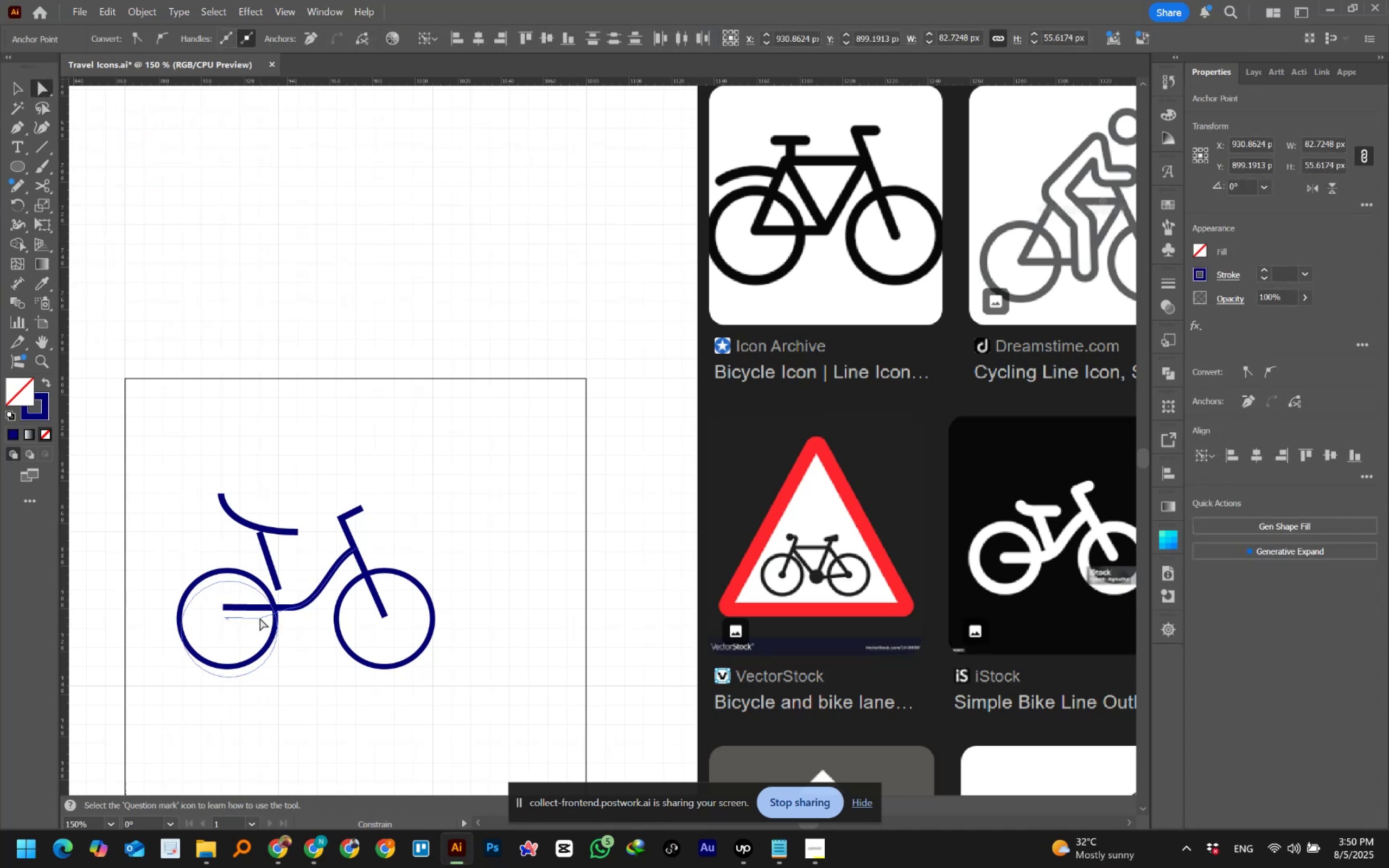 
key(Control+Z)
 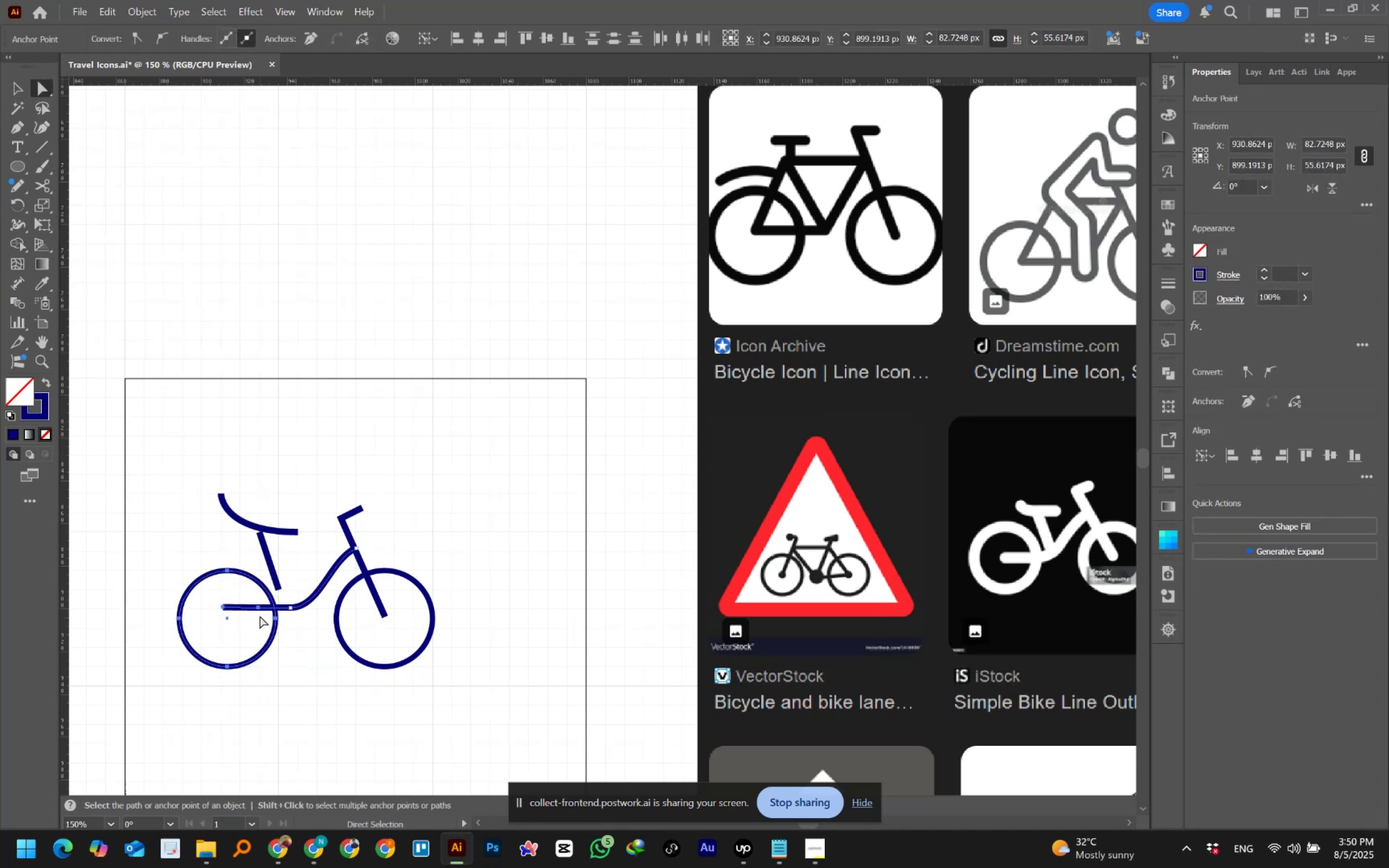 
hold_key(key=ShiftLeft, duration=1.12)
left_click_drag(start_coordinate=[195, 560], to_coordinate=[220, 589])
 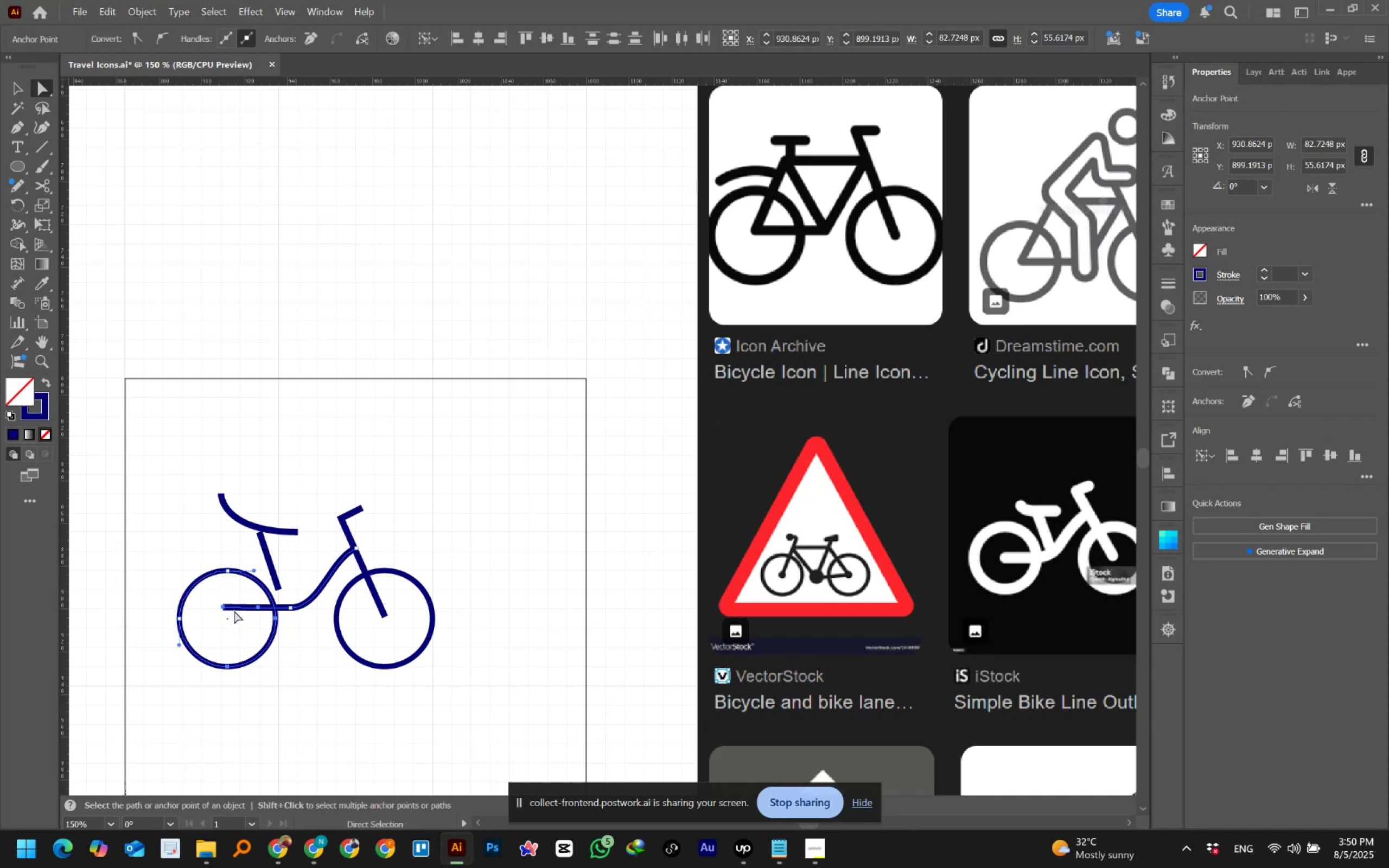 
left_click([205, 592])
 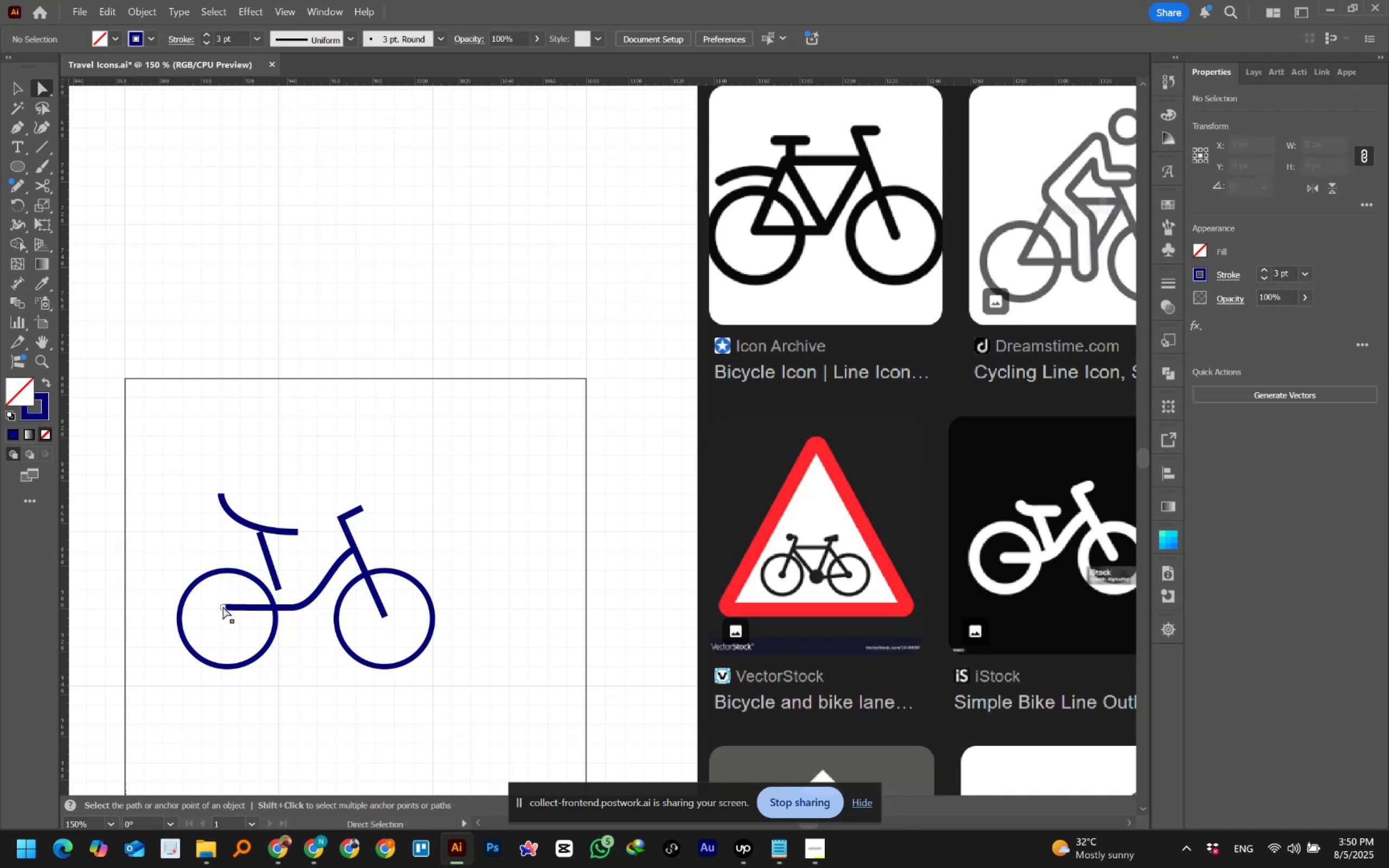 
left_click([223, 607])
 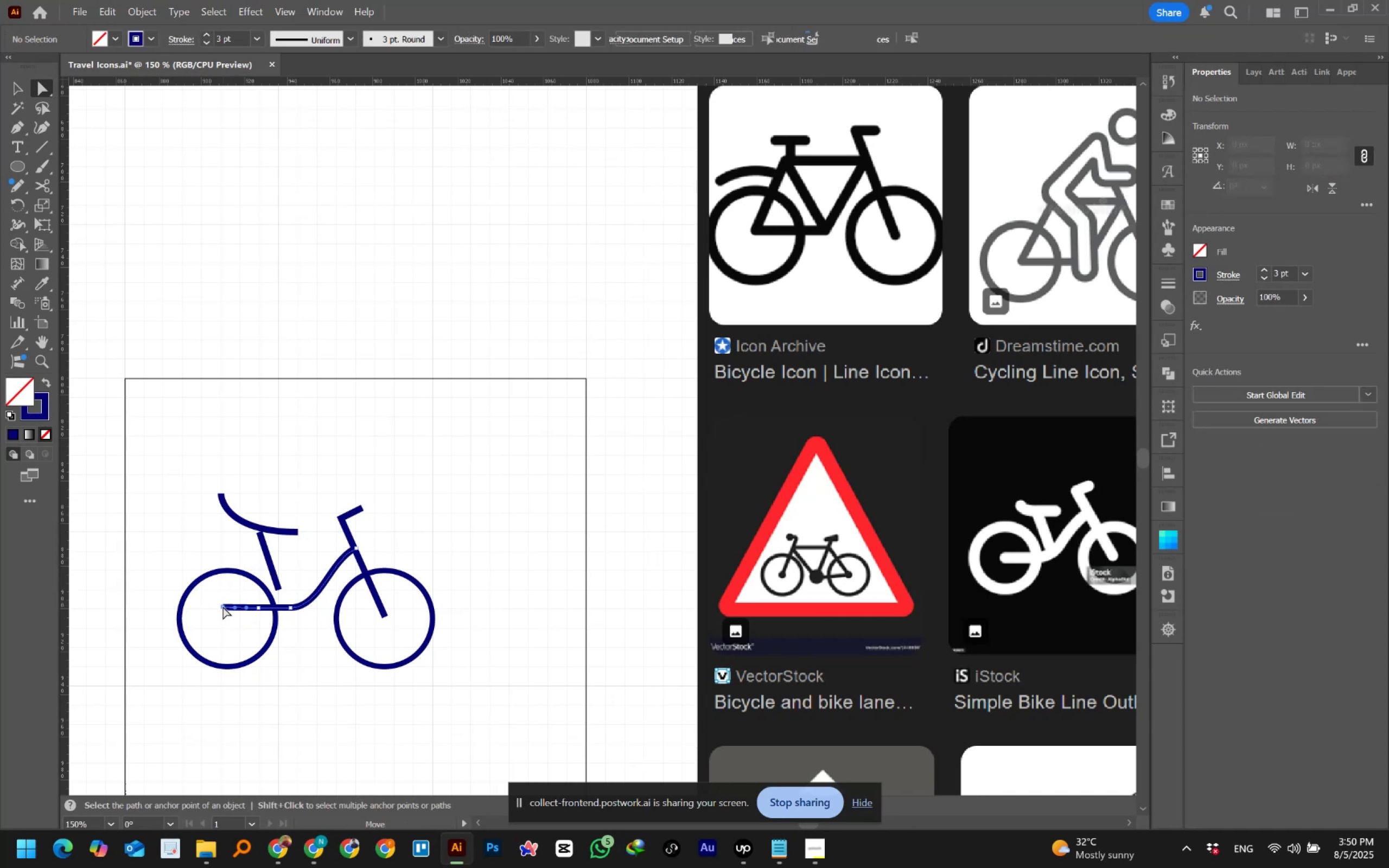 
hold_key(key=ShiftLeft, duration=1.19)
left_click([258, 608])
 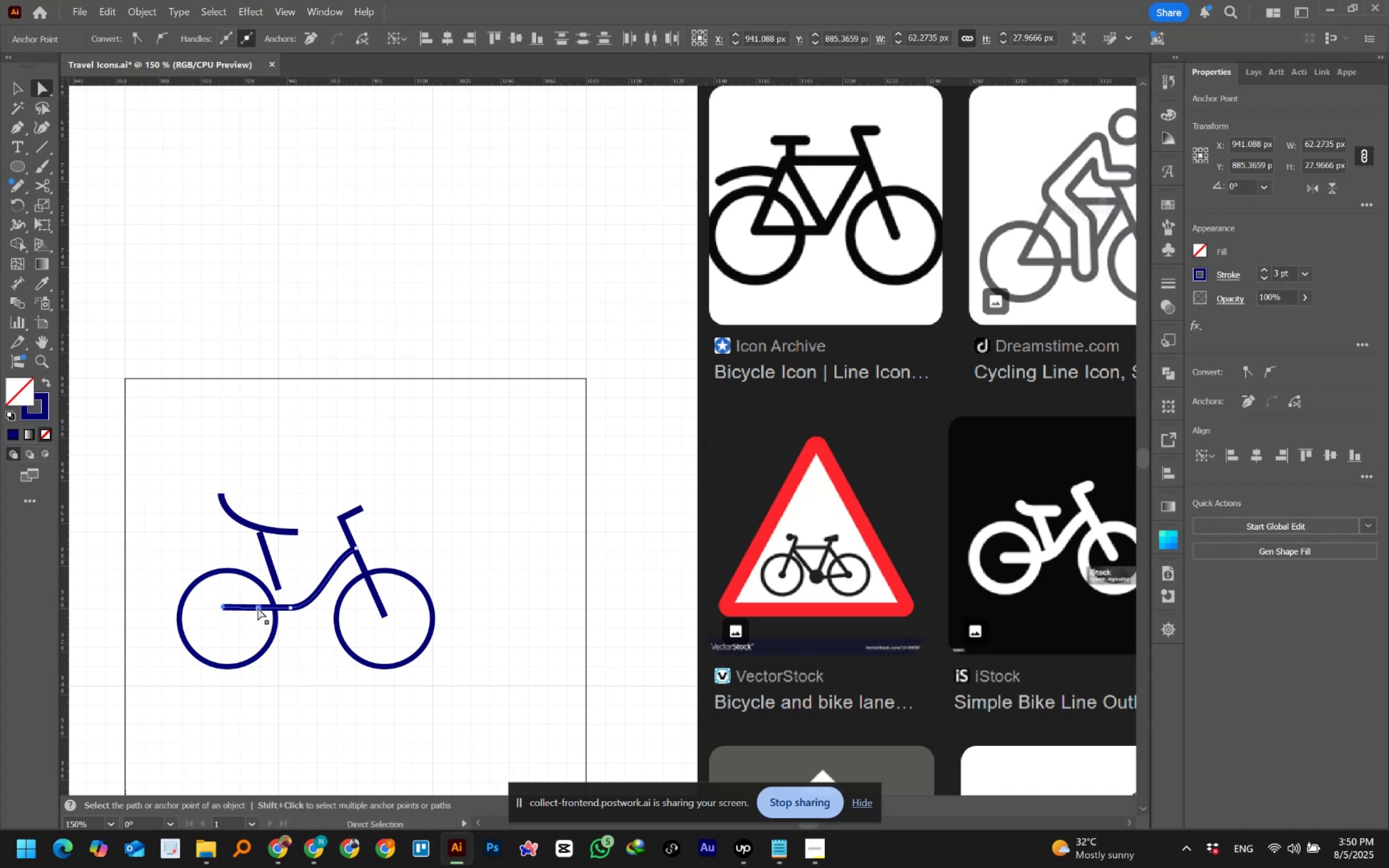 
left_click_drag(start_coordinate=[258, 608], to_coordinate=[260, 620])
 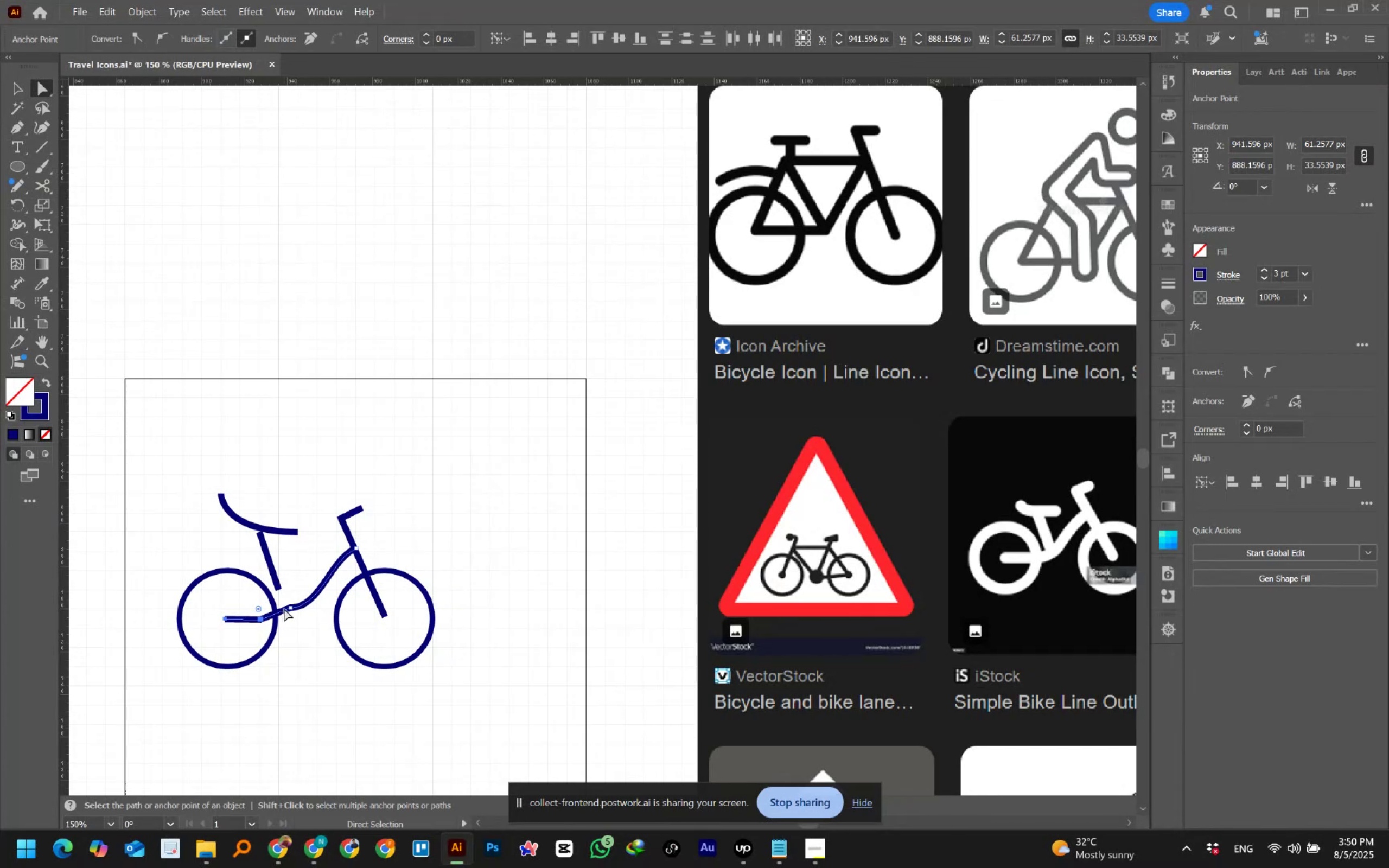 
left_click([291, 608])
 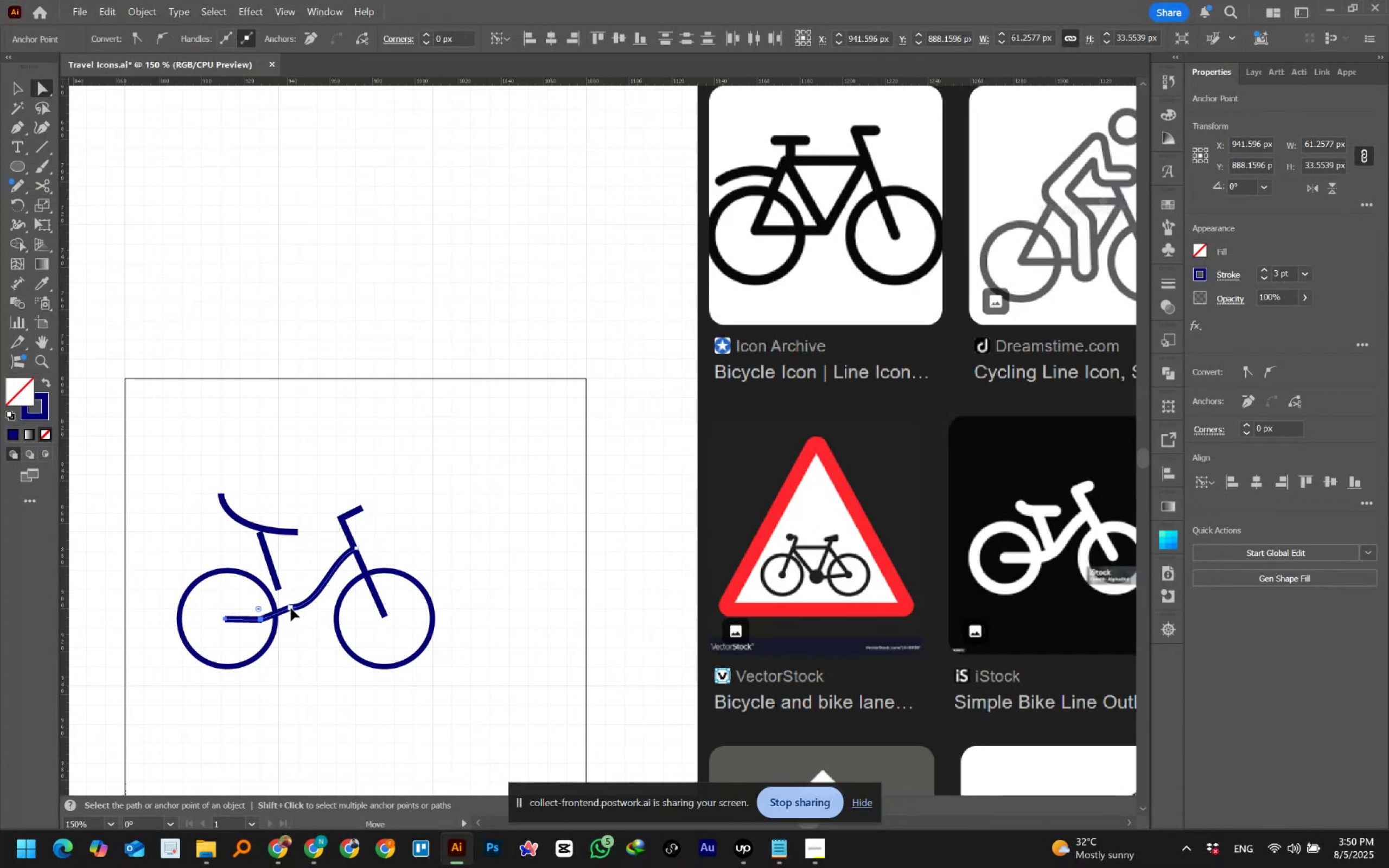 
left_click_drag(start_coordinate=[291, 608], to_coordinate=[292, 620])
 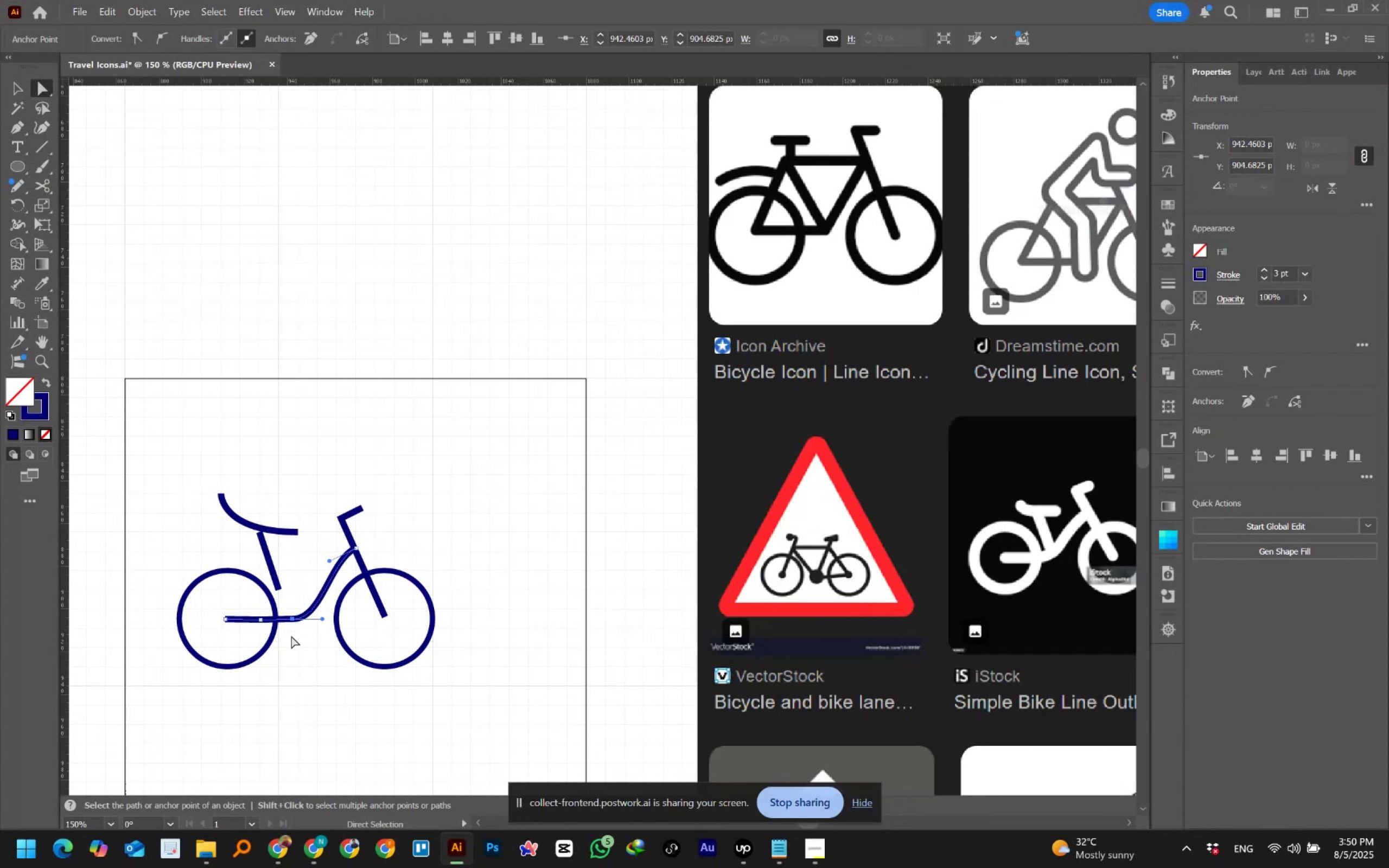 
left_click([292, 639])
 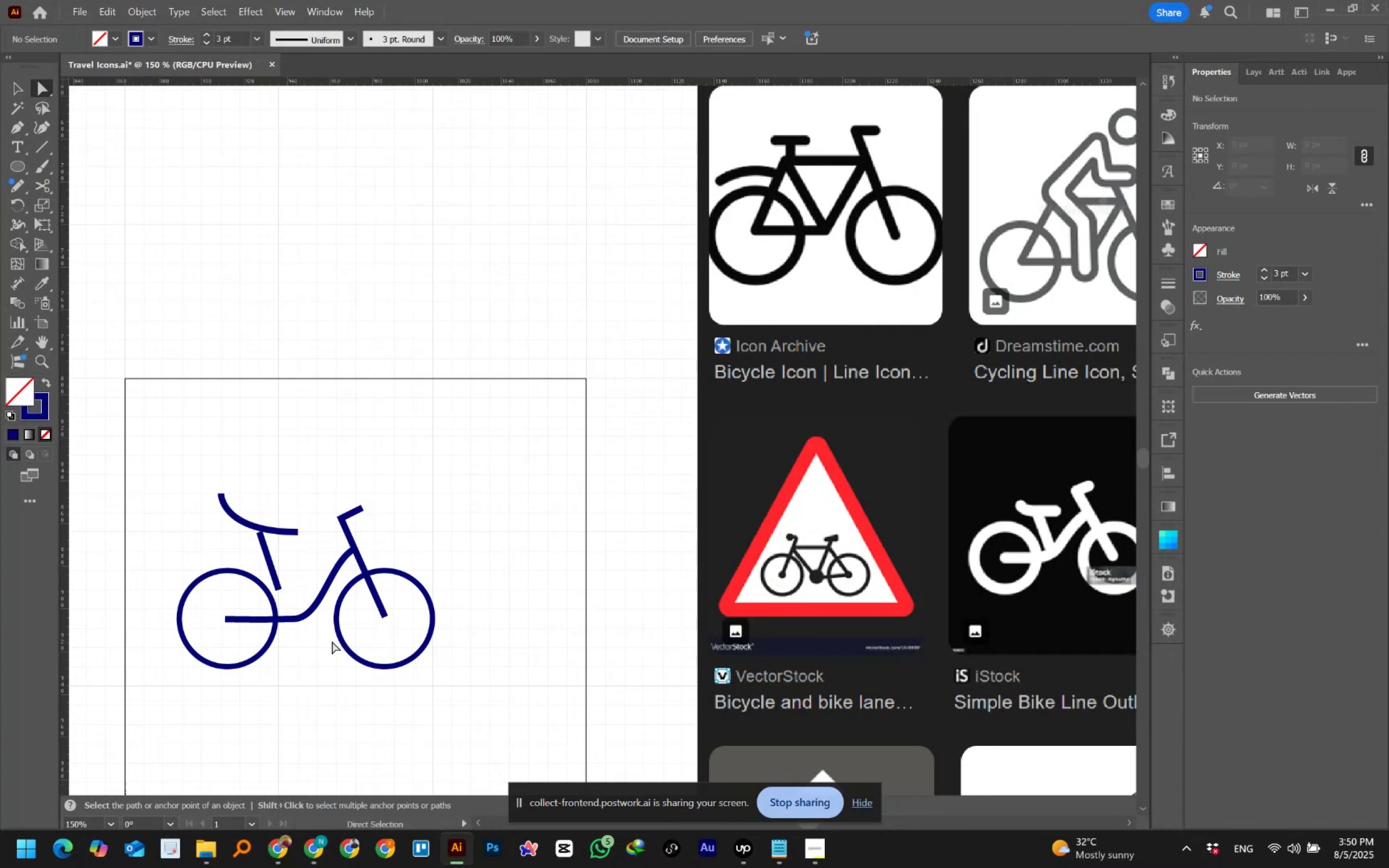 
hold_key(key=AltLeft, duration=0.42)
scroll: coordinate [272, 623], scroll_direction: up, amount: 1.0
 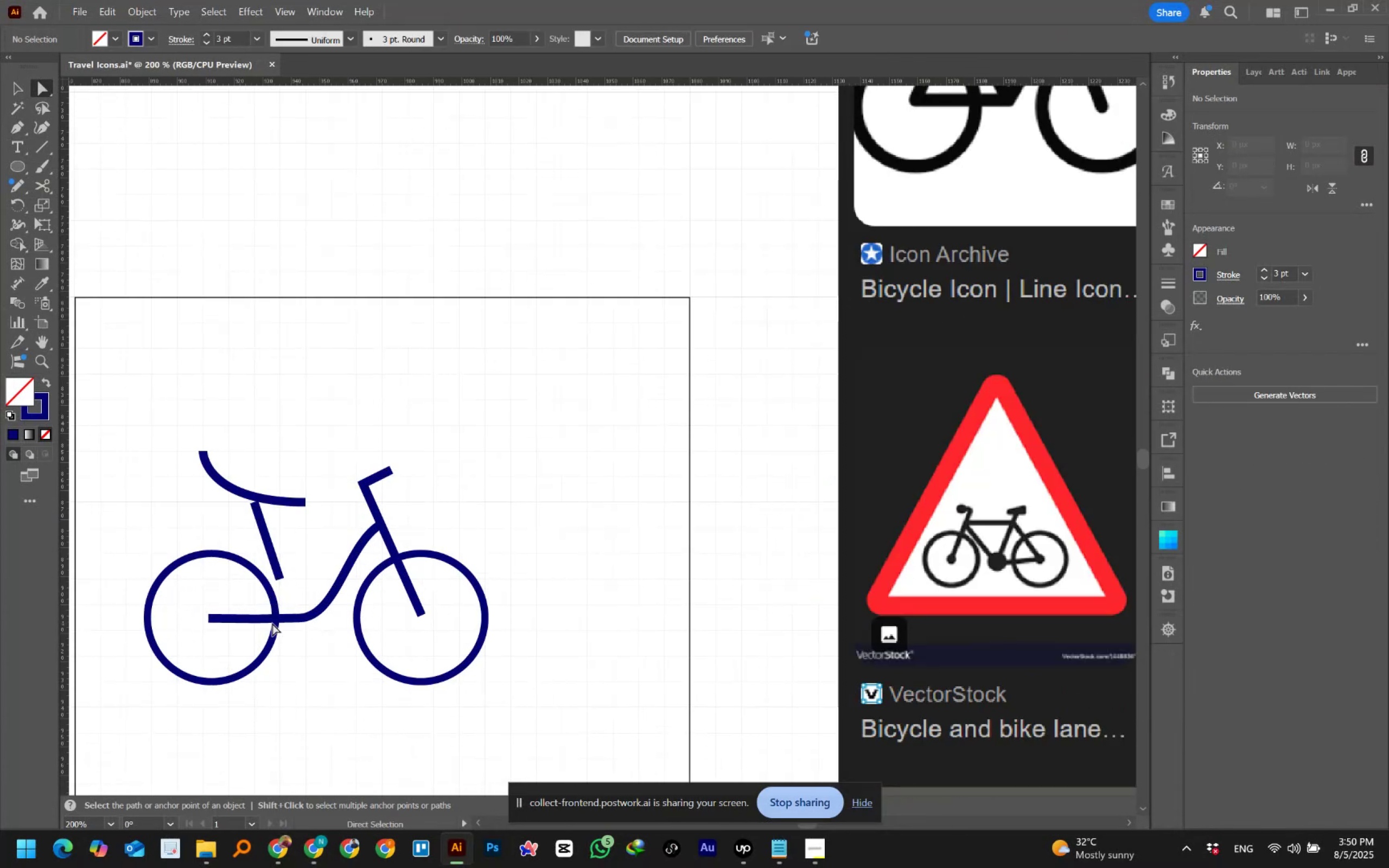 
hold_key(key=AltLeft, duration=0.37)
scroll: coordinate [284, 616], scroll_direction: up, amount: 3.0
 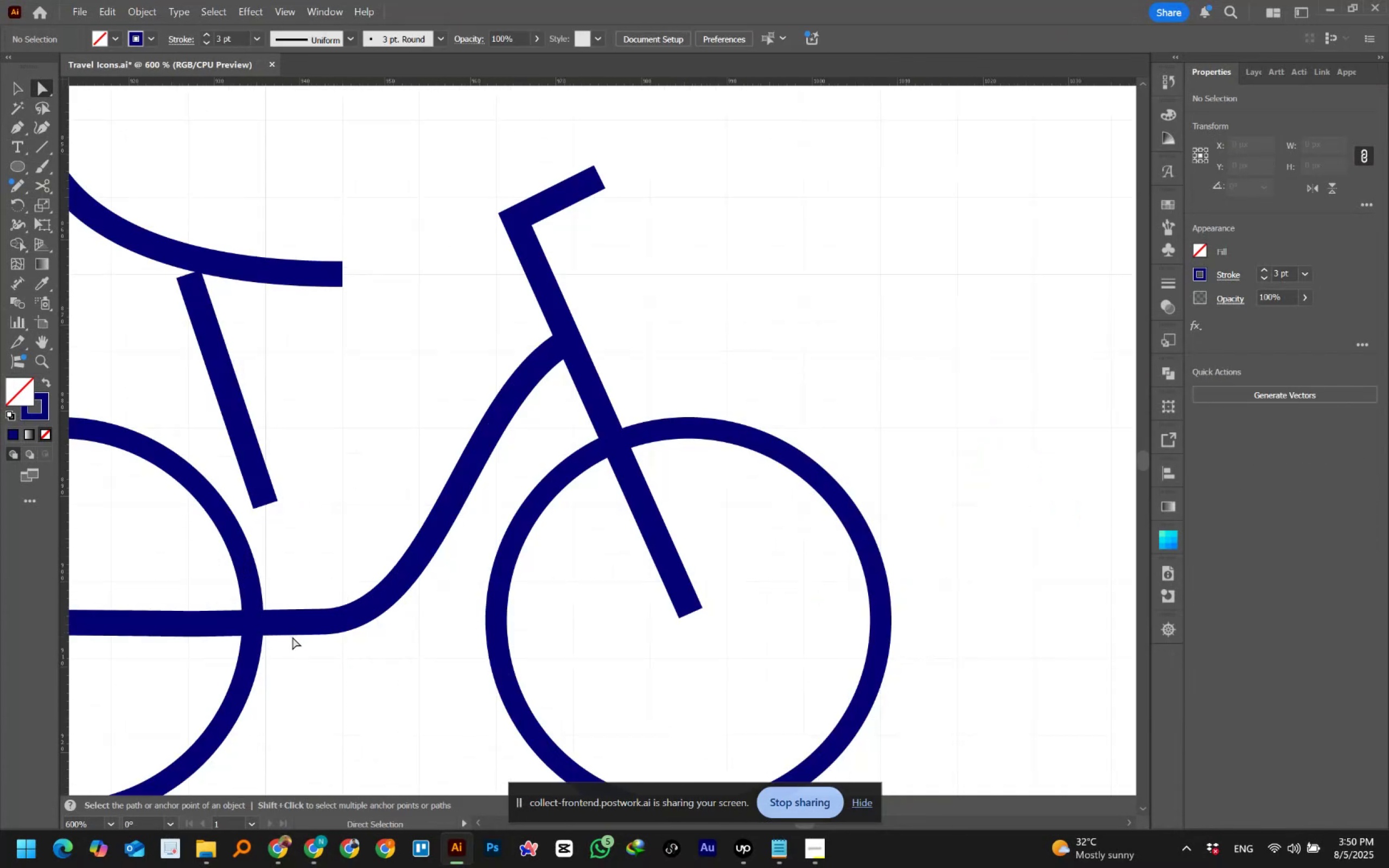 
hold_key(key=Space, duration=0.62)
 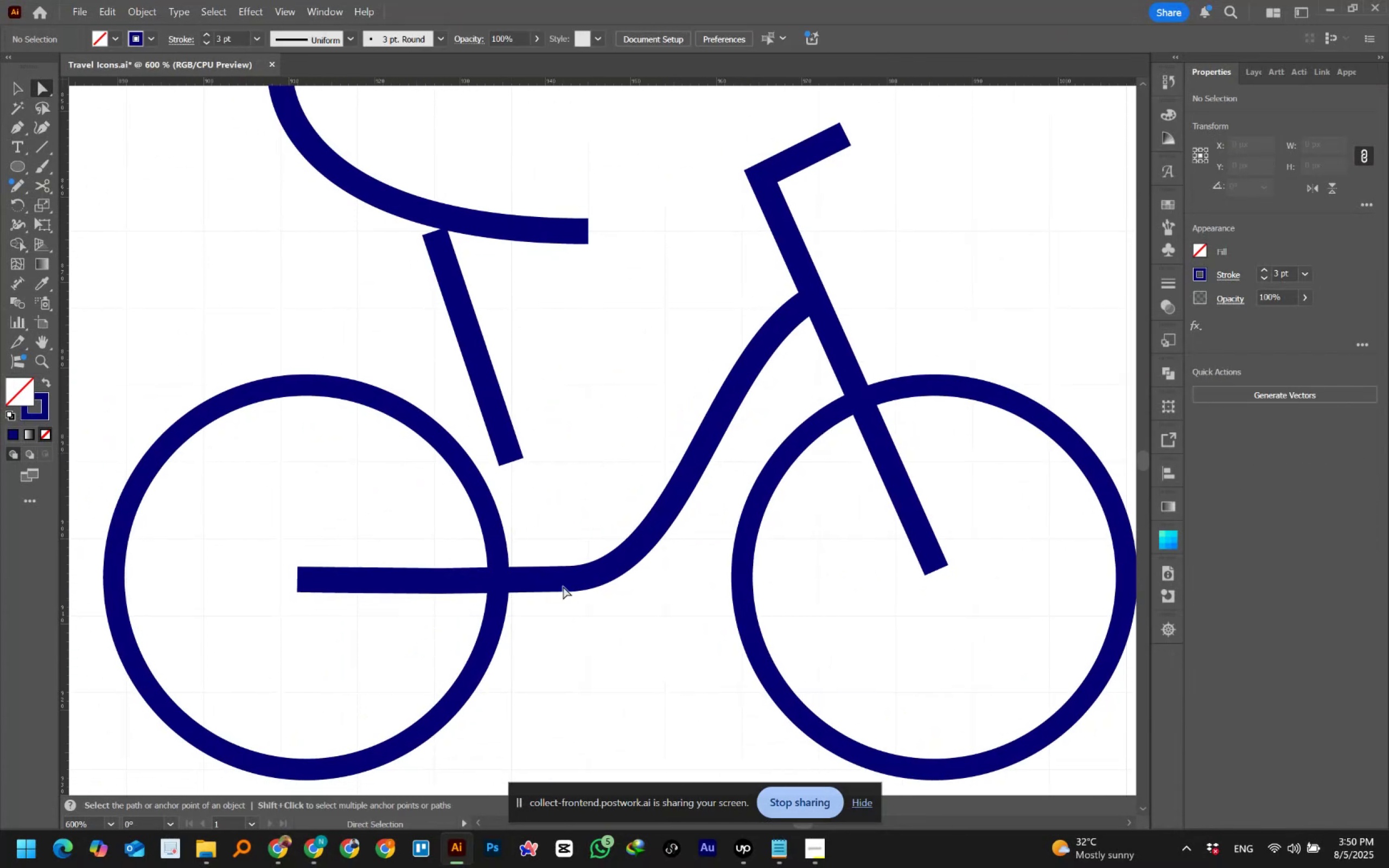 
left_click_drag(start_coordinate=[265, 643], to_coordinate=[511, 601])
 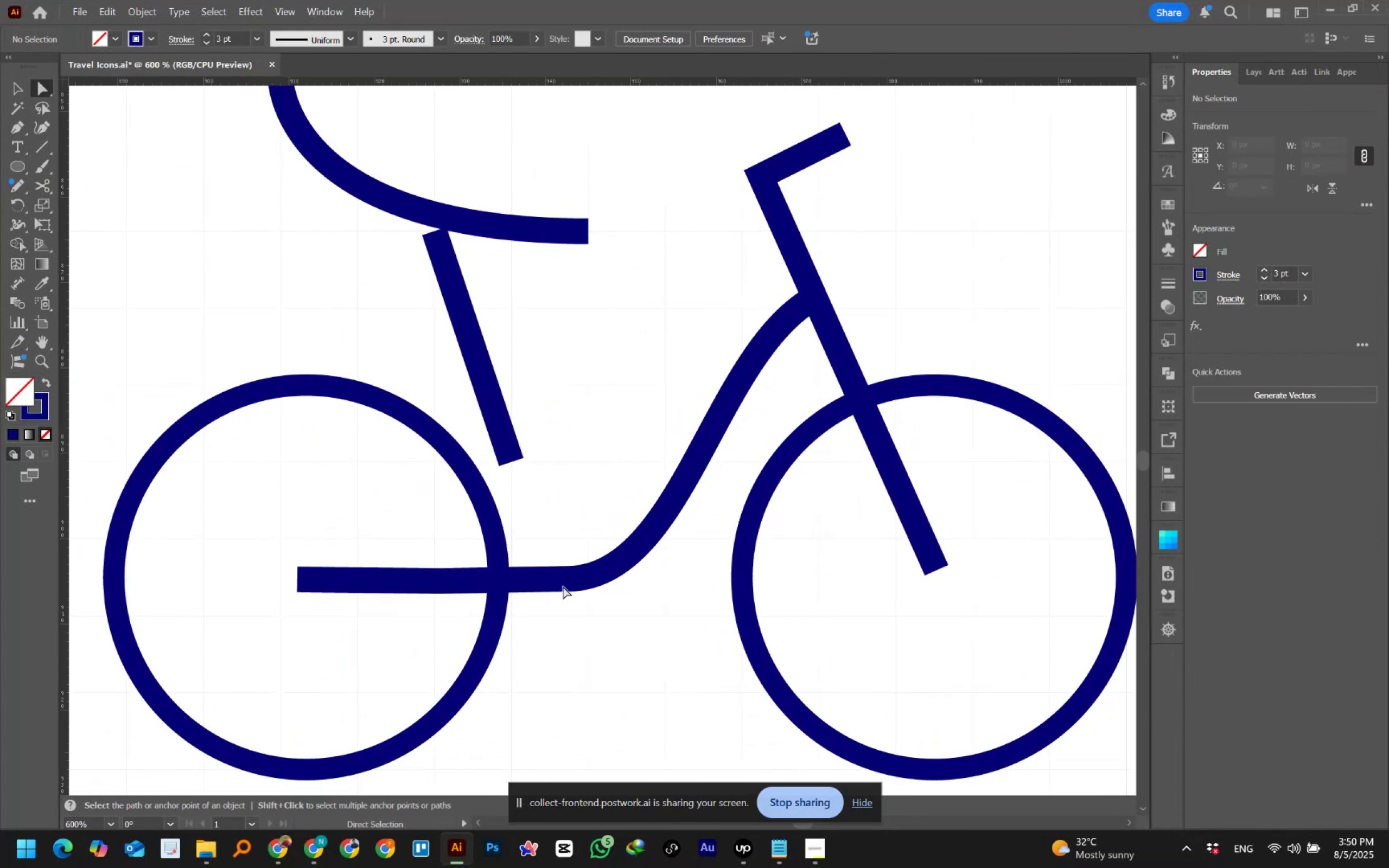 
double_click([566, 577])
 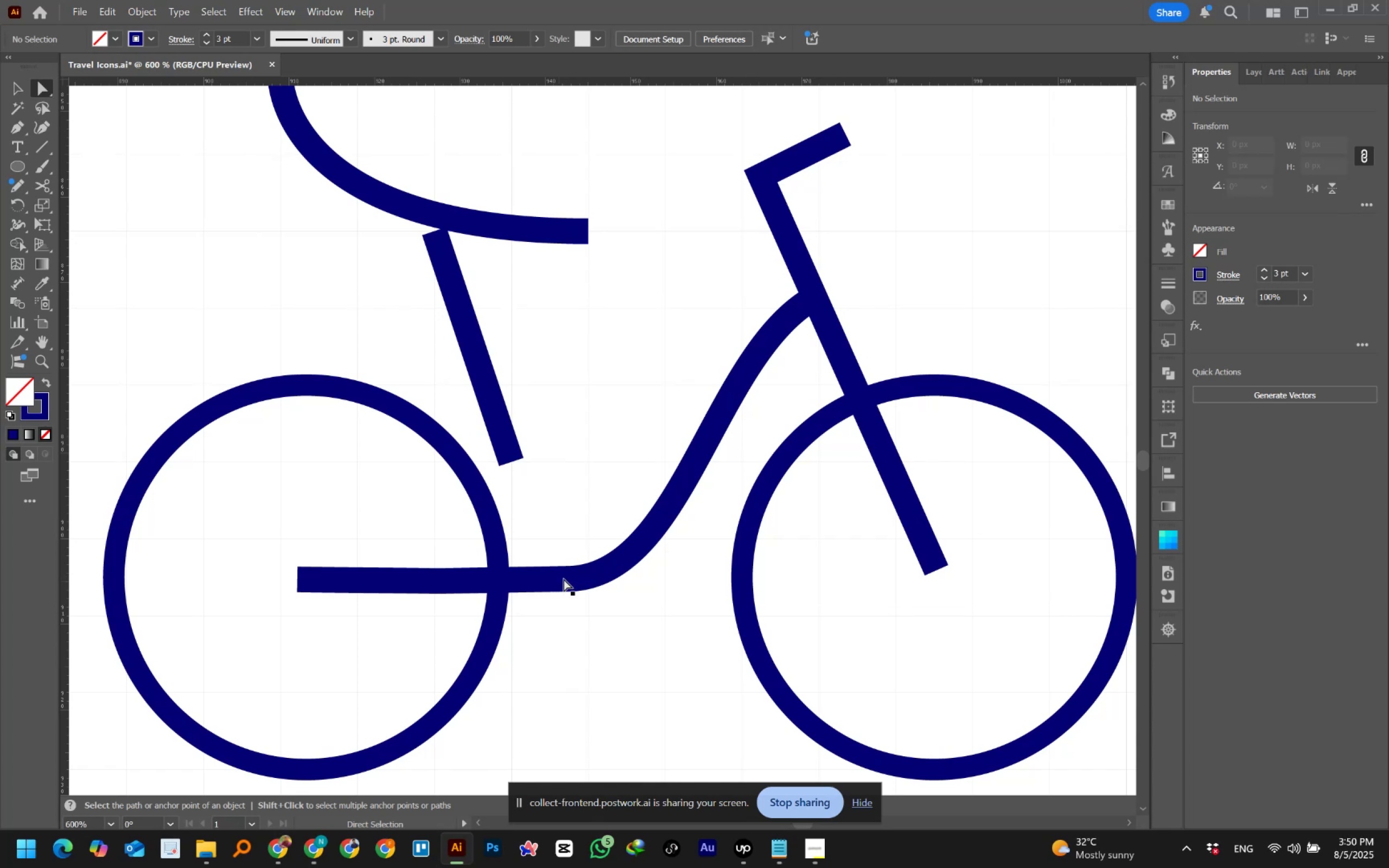 
double_click([566, 578])
 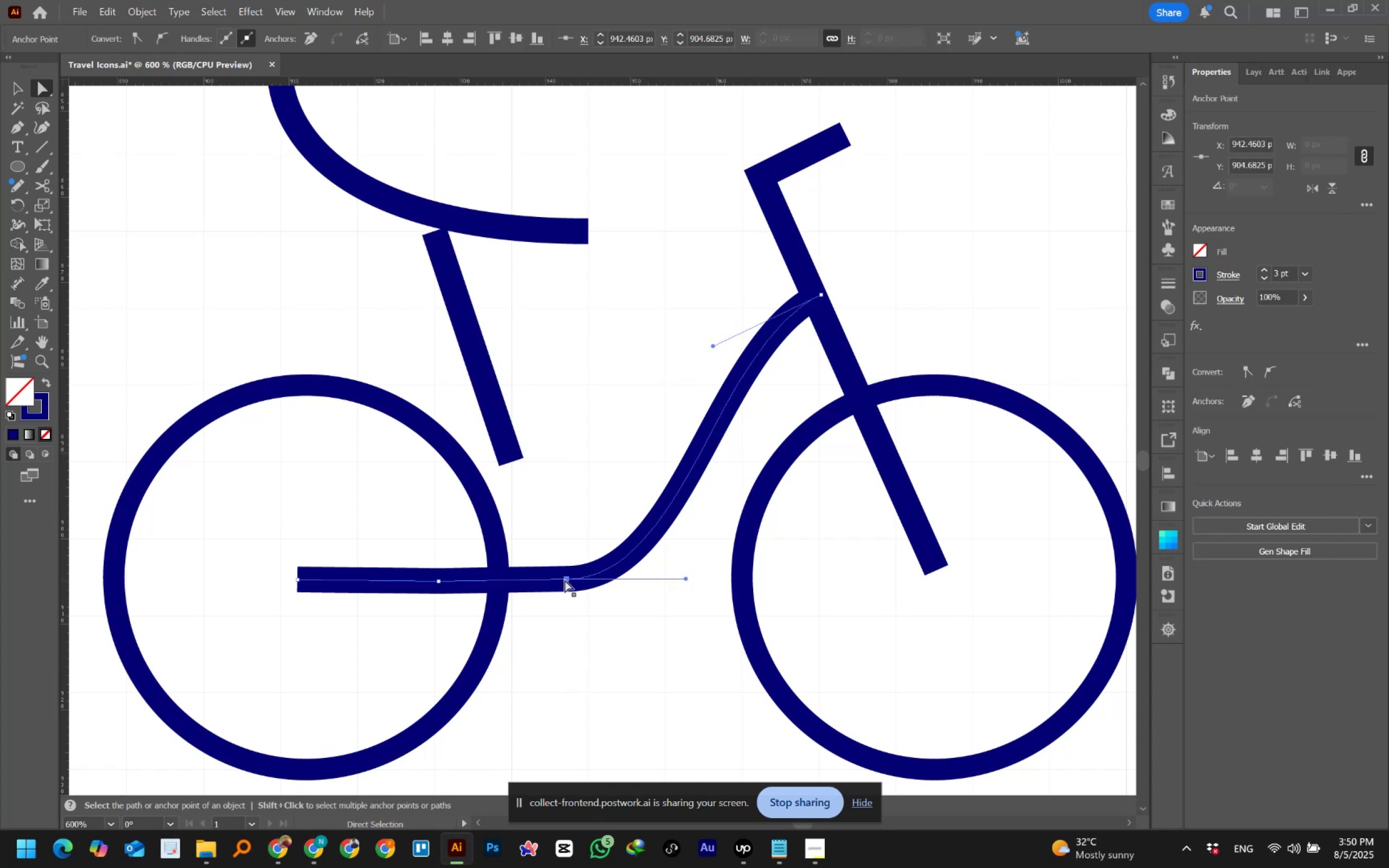 
left_click([565, 580])
 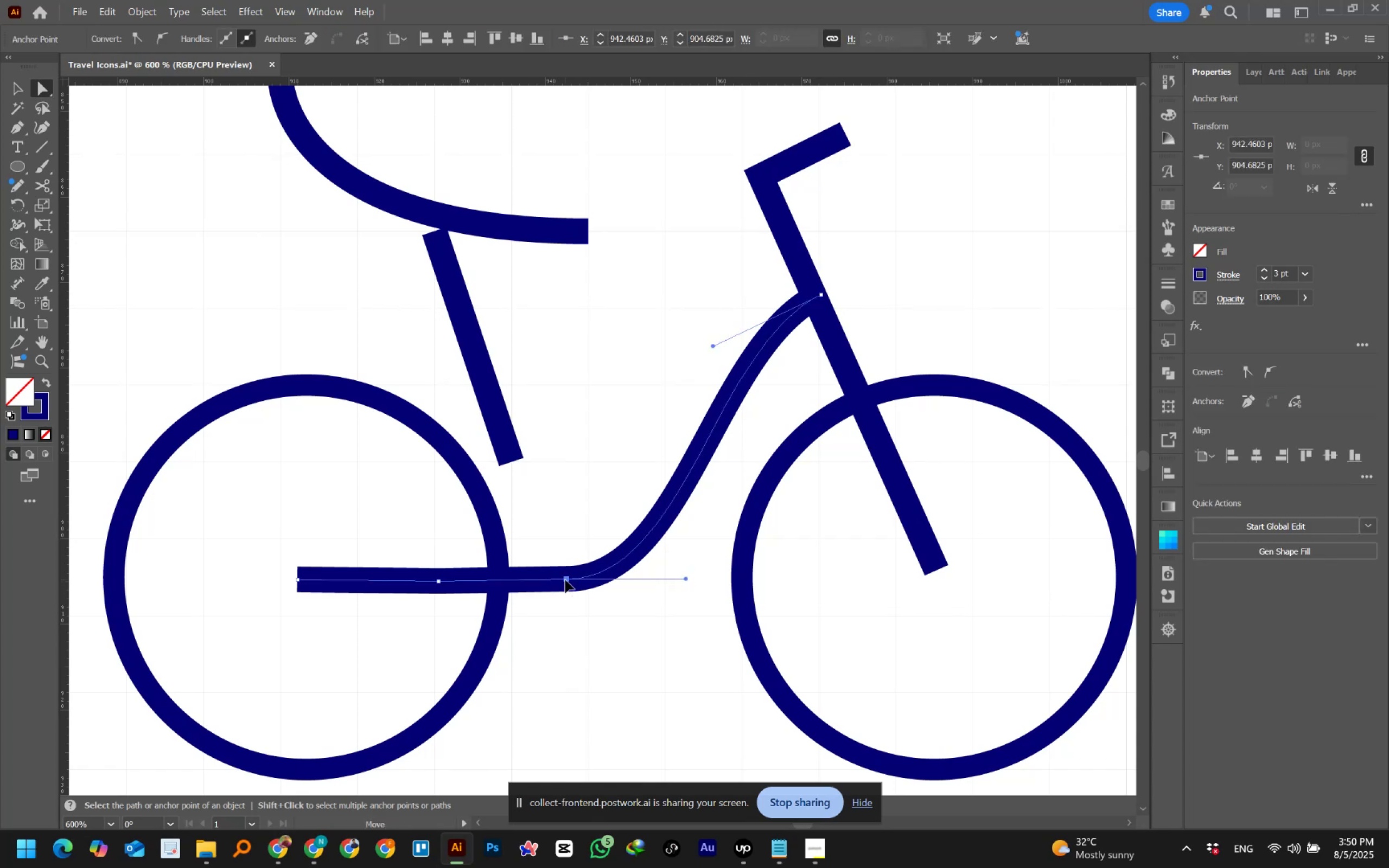 
left_click_drag(start_coordinate=[565, 580], to_coordinate=[570, 582])
 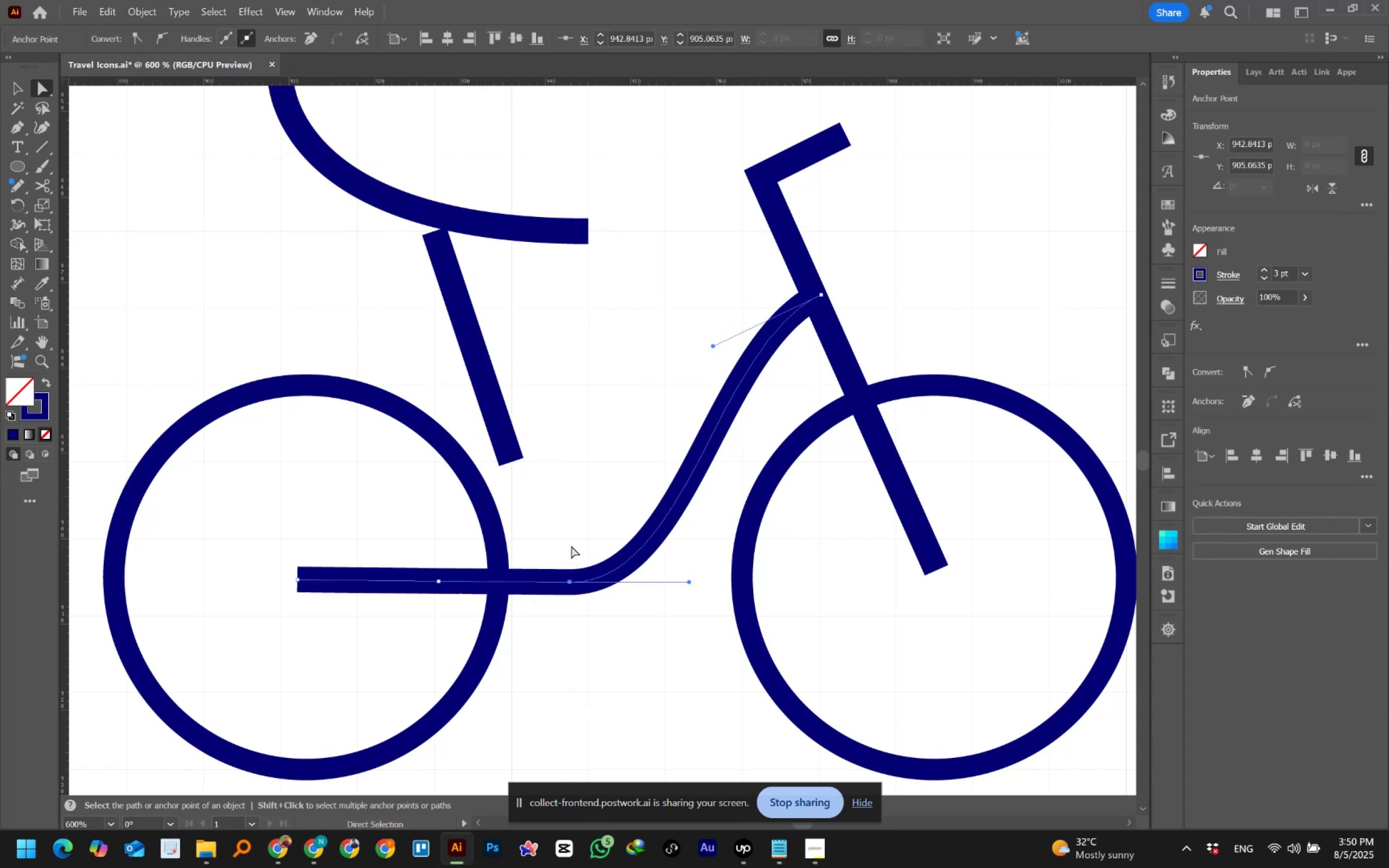 
left_click([578, 524])
 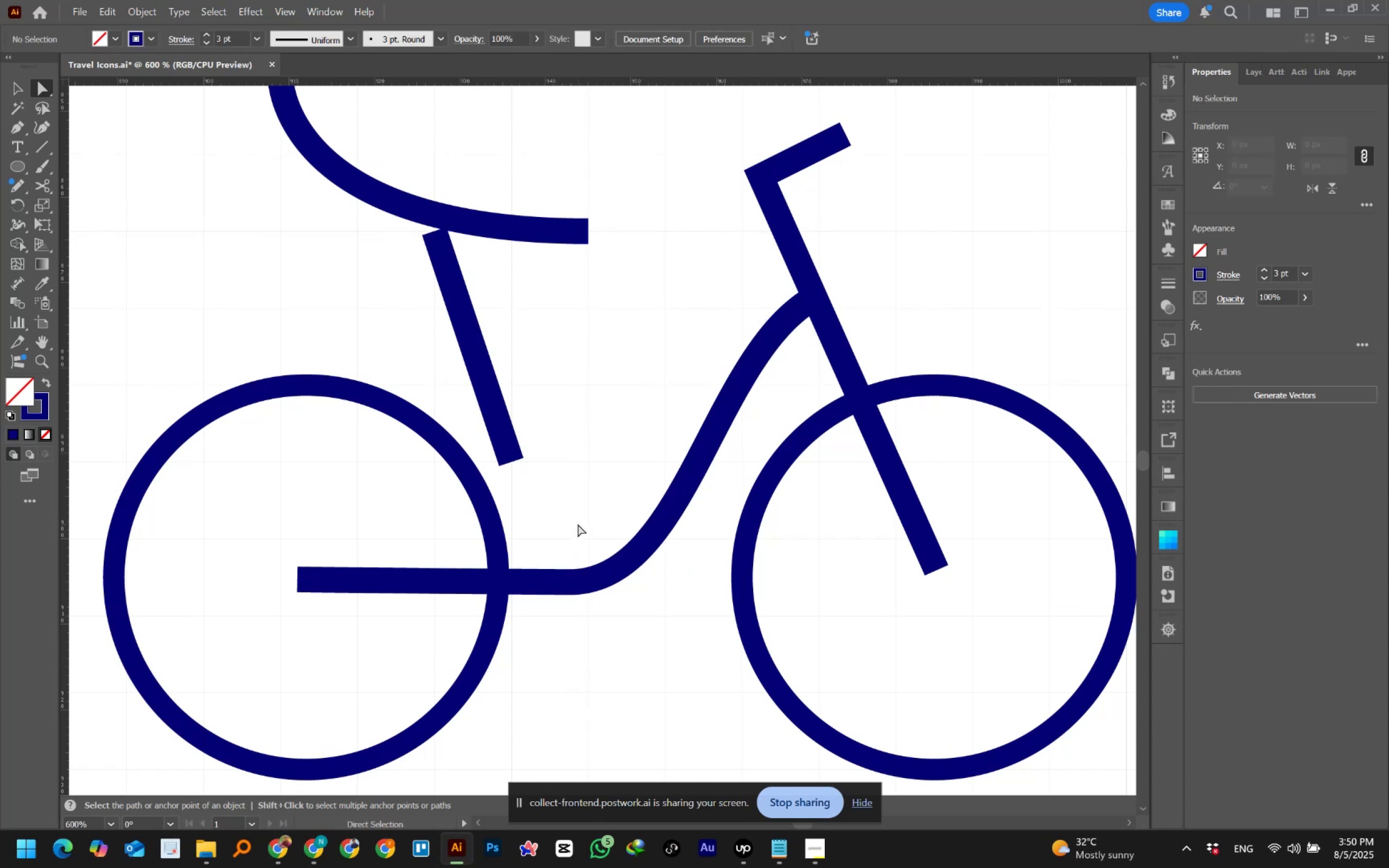 
hold_key(key=AltLeft, duration=1.51)
scroll: coordinate [578, 524], scroll_direction: down, amount: 3.0
 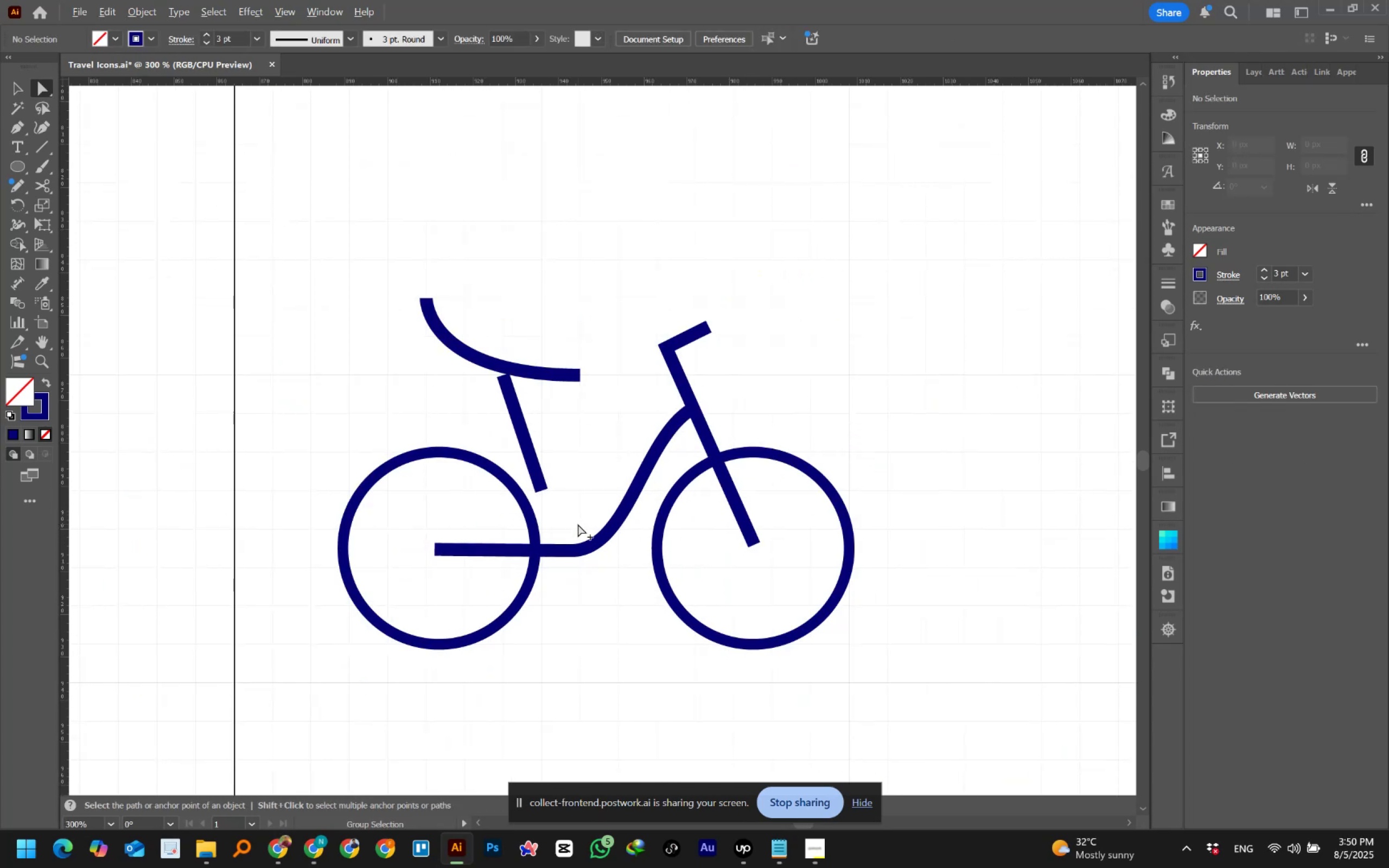 
key(Alt+AltLeft)
 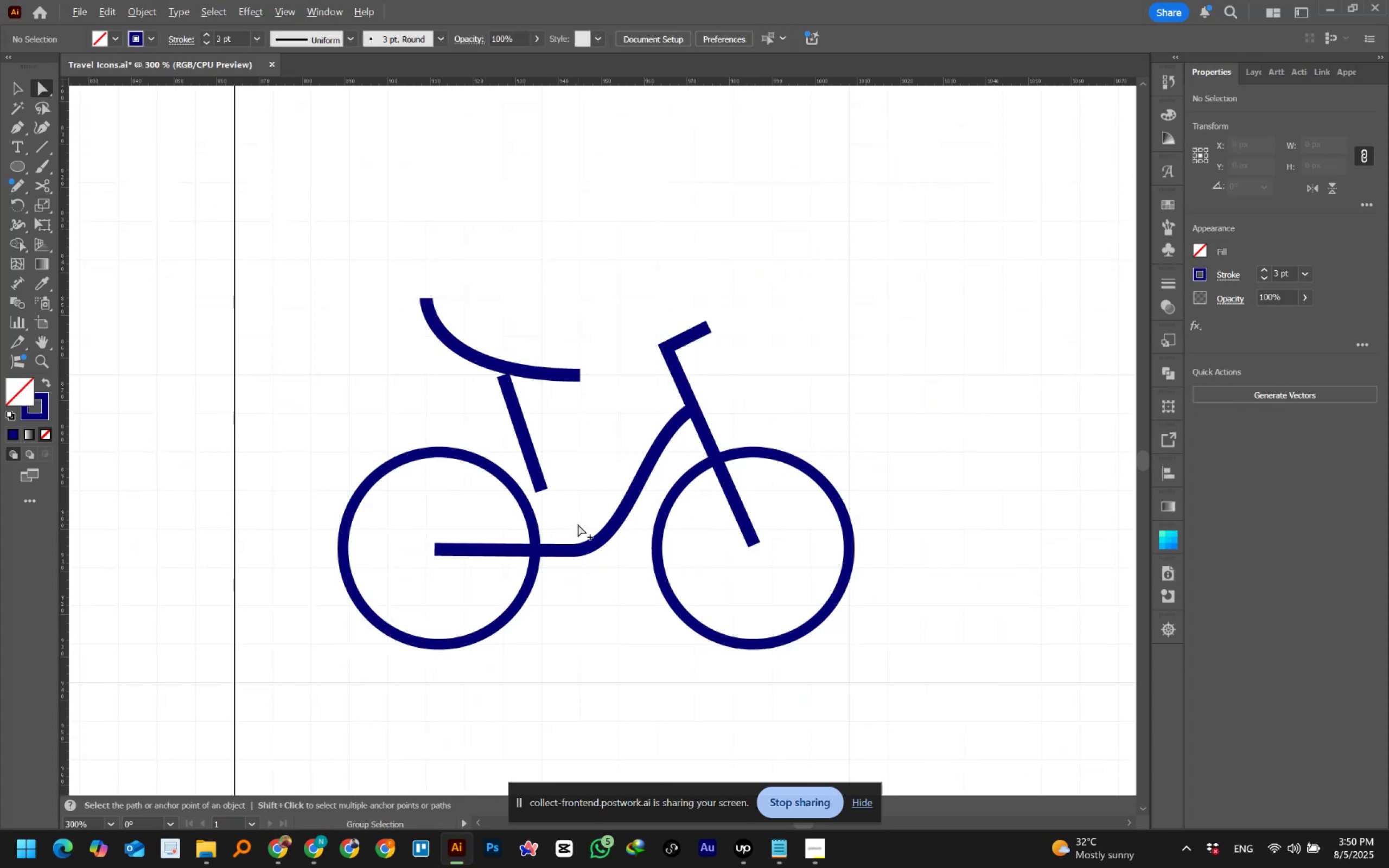 
key(Alt+AltLeft)
 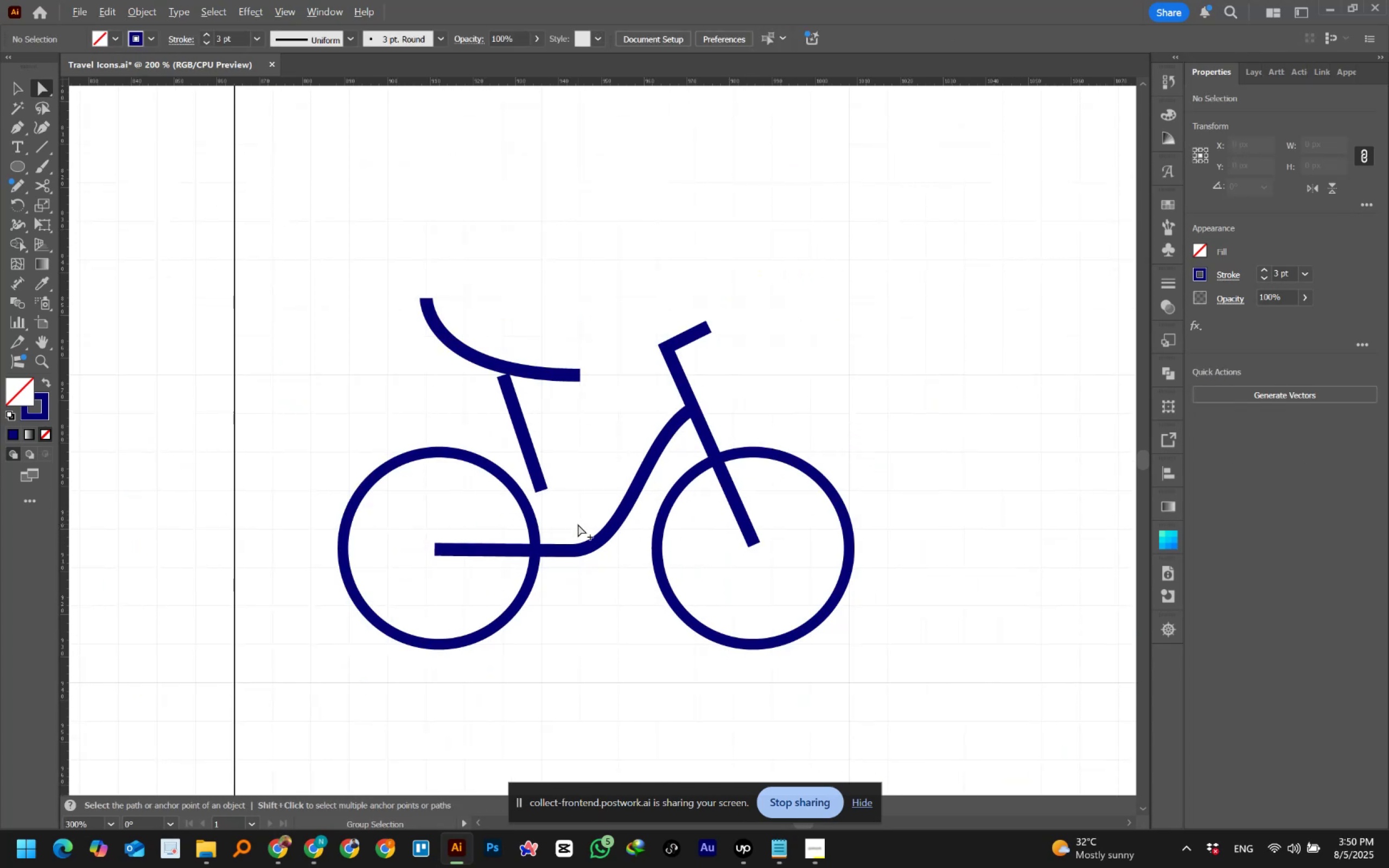 
key(Alt+AltLeft)
 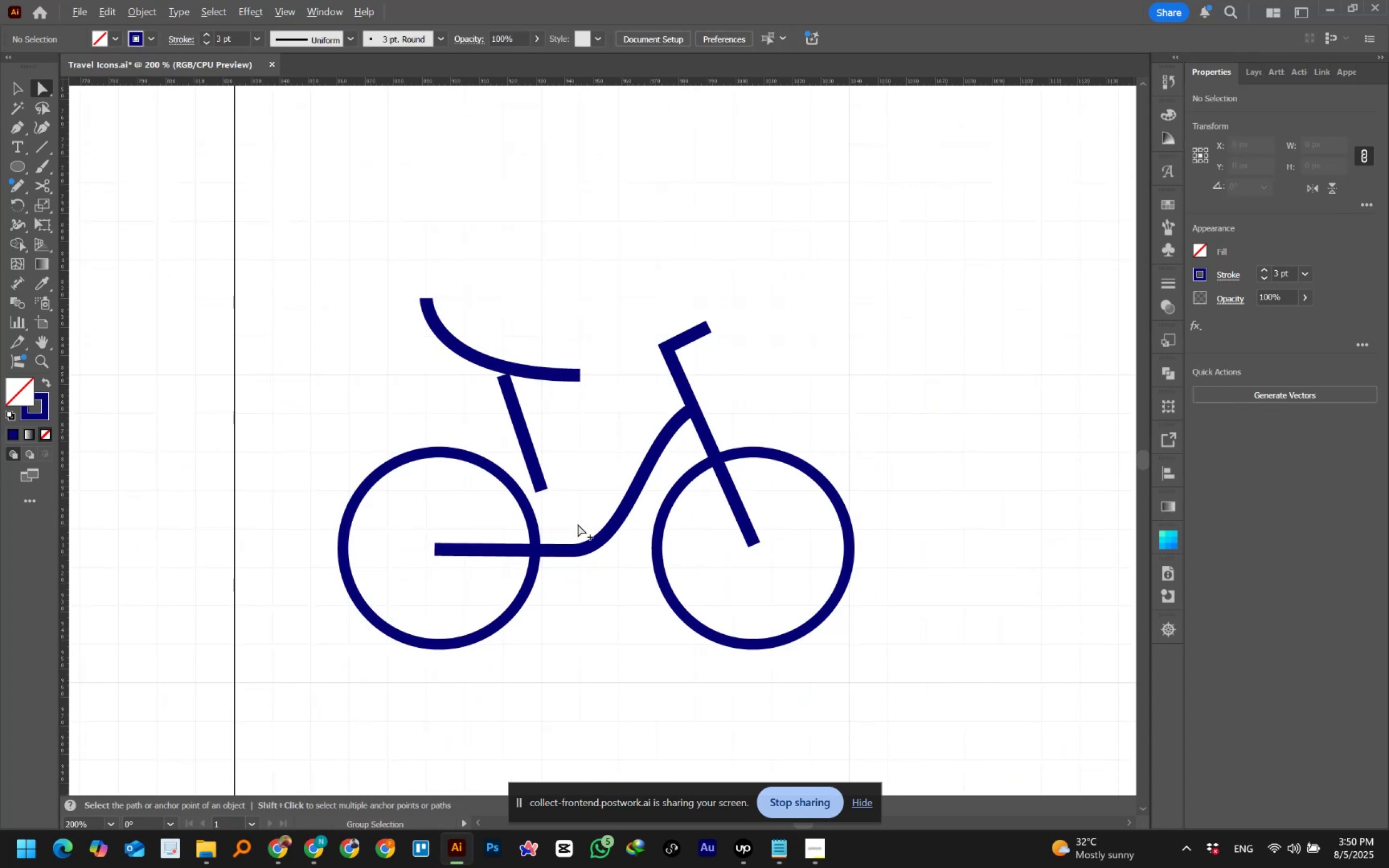 
key(Alt+AltLeft)
 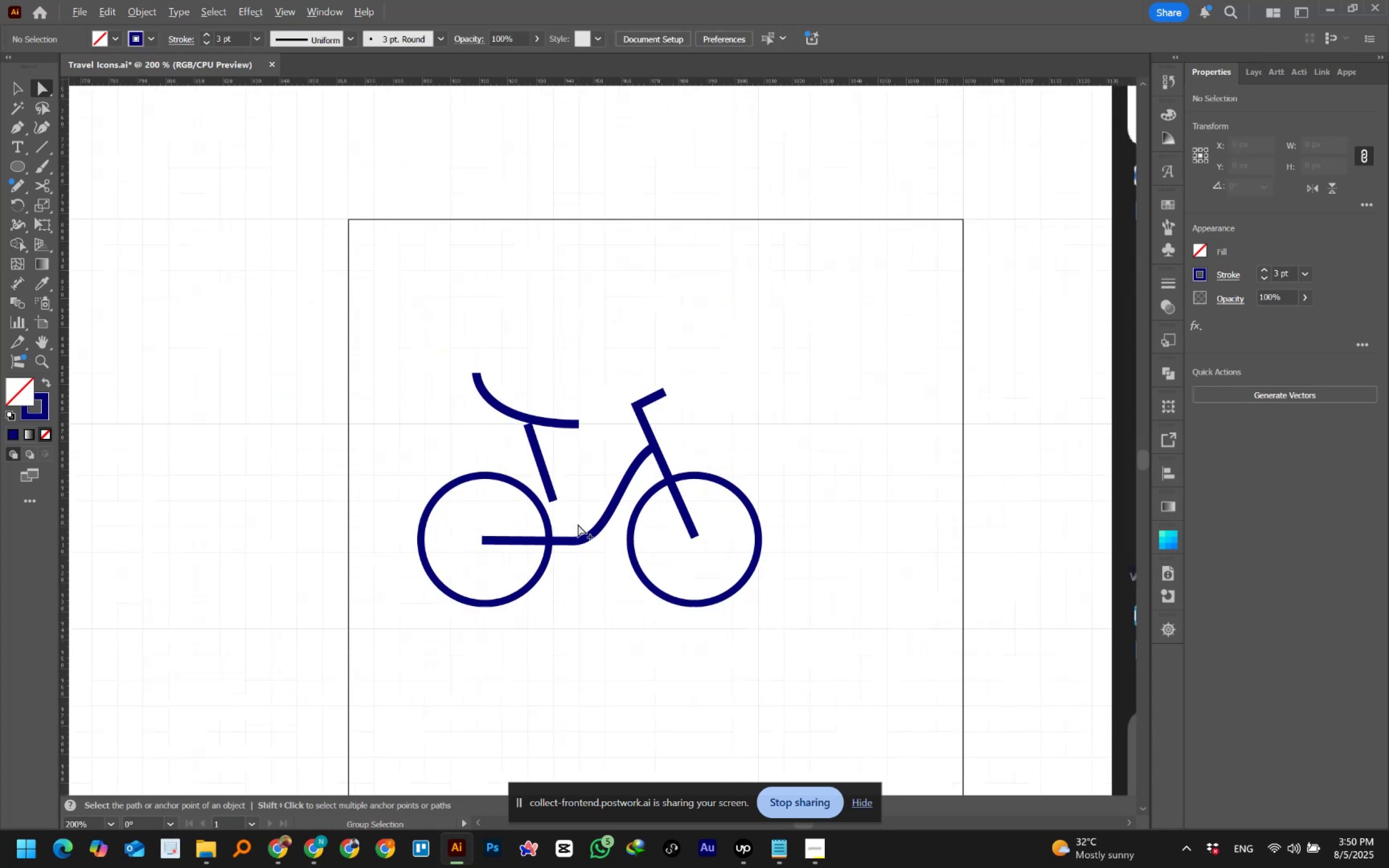 
key(Alt+AltLeft)
 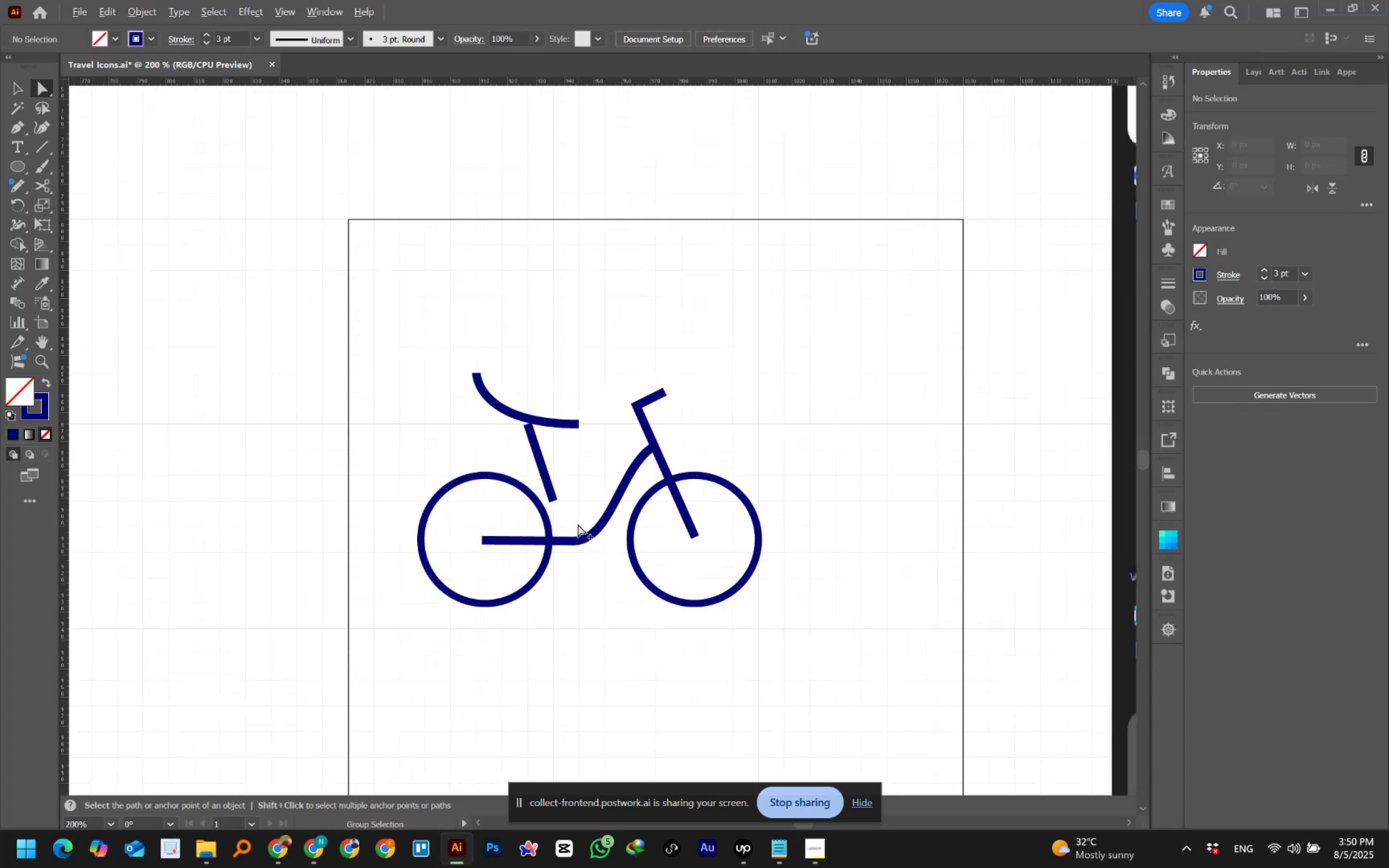 
key(Alt+AltLeft)
 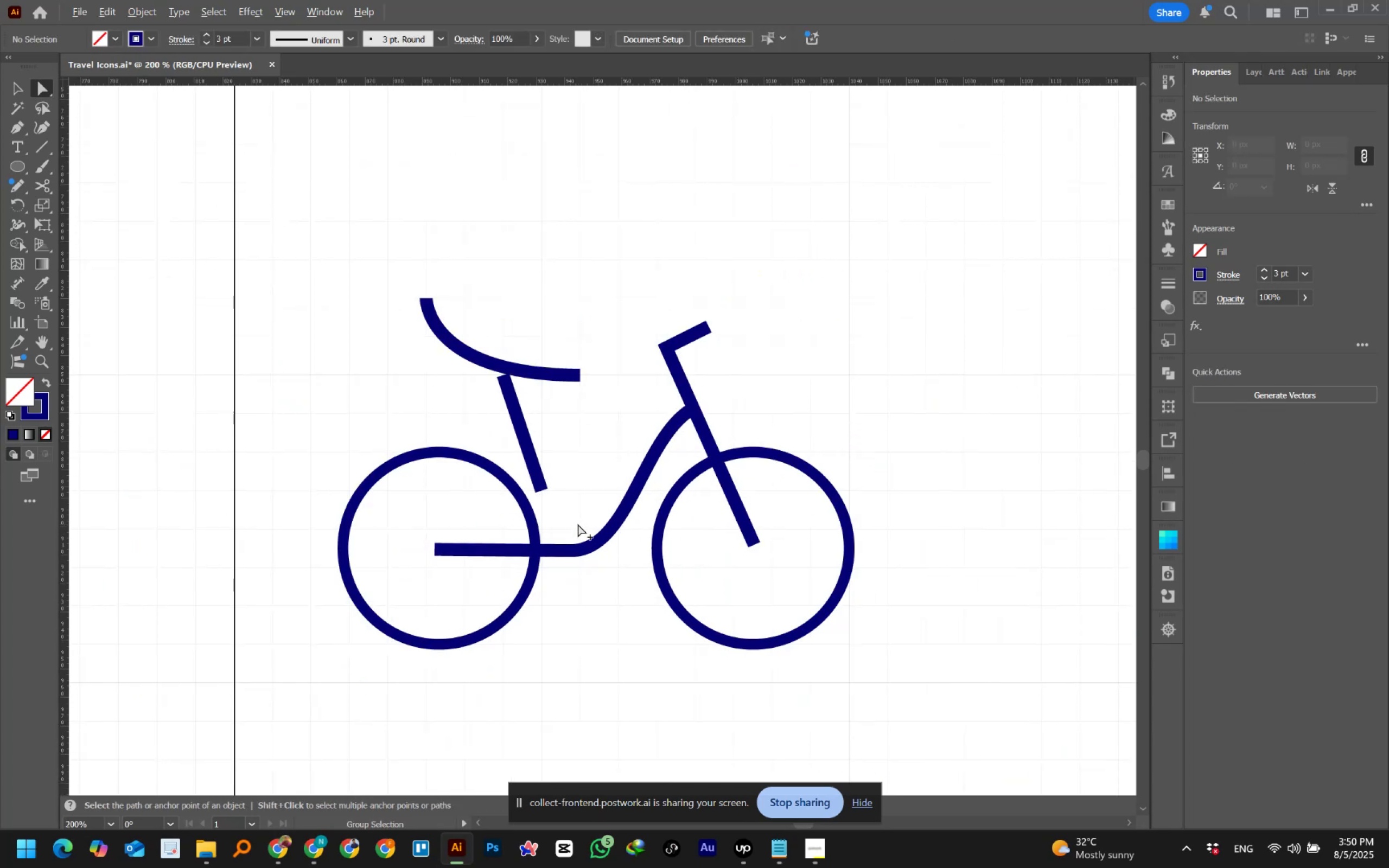 
key(Alt+AltLeft)
 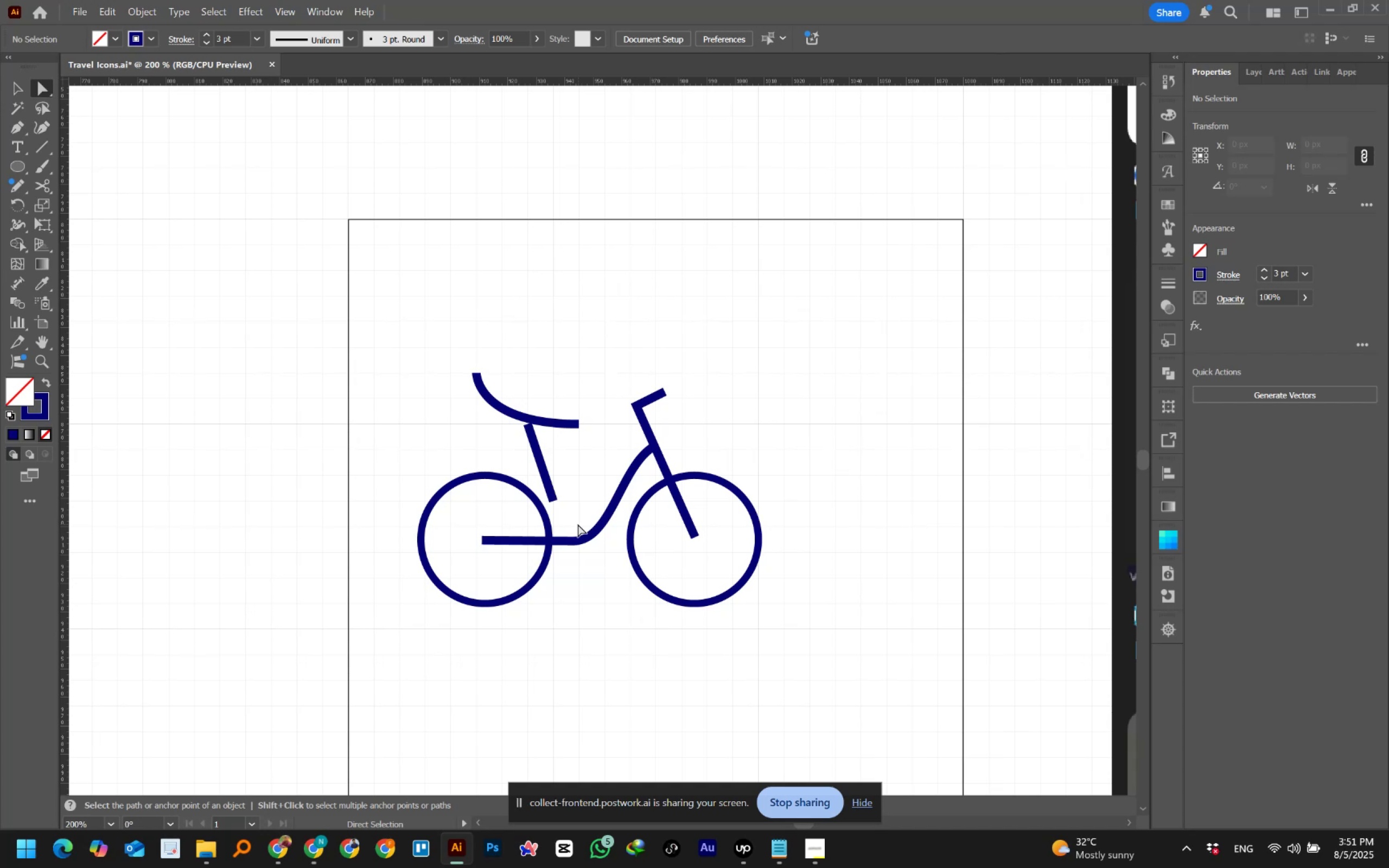 
wait(62.37)
 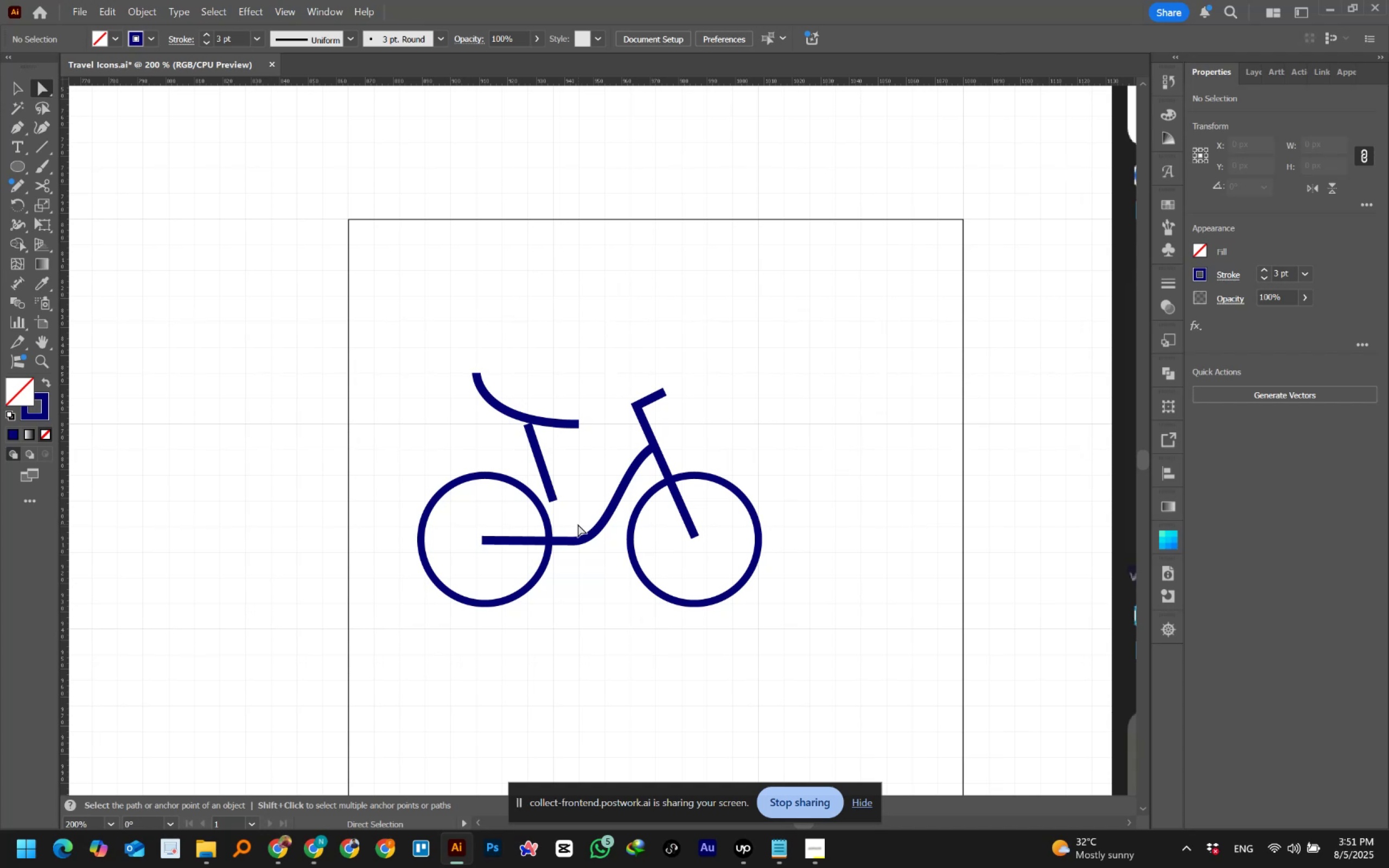 
hold_key(key=AltLeft, duration=0.64)
scroll: coordinate [512, 403], scroll_direction: down, amount: 1.0
 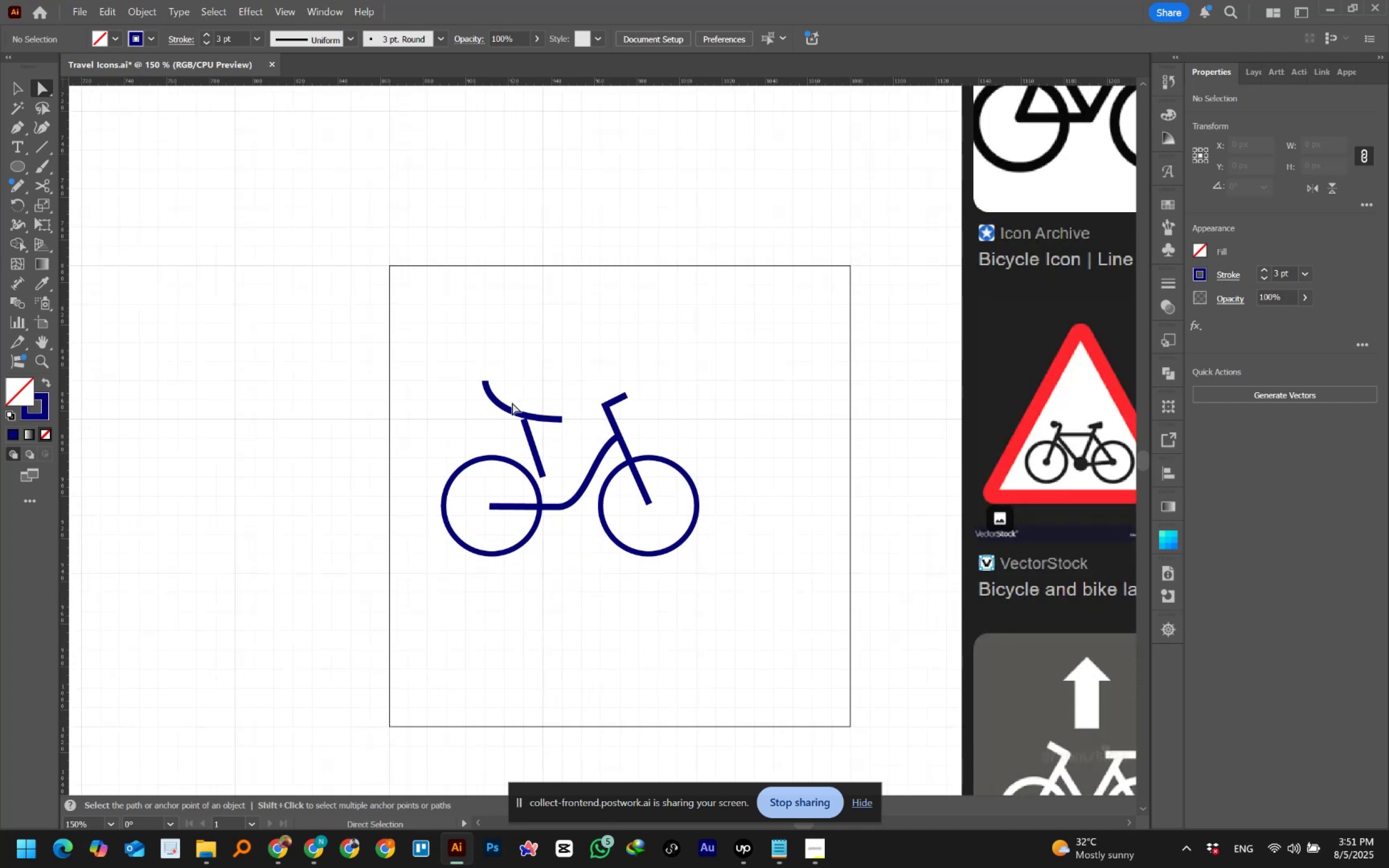 
hold_key(key=Space, duration=0.98)
 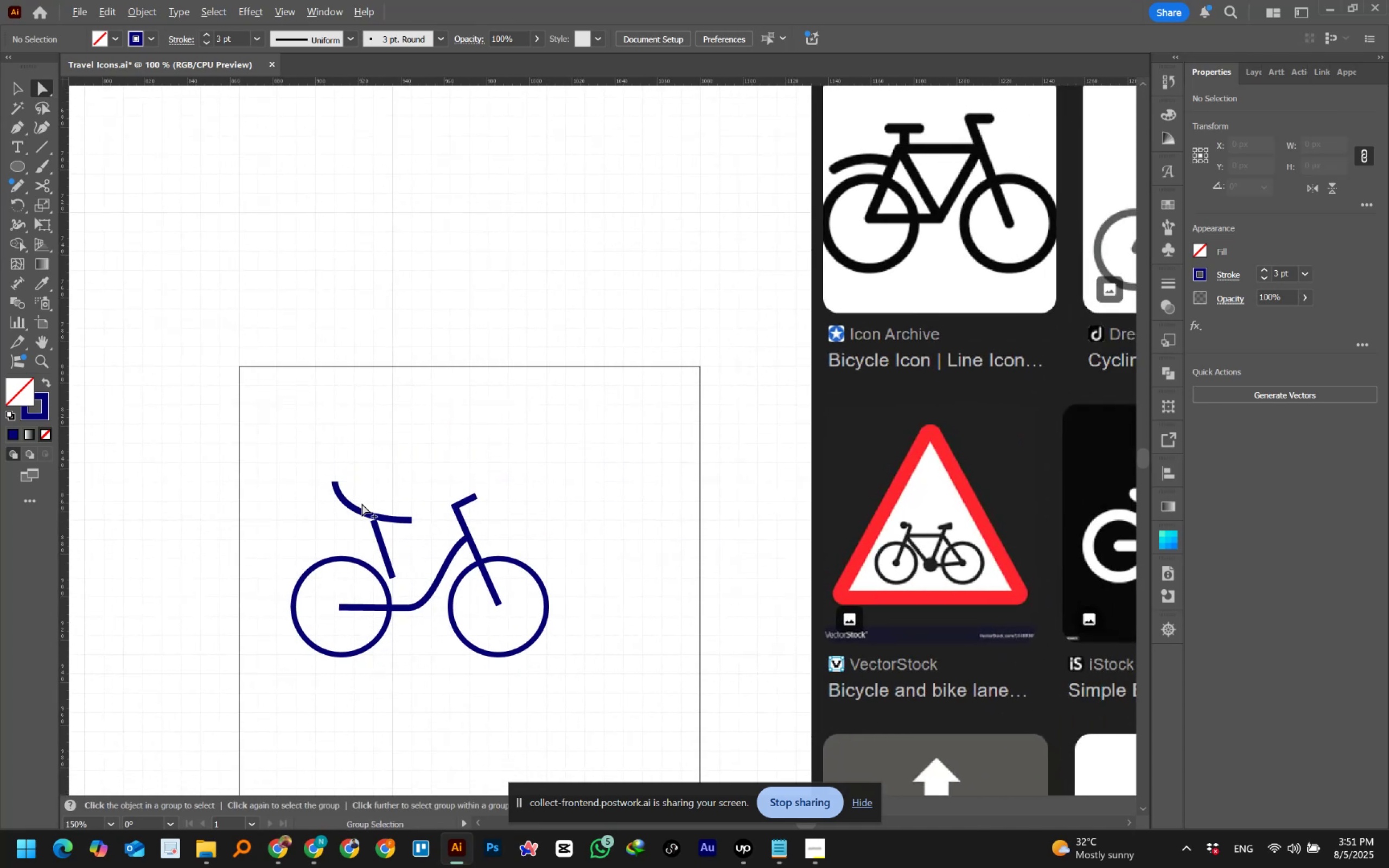 
left_click_drag(start_coordinate=[512, 403], to_coordinate=[362, 503])
 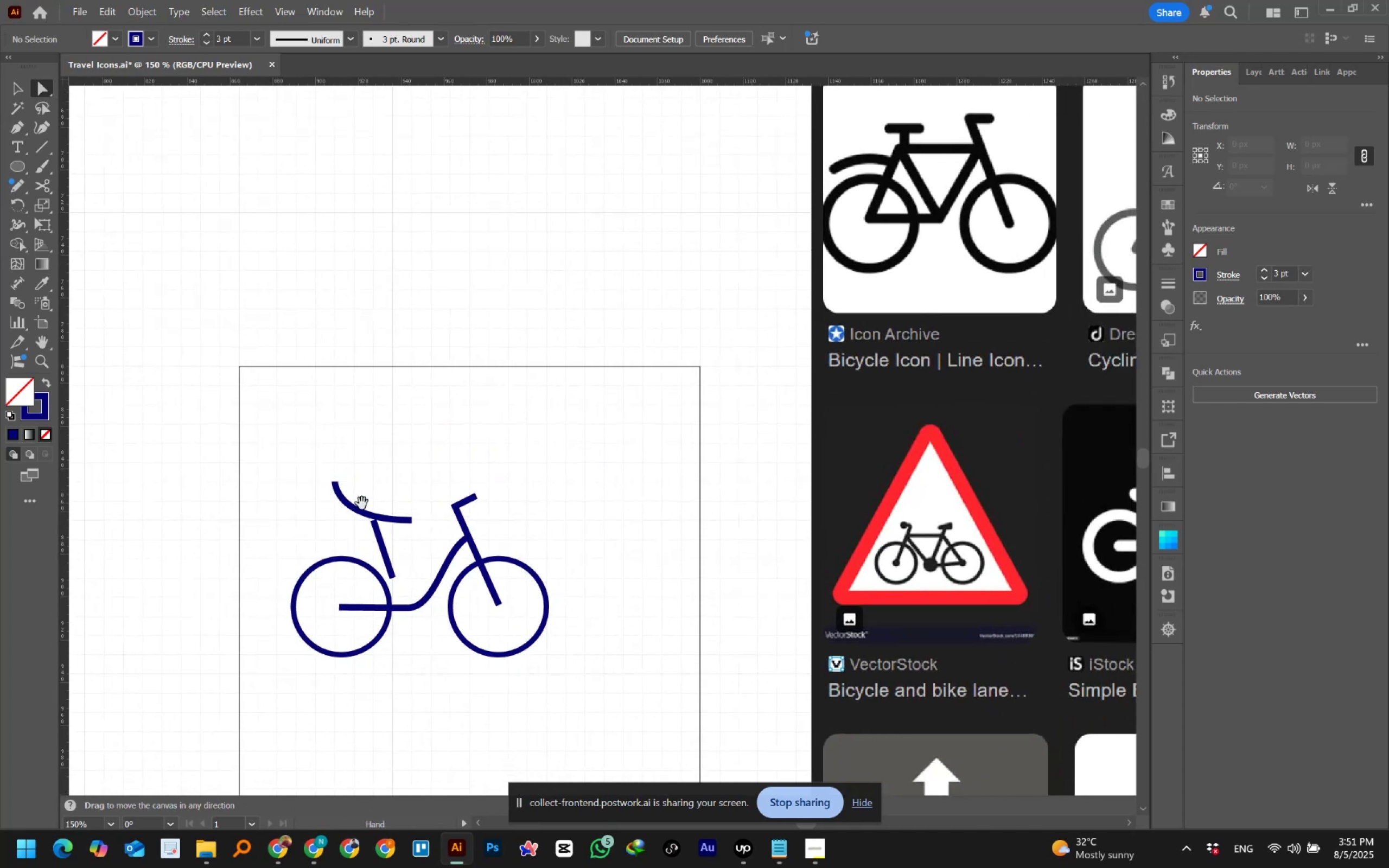 
hold_key(key=AltLeft, duration=0.71)
scroll: coordinate [362, 503], scroll_direction: down, amount: 1.0
 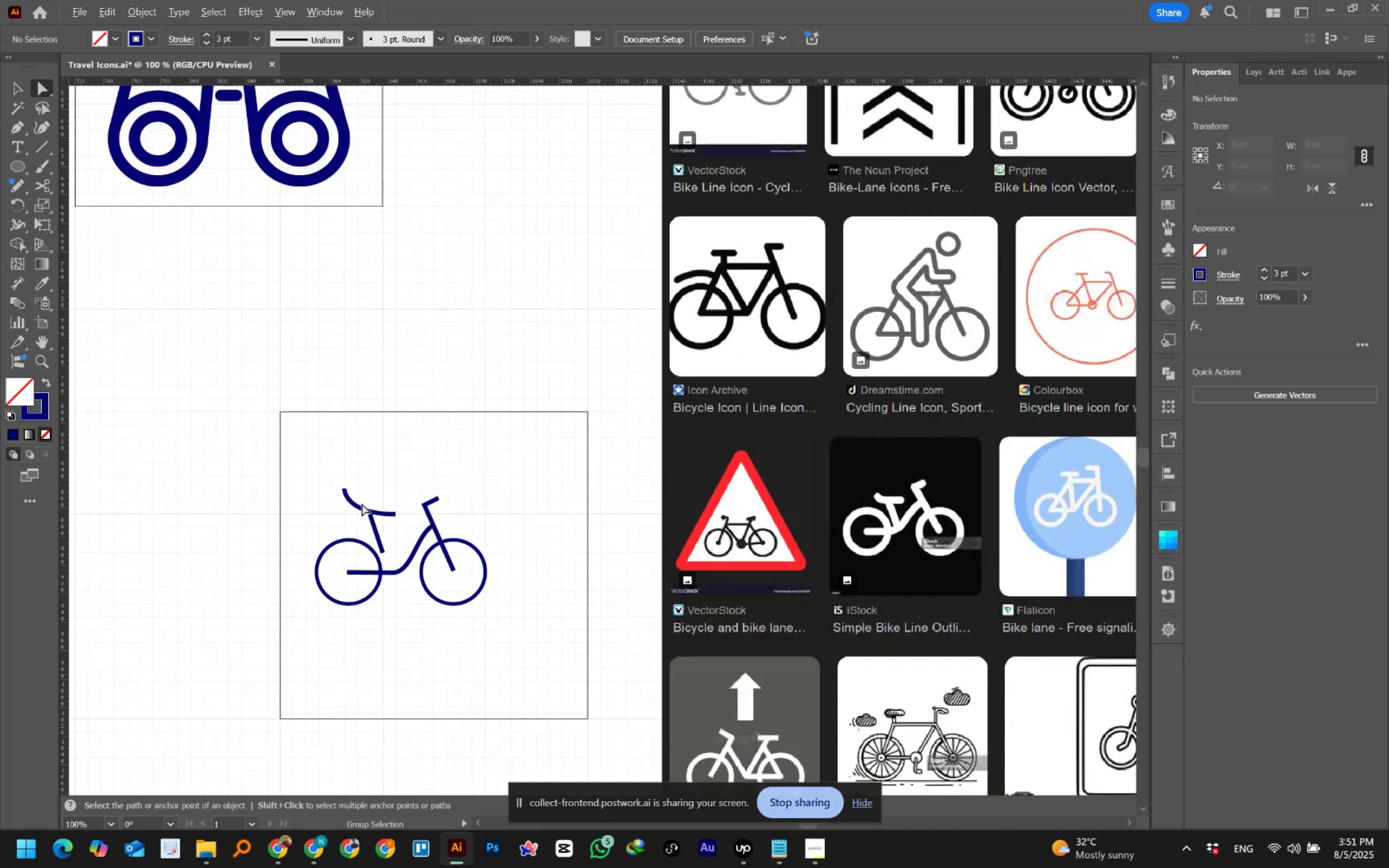 
hold_key(key=Space, duration=1.42)
 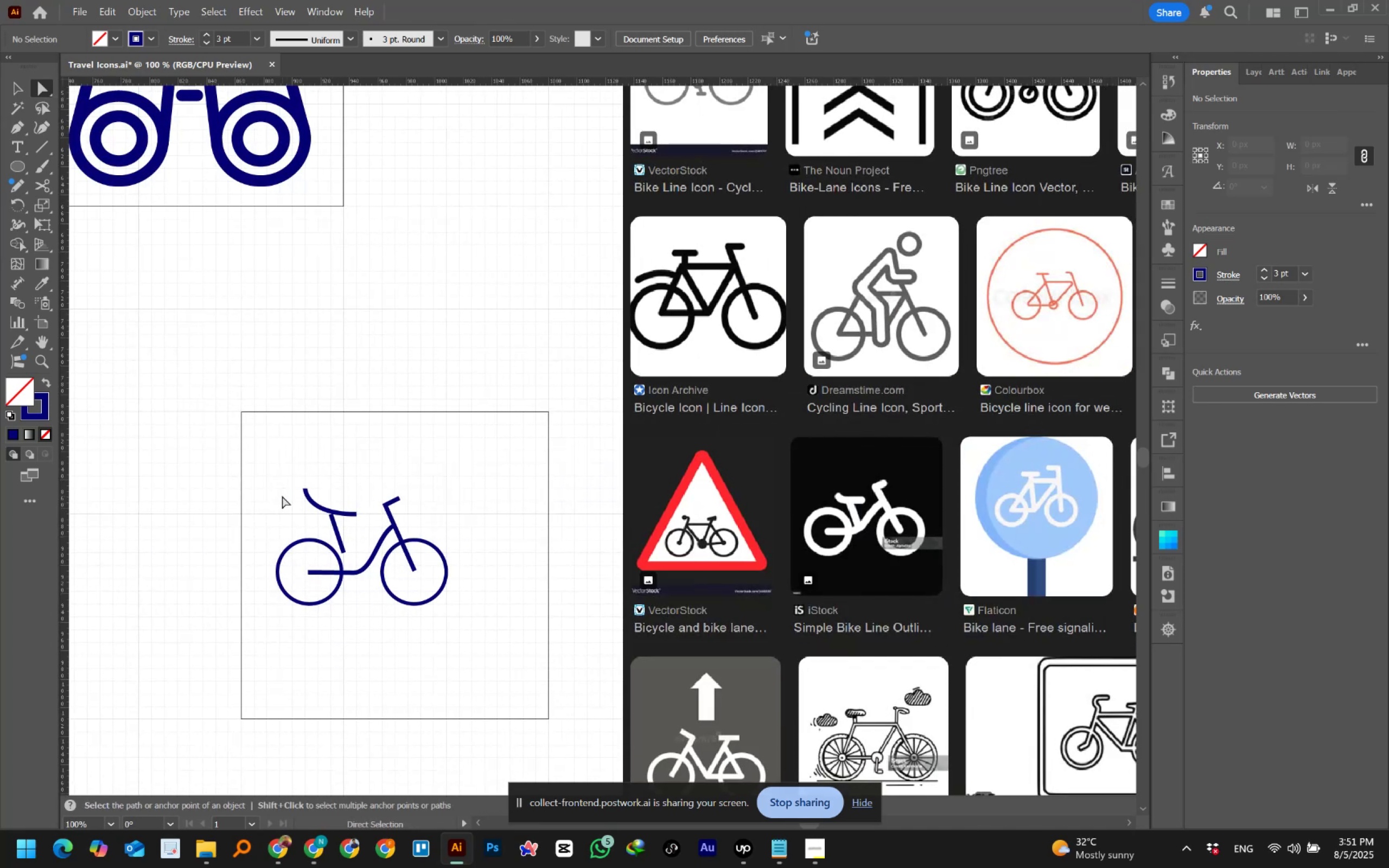 
left_click_drag(start_coordinate=[364, 504], to_coordinate=[324, 504])
 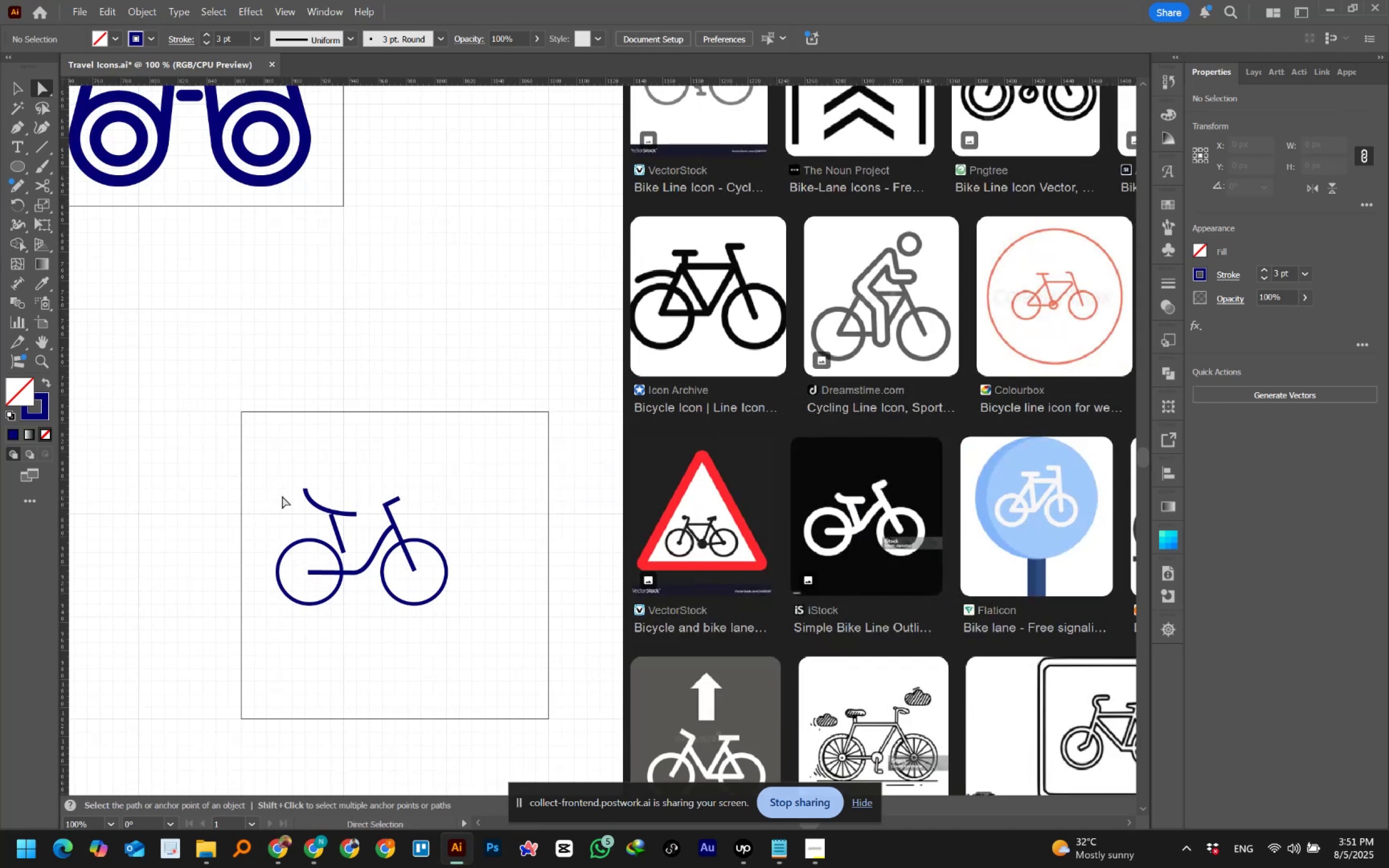 
hold_key(key=AltLeft, duration=0.81)
 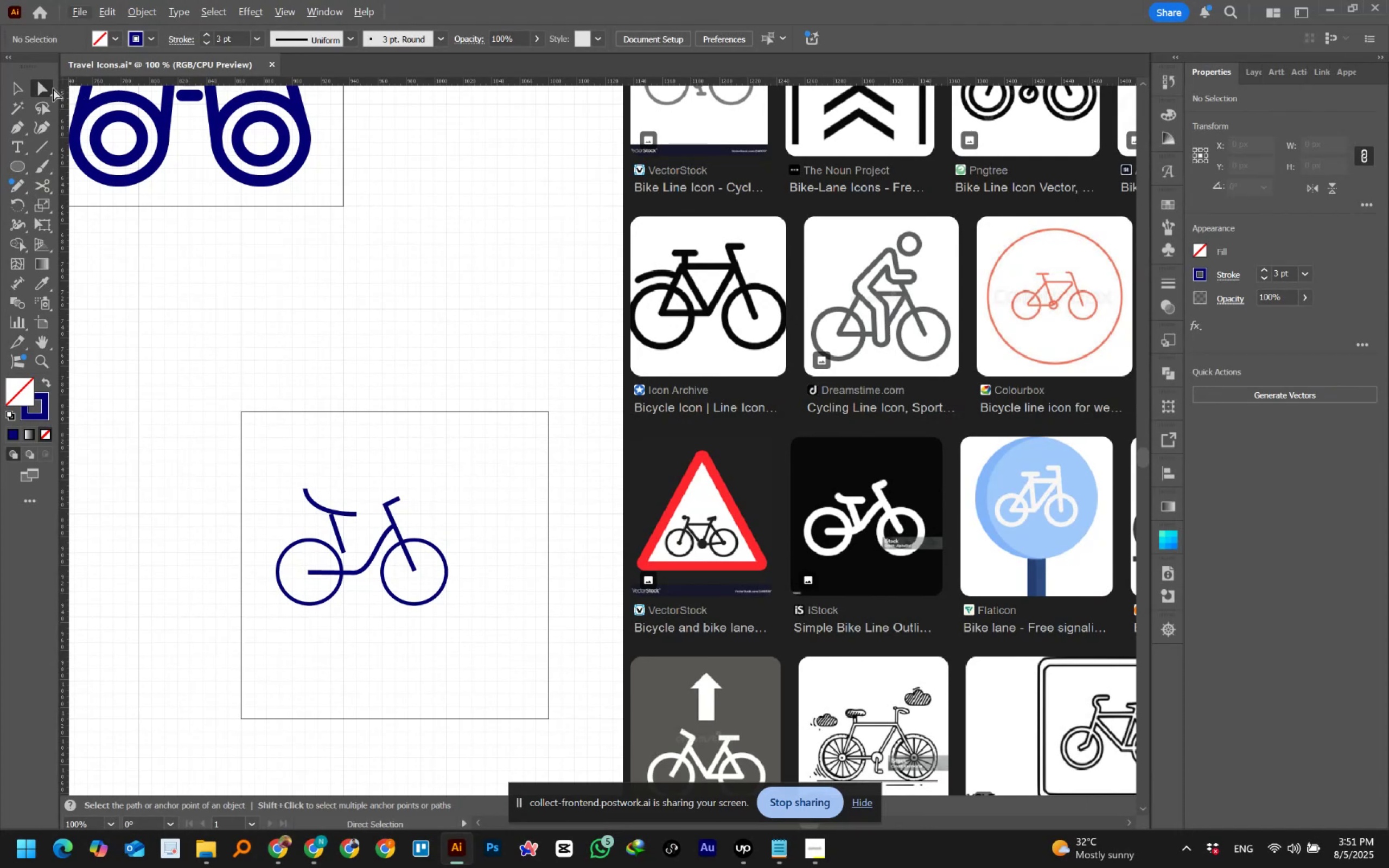 
left_click([39, 86])
 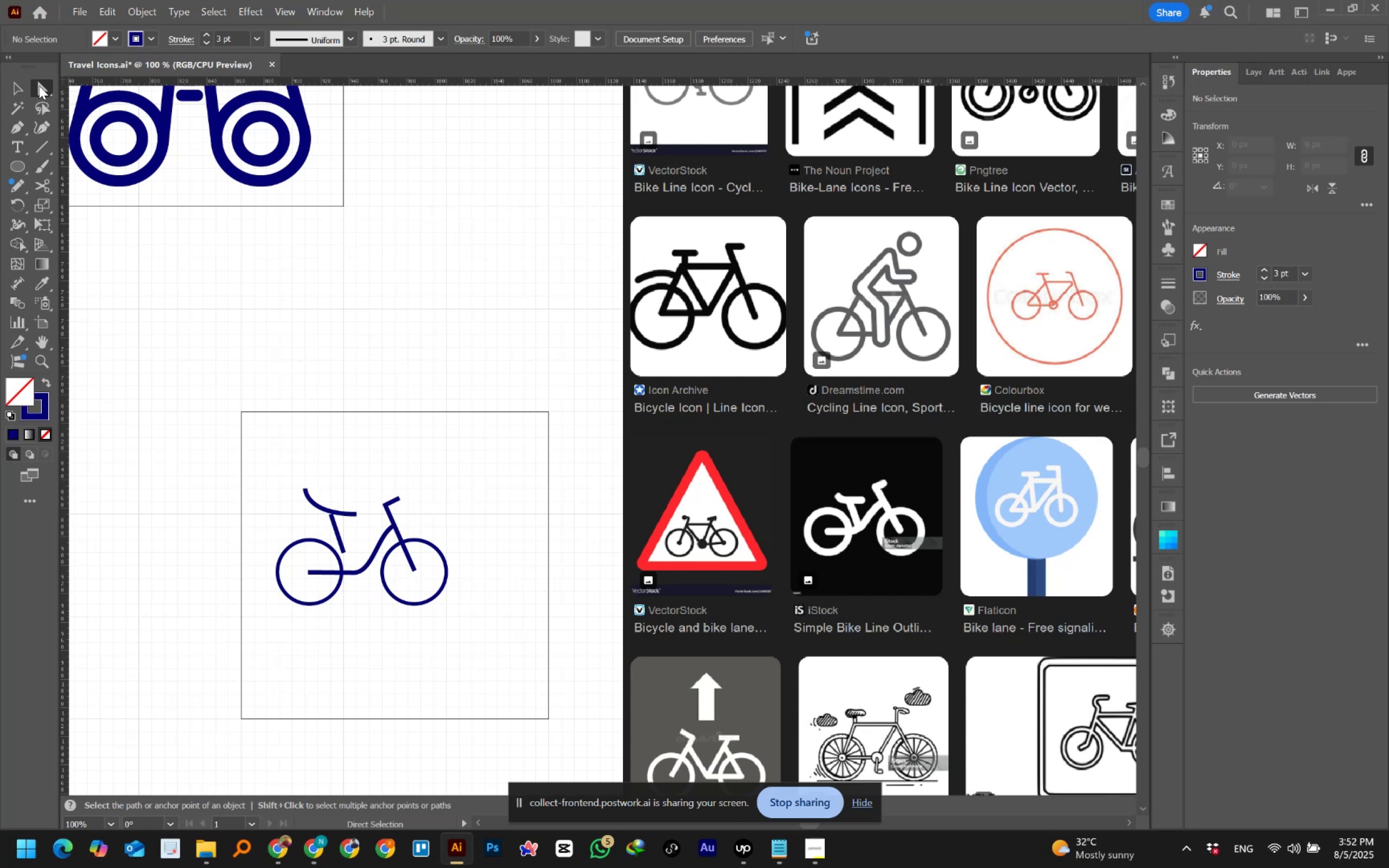 
wait(42.48)
 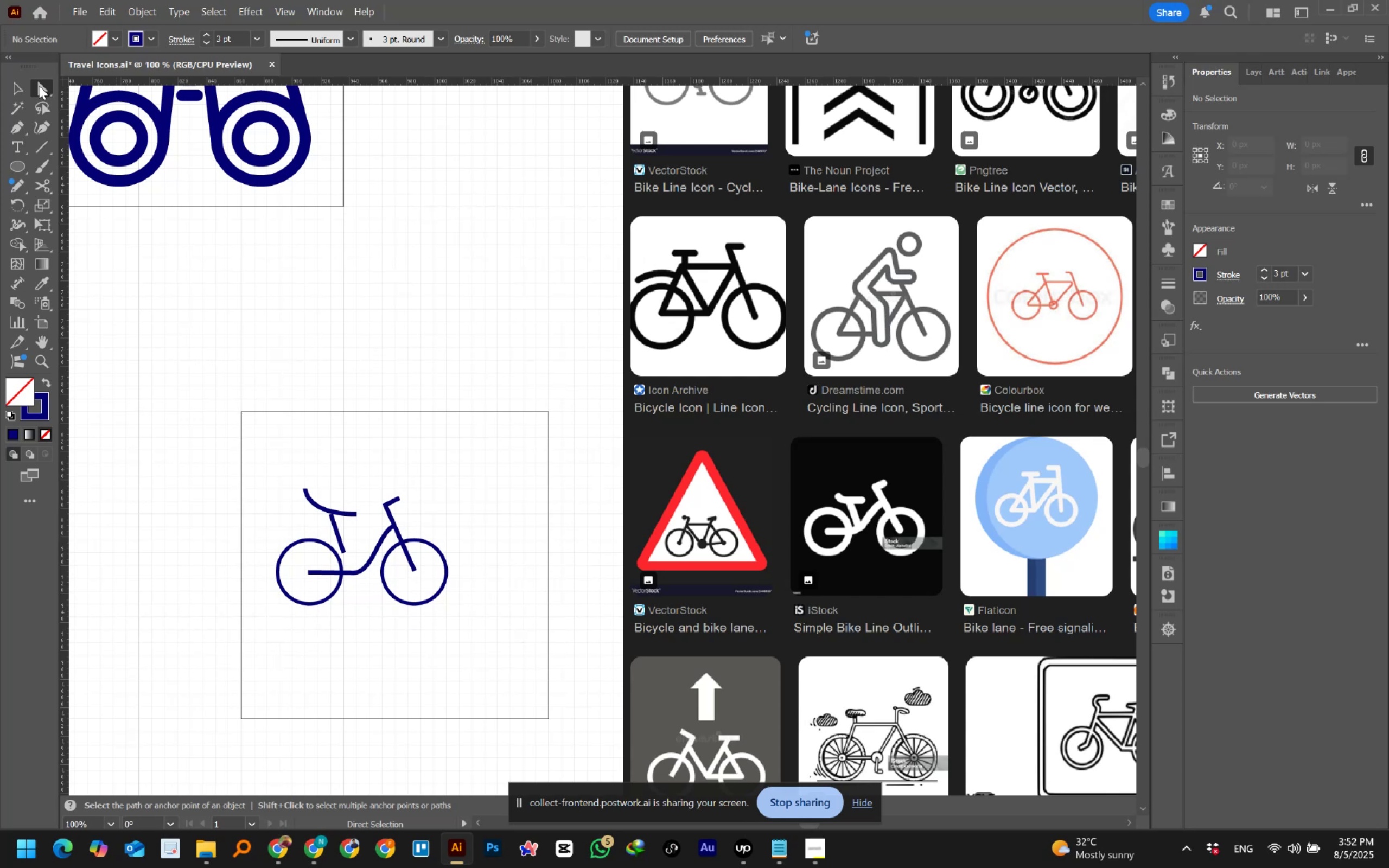 
hold_key(key=AltLeft, duration=1.12)
scroll: coordinate [326, 531], scroll_direction: up, amount: 3.0
 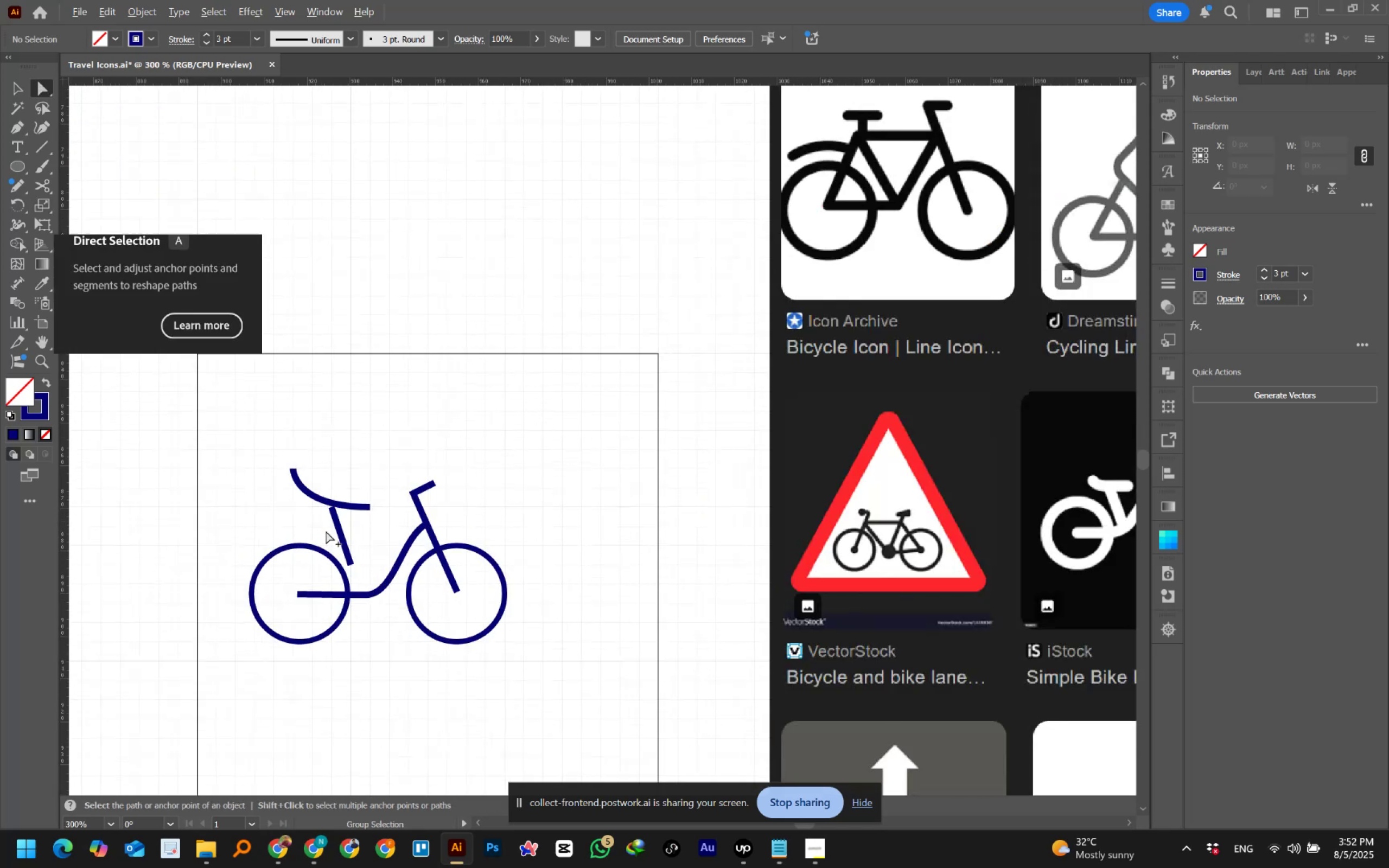 
hold_key(key=AltLeft, duration=0.76)
scroll: coordinate [304, 510], scroll_direction: up, amount: 1.0
 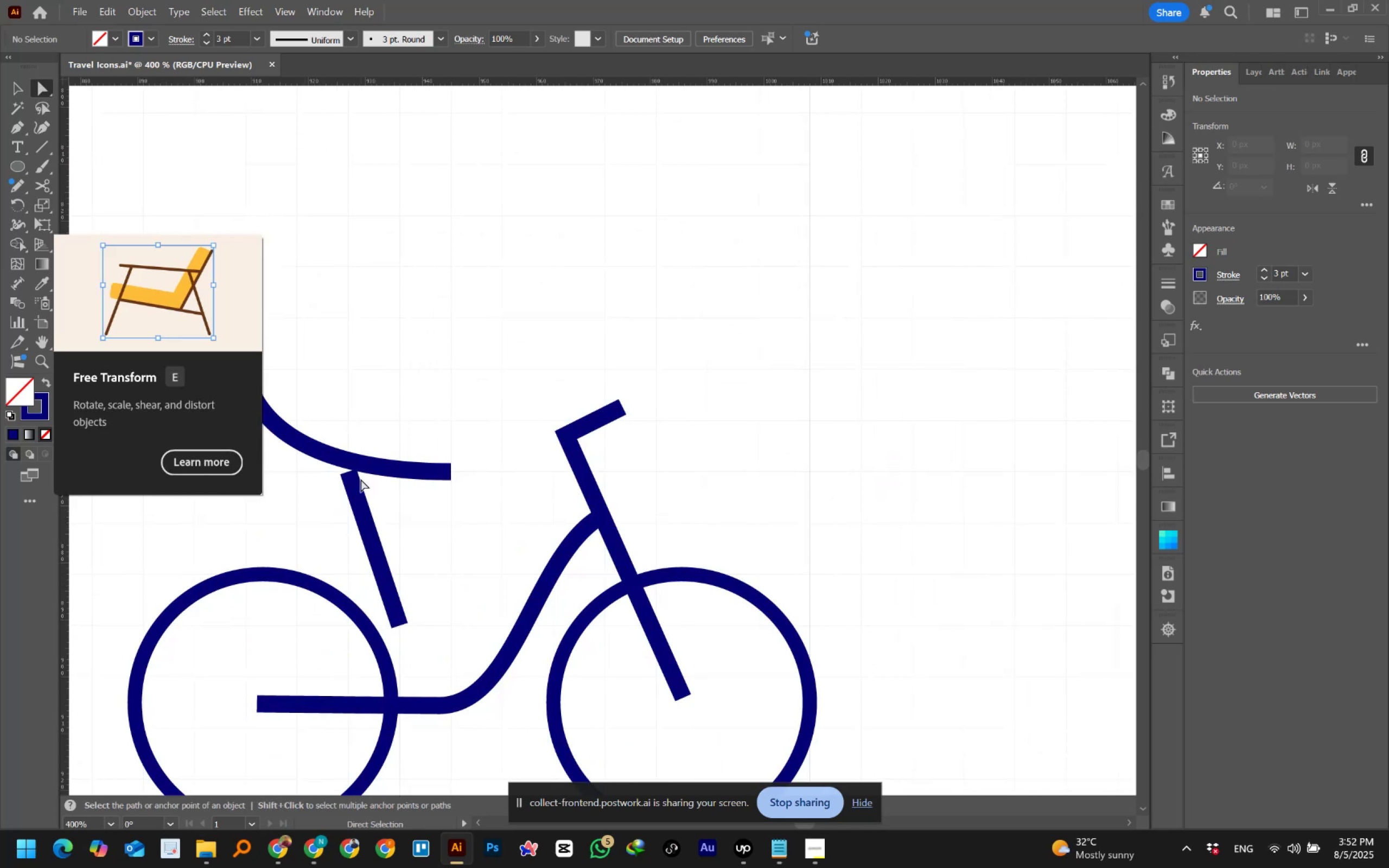 
left_click([354, 476])
 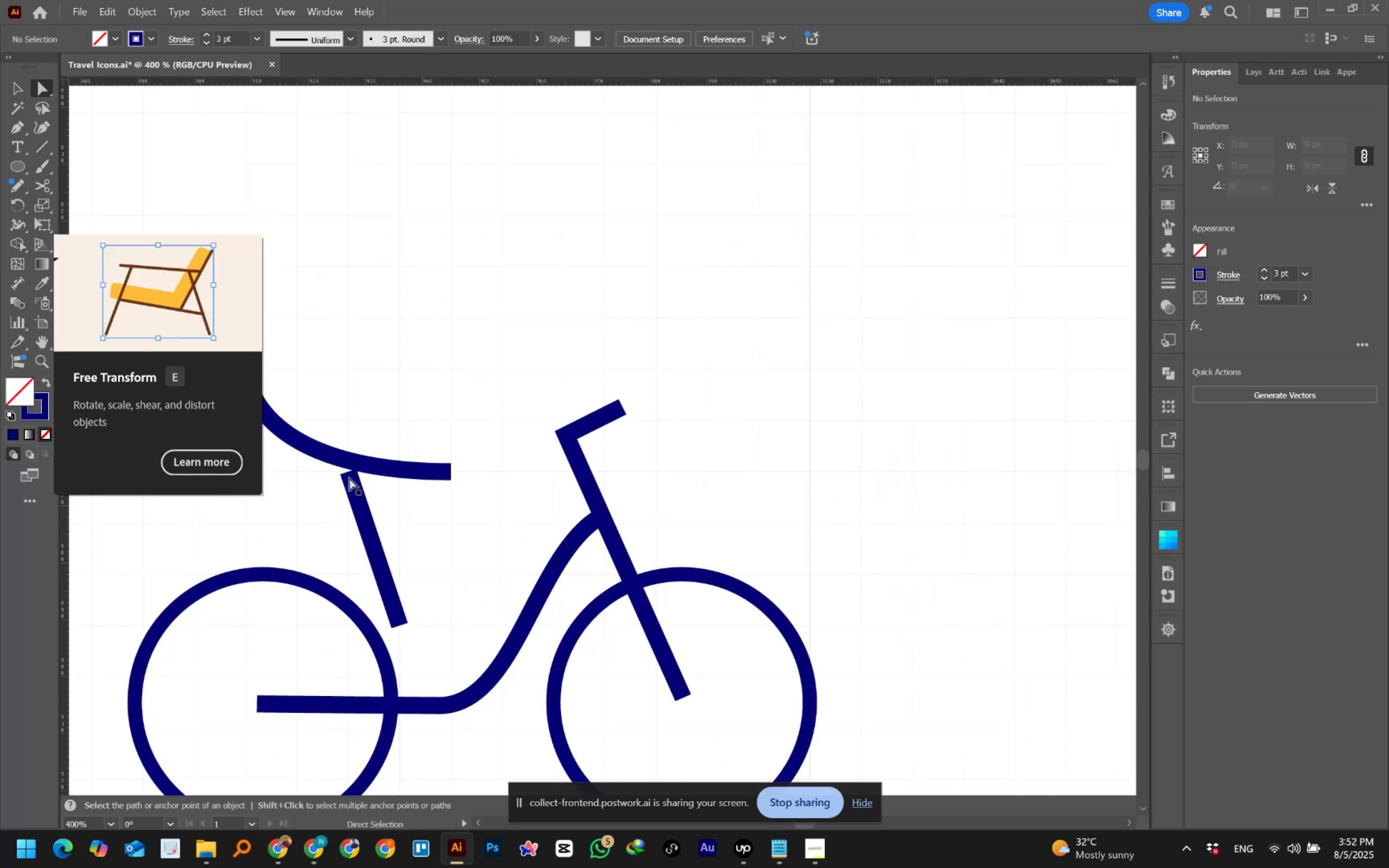 
left_click([349, 478])
 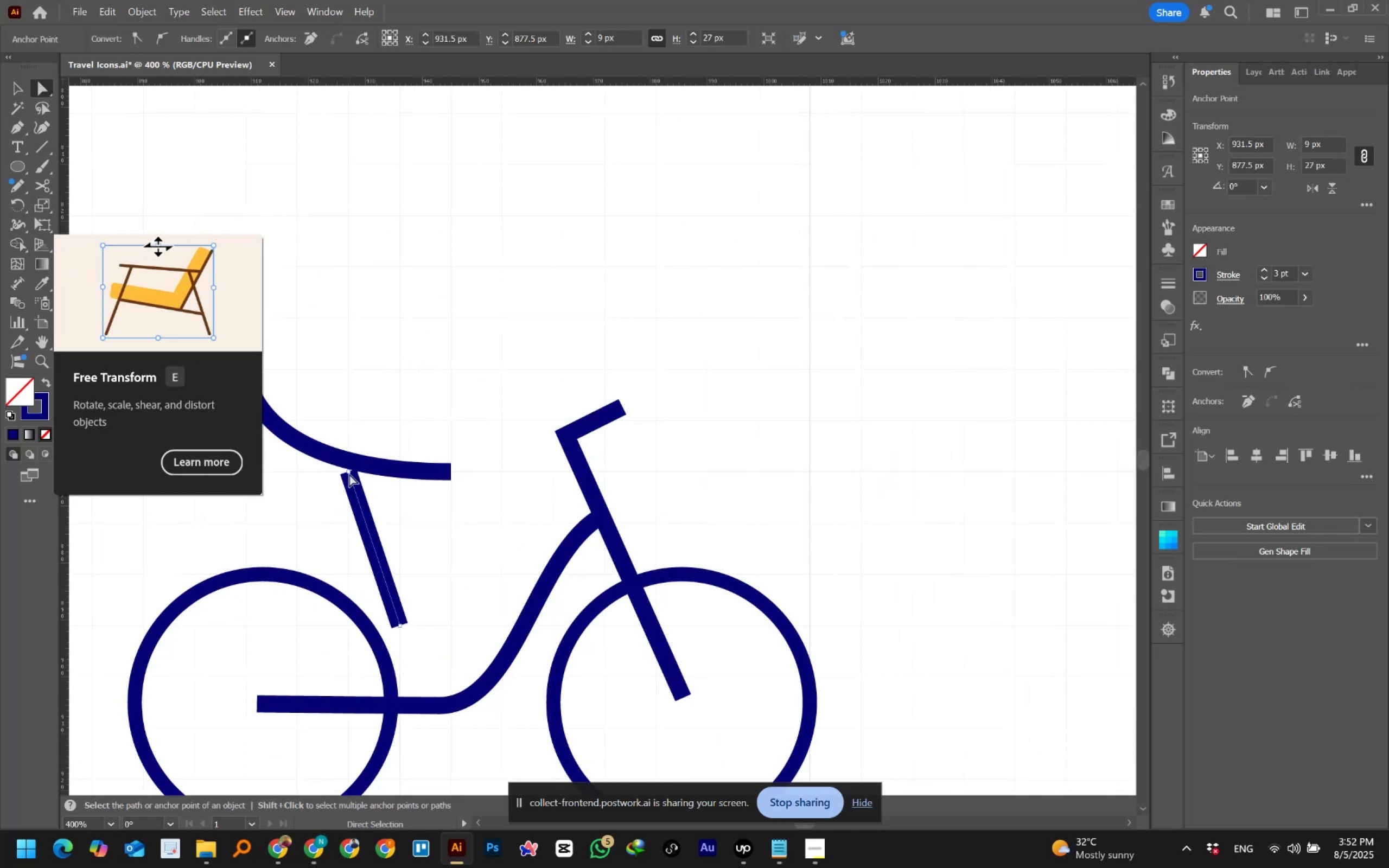 
left_click([348, 472])
 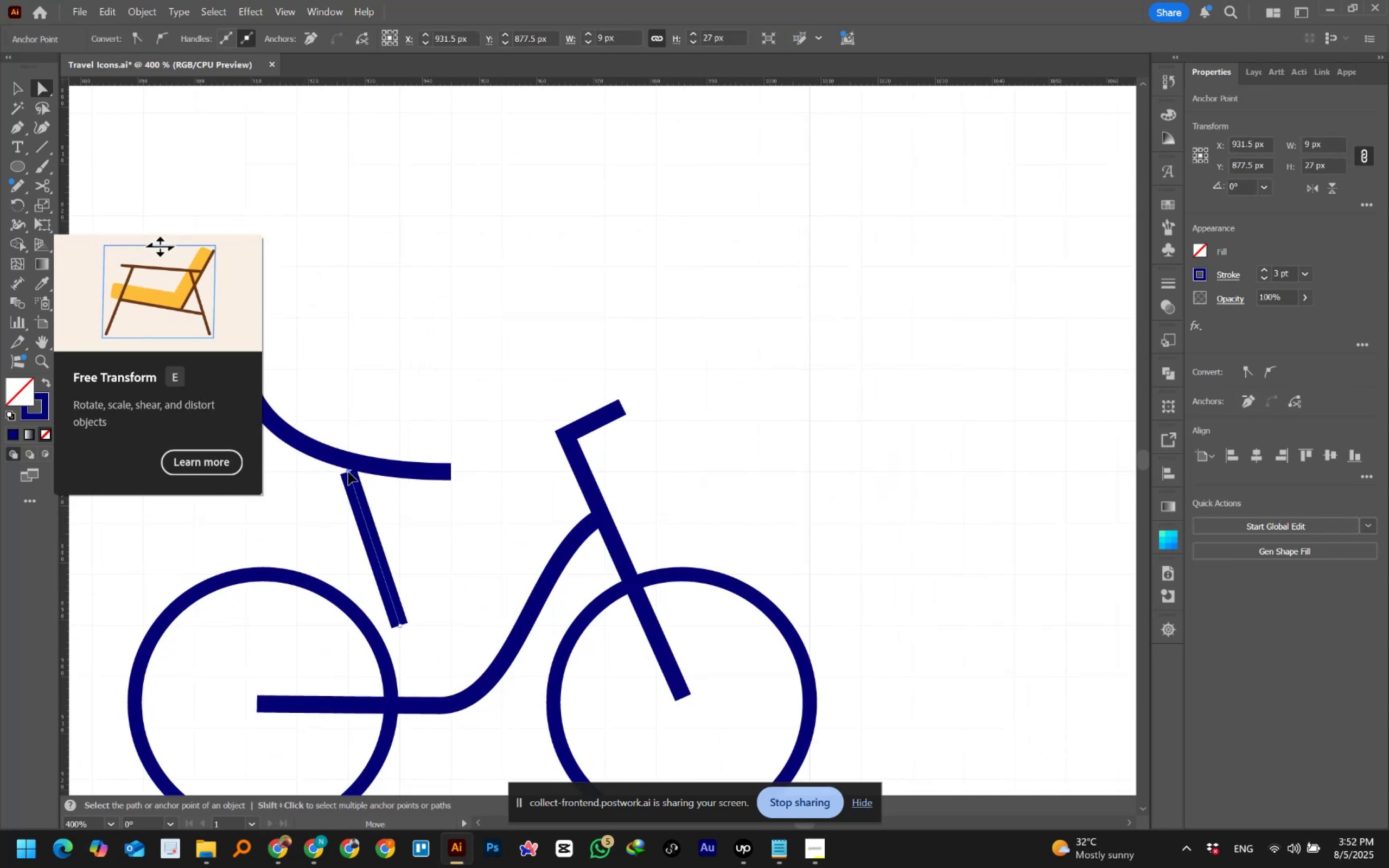 
left_click_drag(start_coordinate=[348, 472], to_coordinate=[356, 524])
 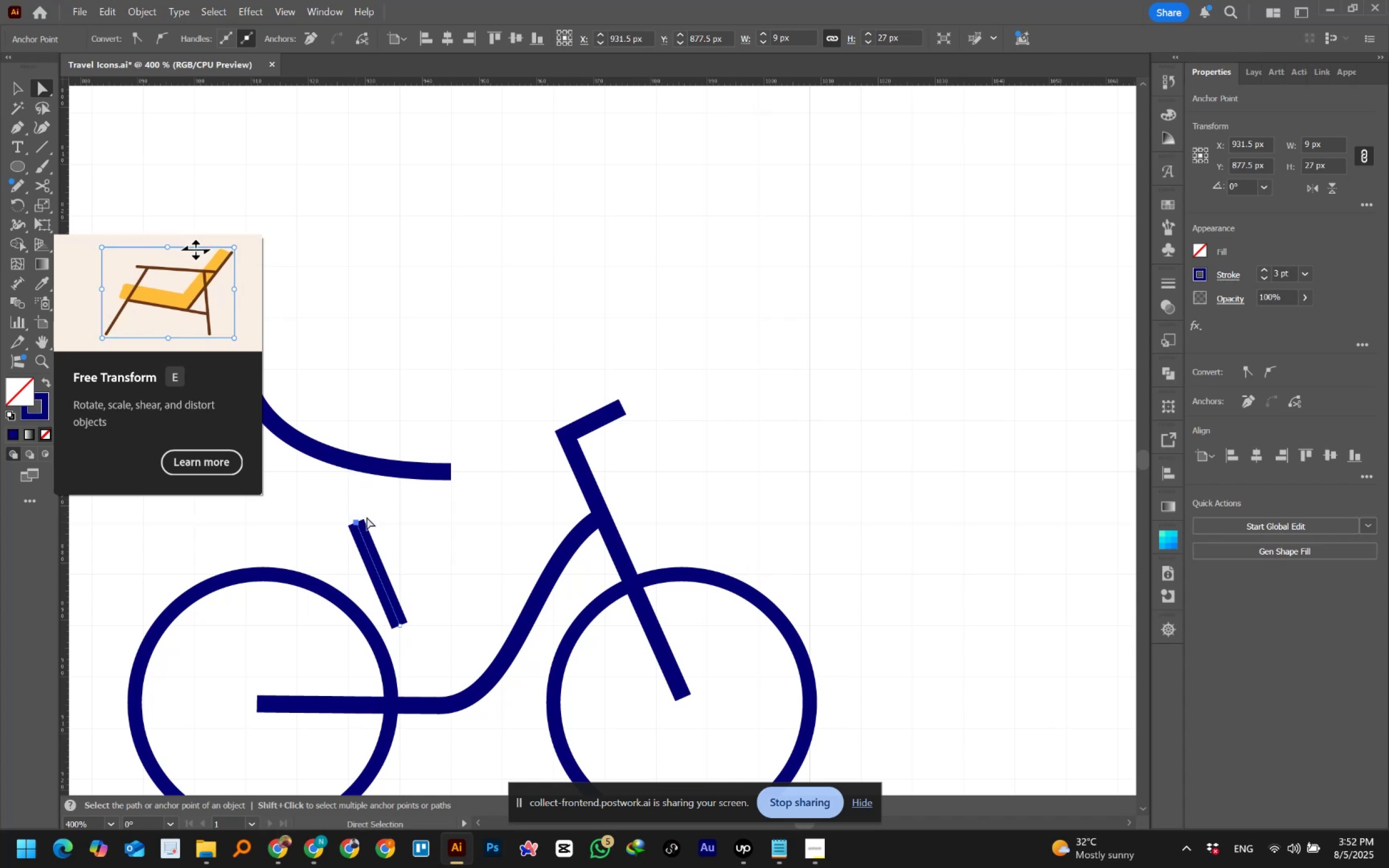 
hold_key(key=Space, duration=0.95)
 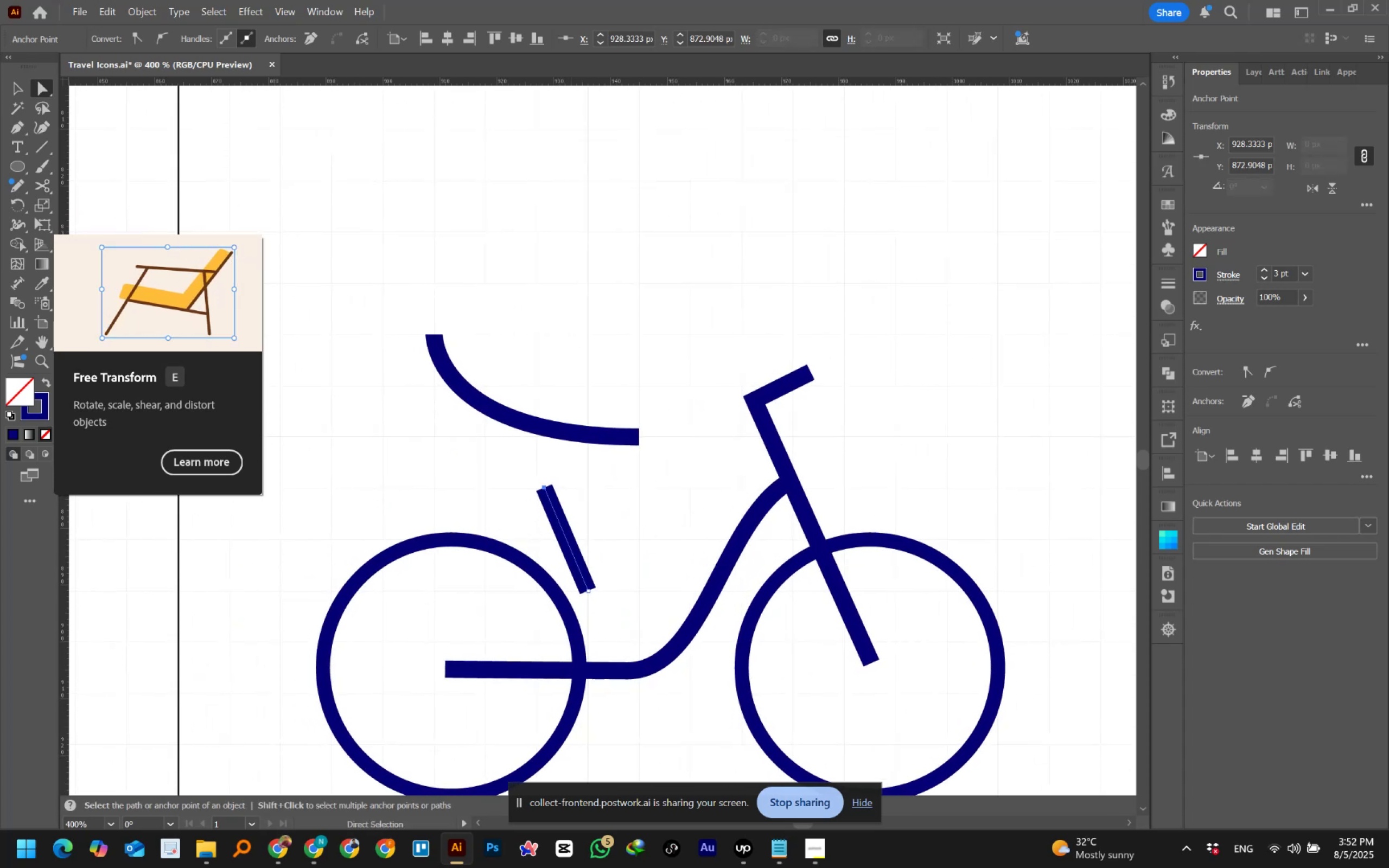 
left_click_drag(start_coordinate=[382, 378], to_coordinate=[571, 343])
 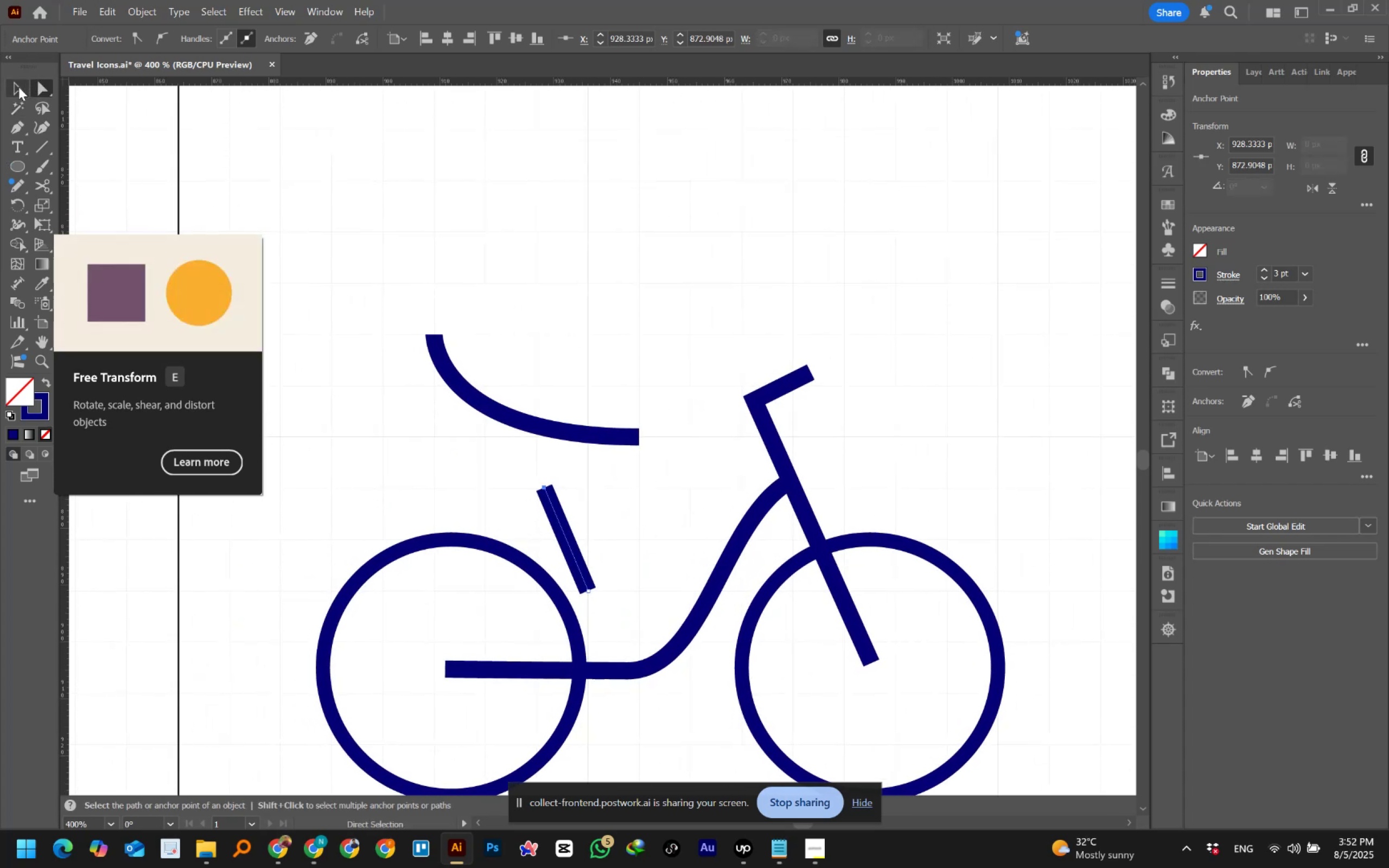 
double_click([582, 228])
 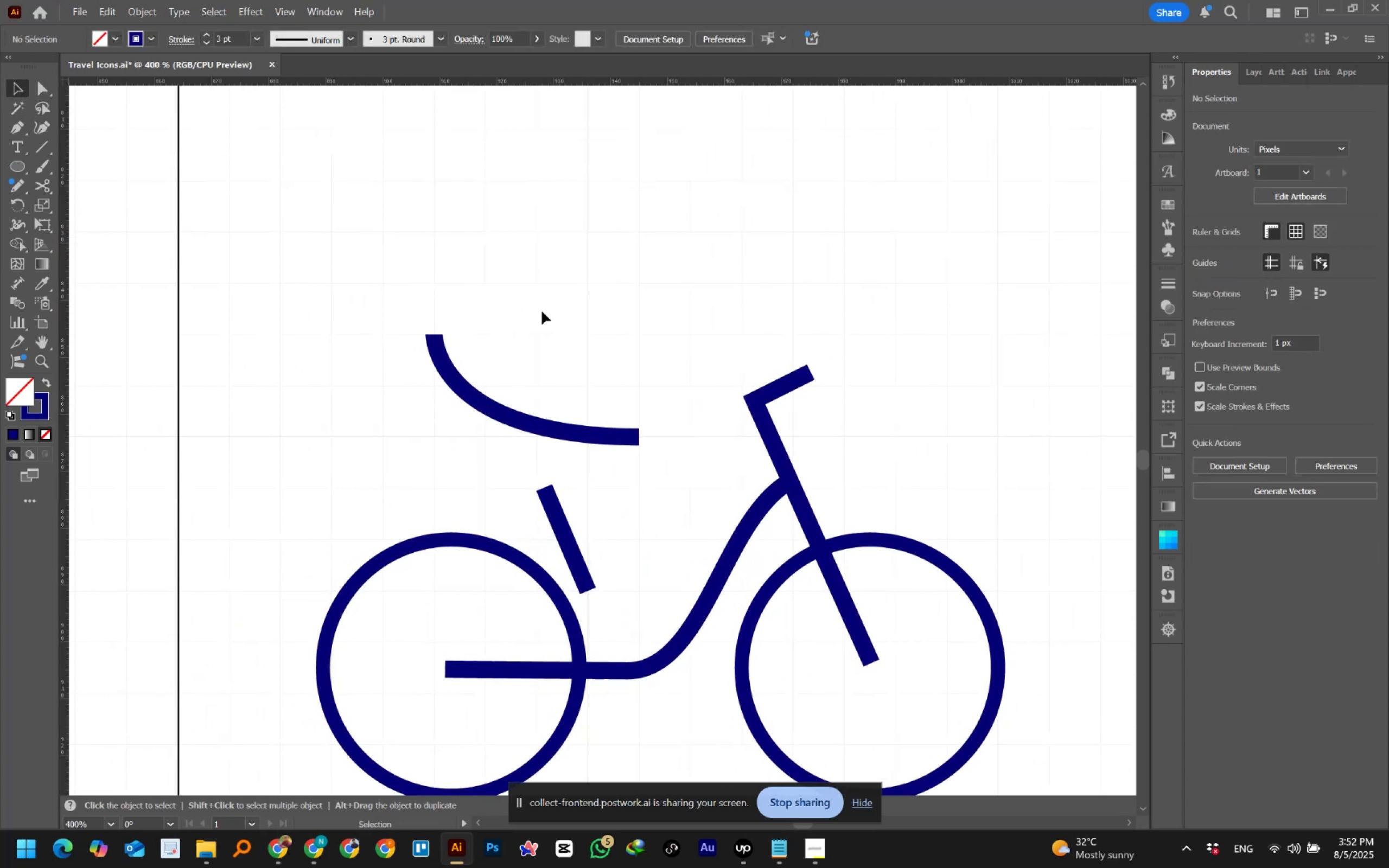 
left_click_drag(start_coordinate=[490, 320], to_coordinate=[549, 446])
 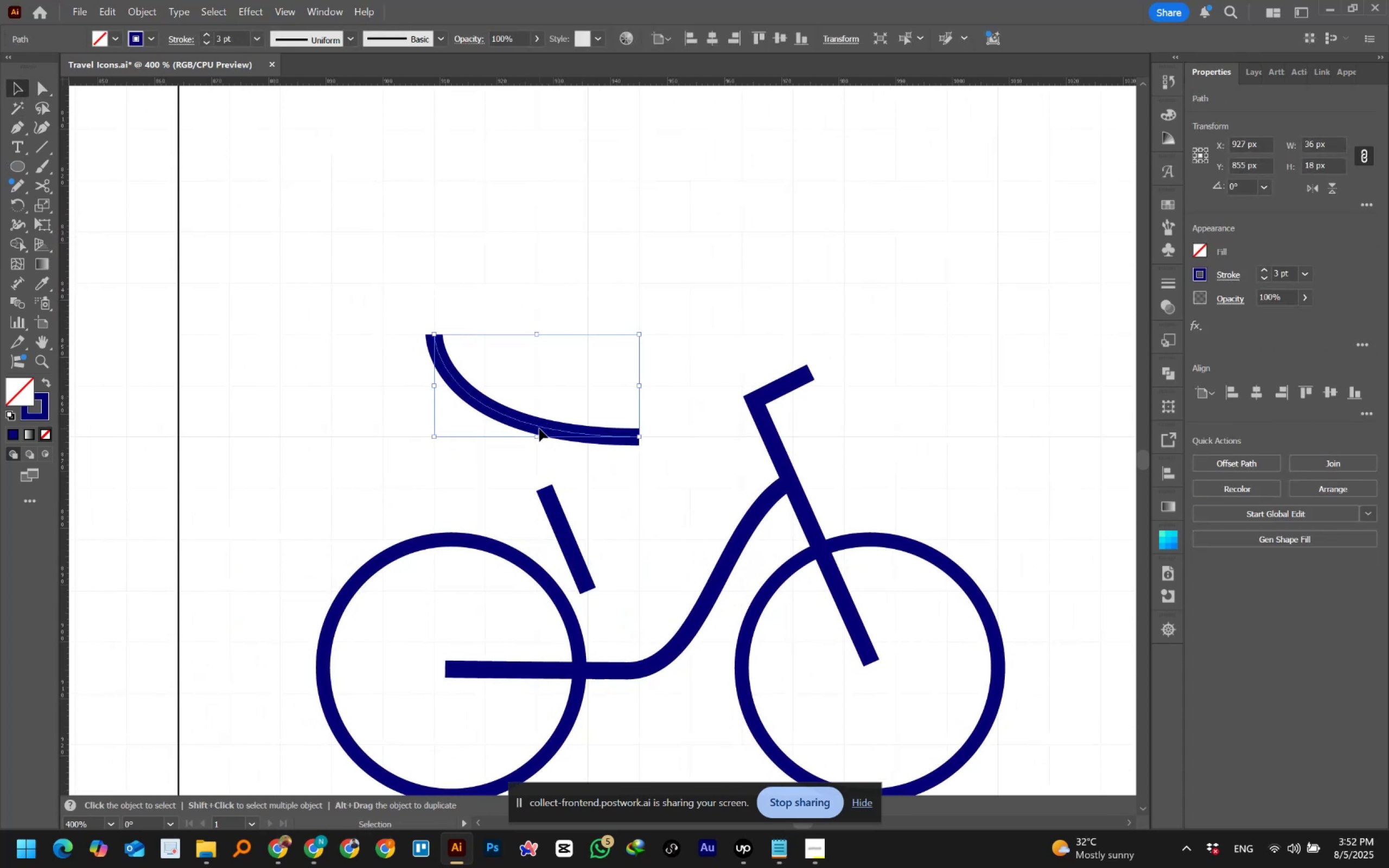 
left_click_drag(start_coordinate=[539, 426], to_coordinate=[539, 487])
 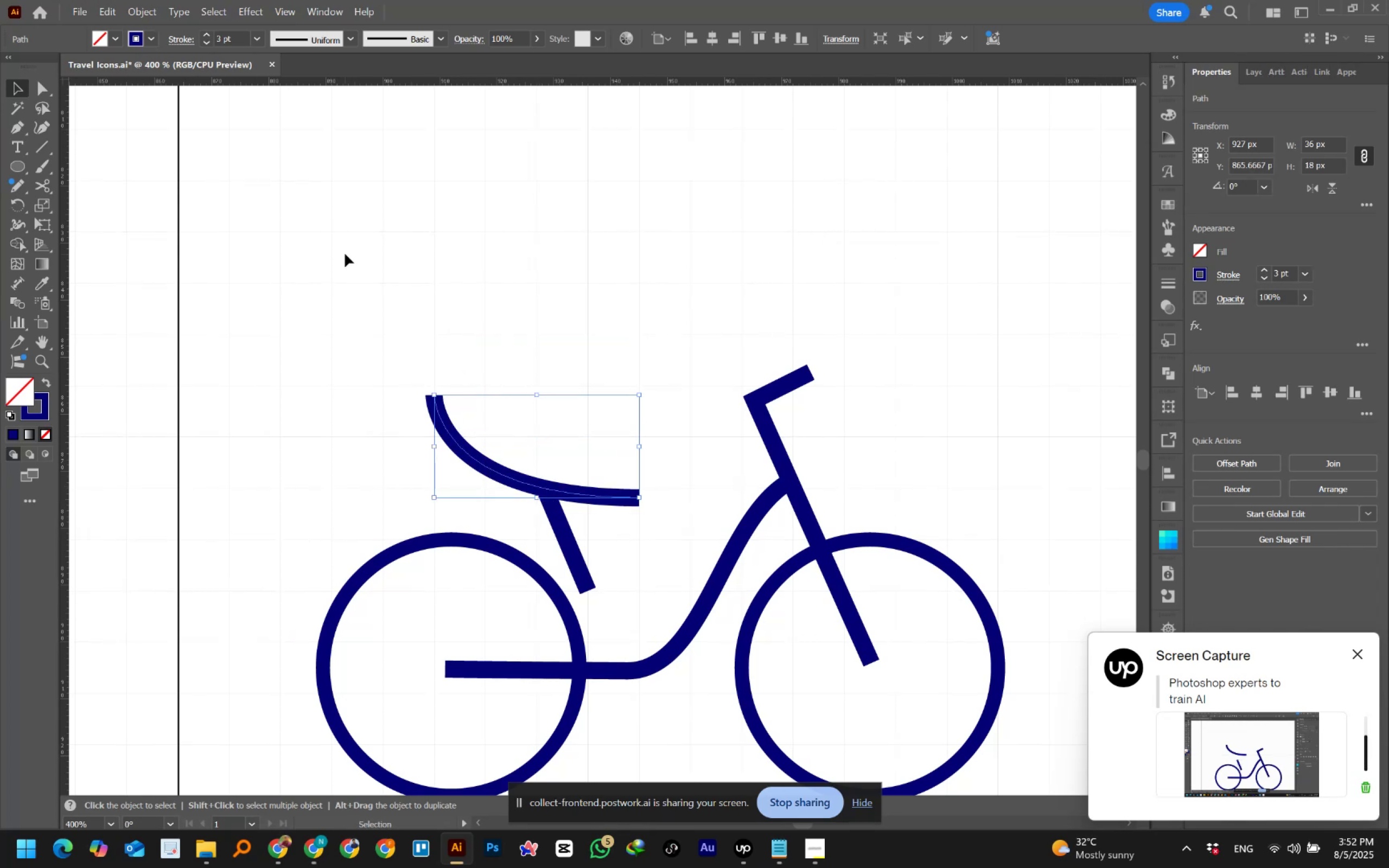 
left_click([46, 92])
 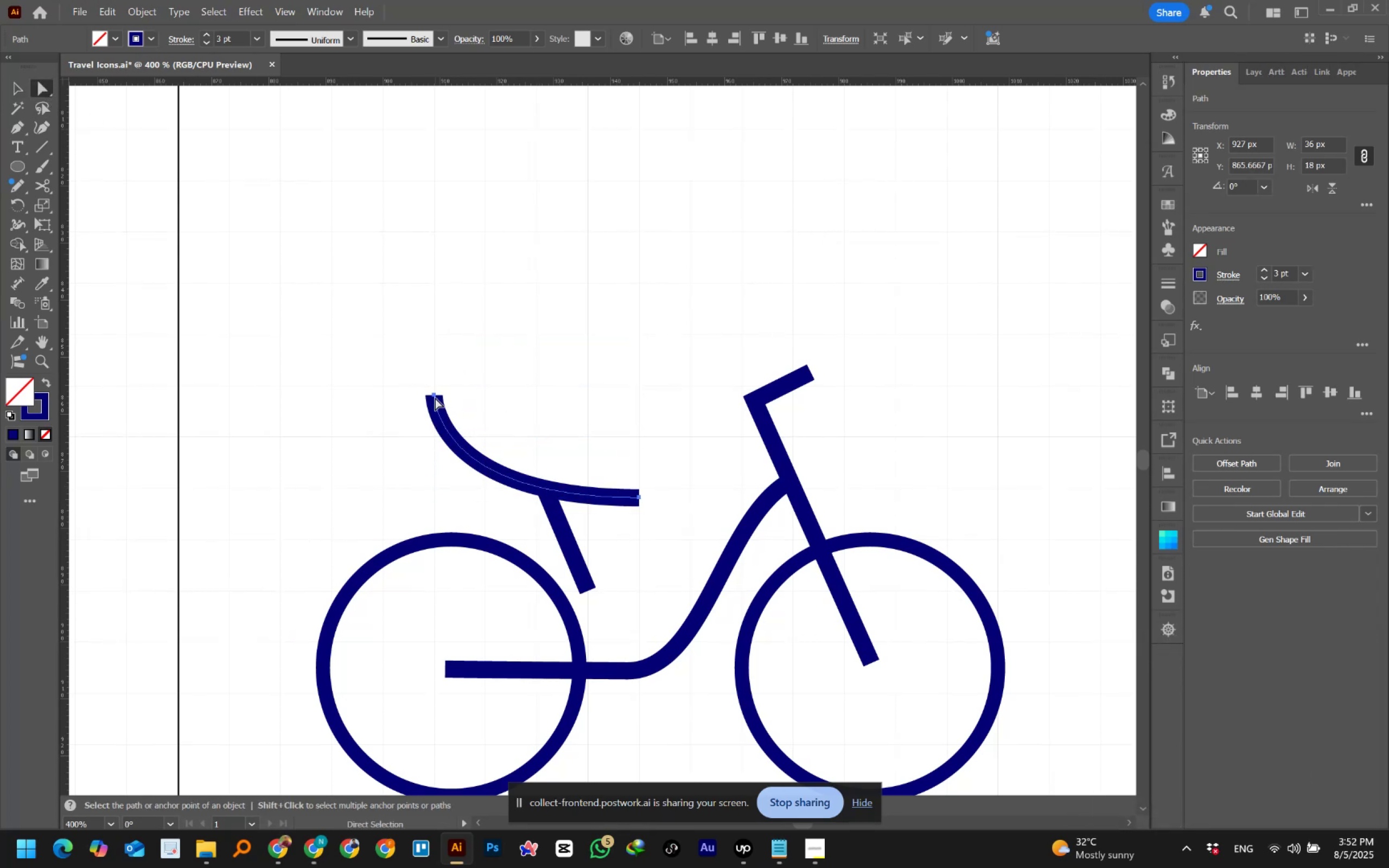 
left_click([435, 396])
 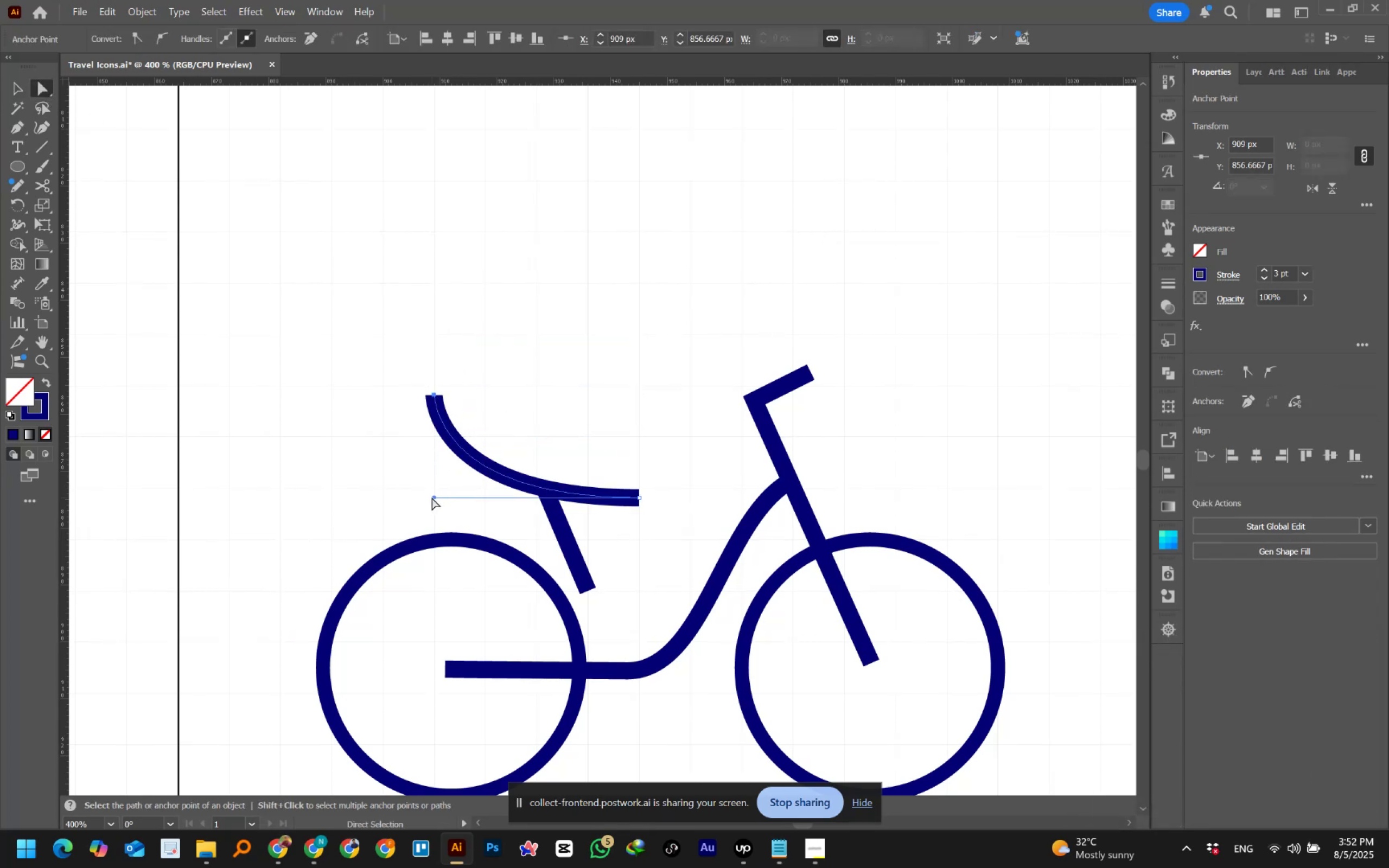 
left_click_drag(start_coordinate=[435, 497], to_coordinate=[491, 497])
 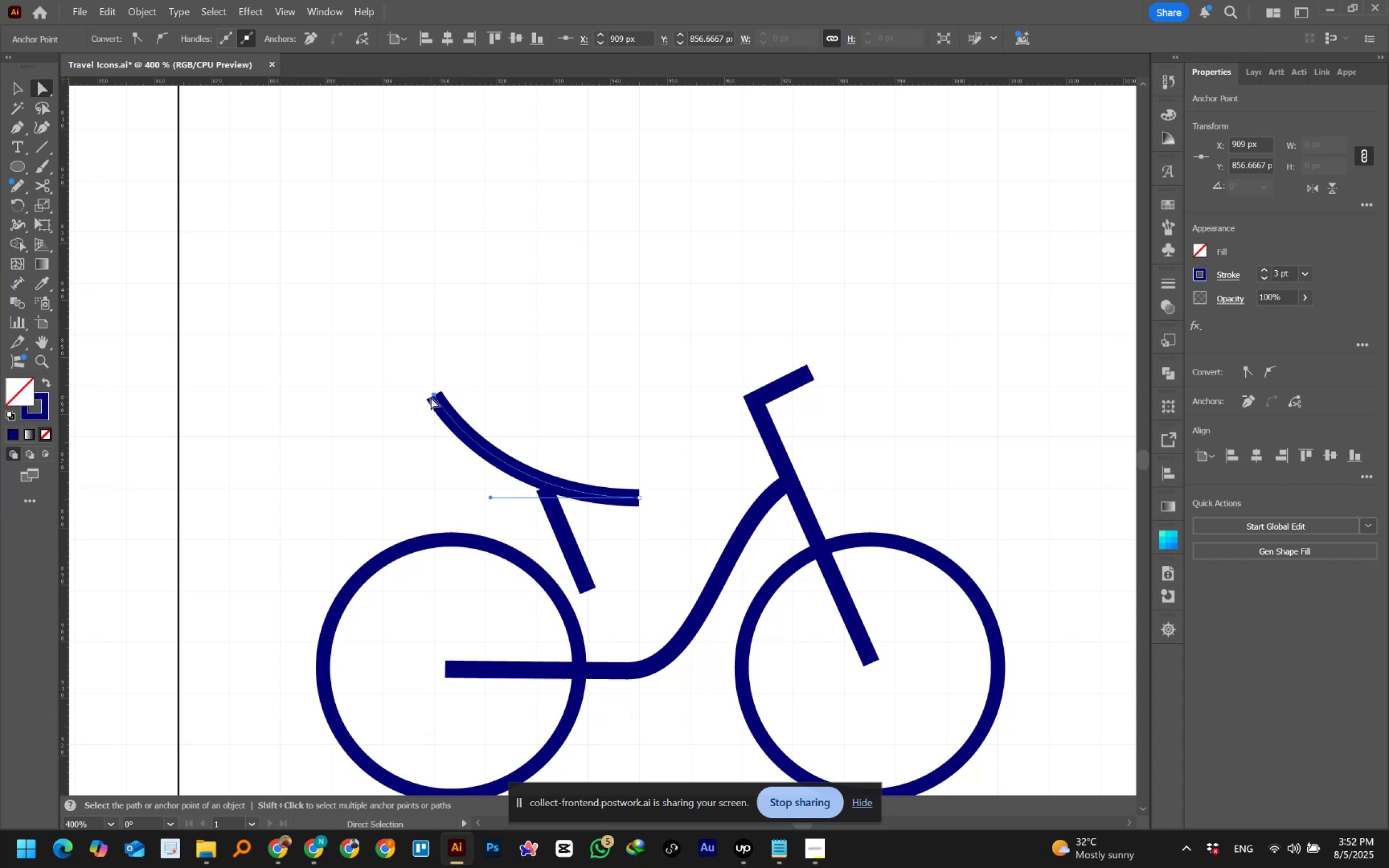 
left_click([432, 396])
 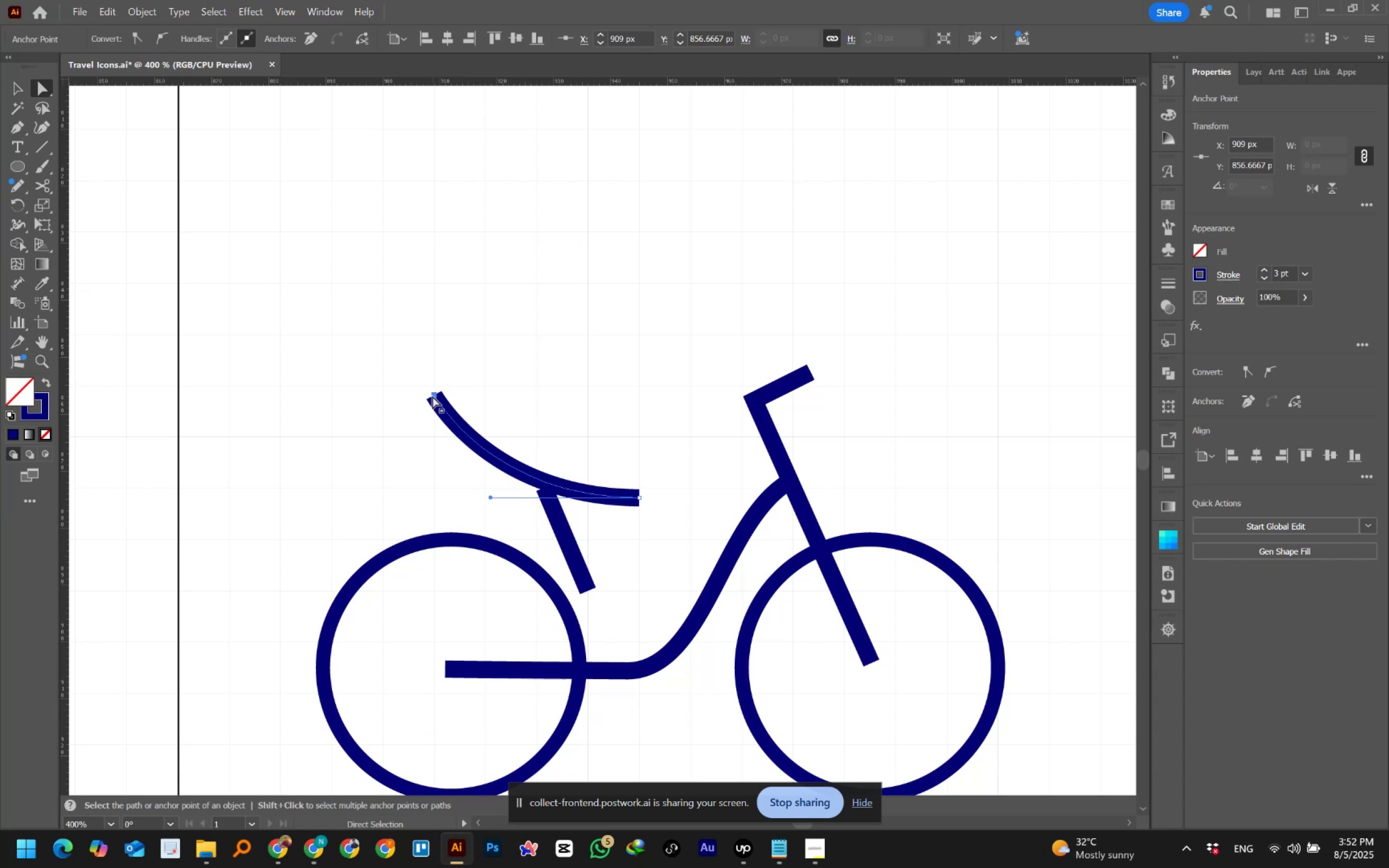 
left_click_drag(start_coordinate=[432, 396], to_coordinate=[416, 417])
 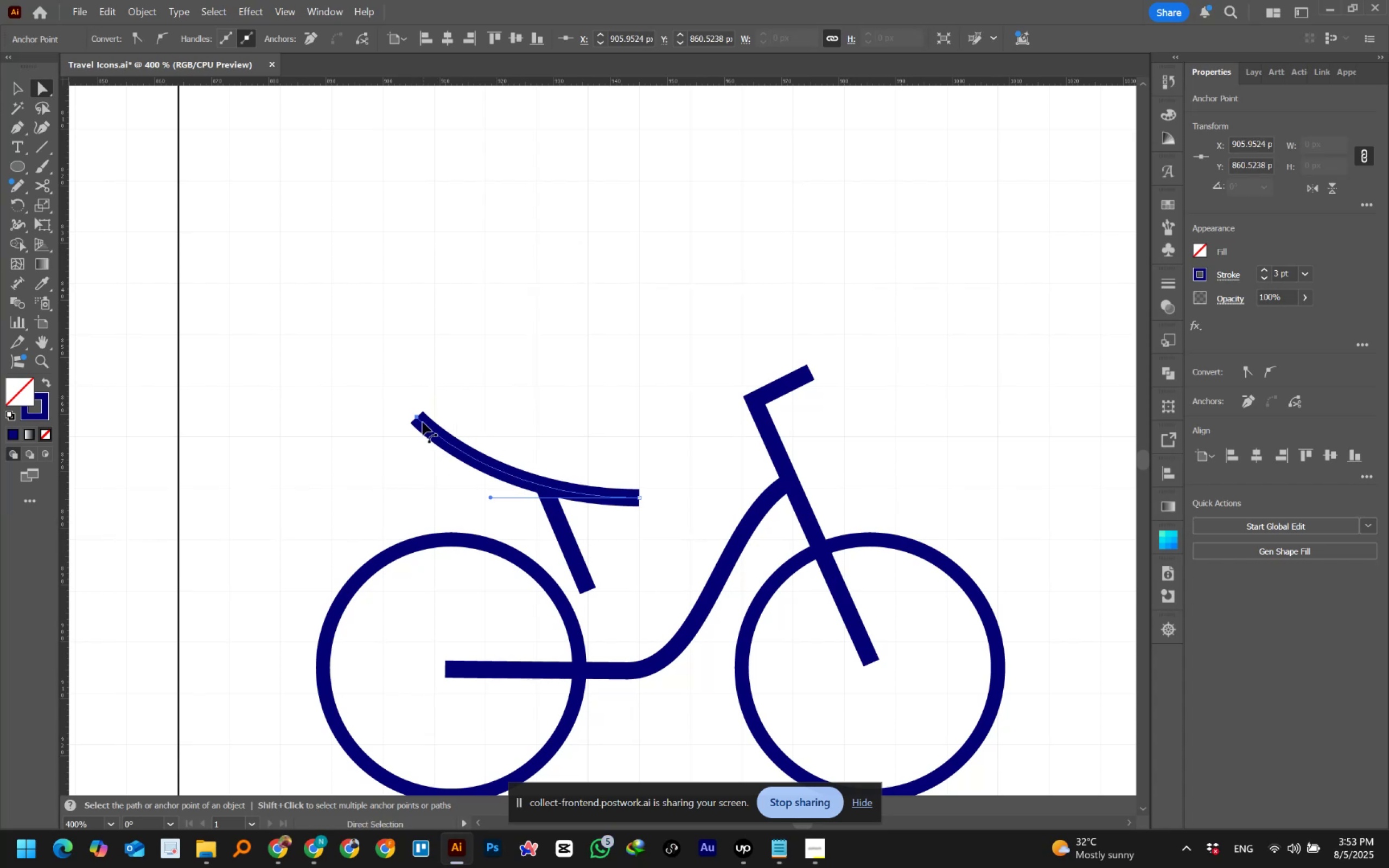 
wait(5.22)
 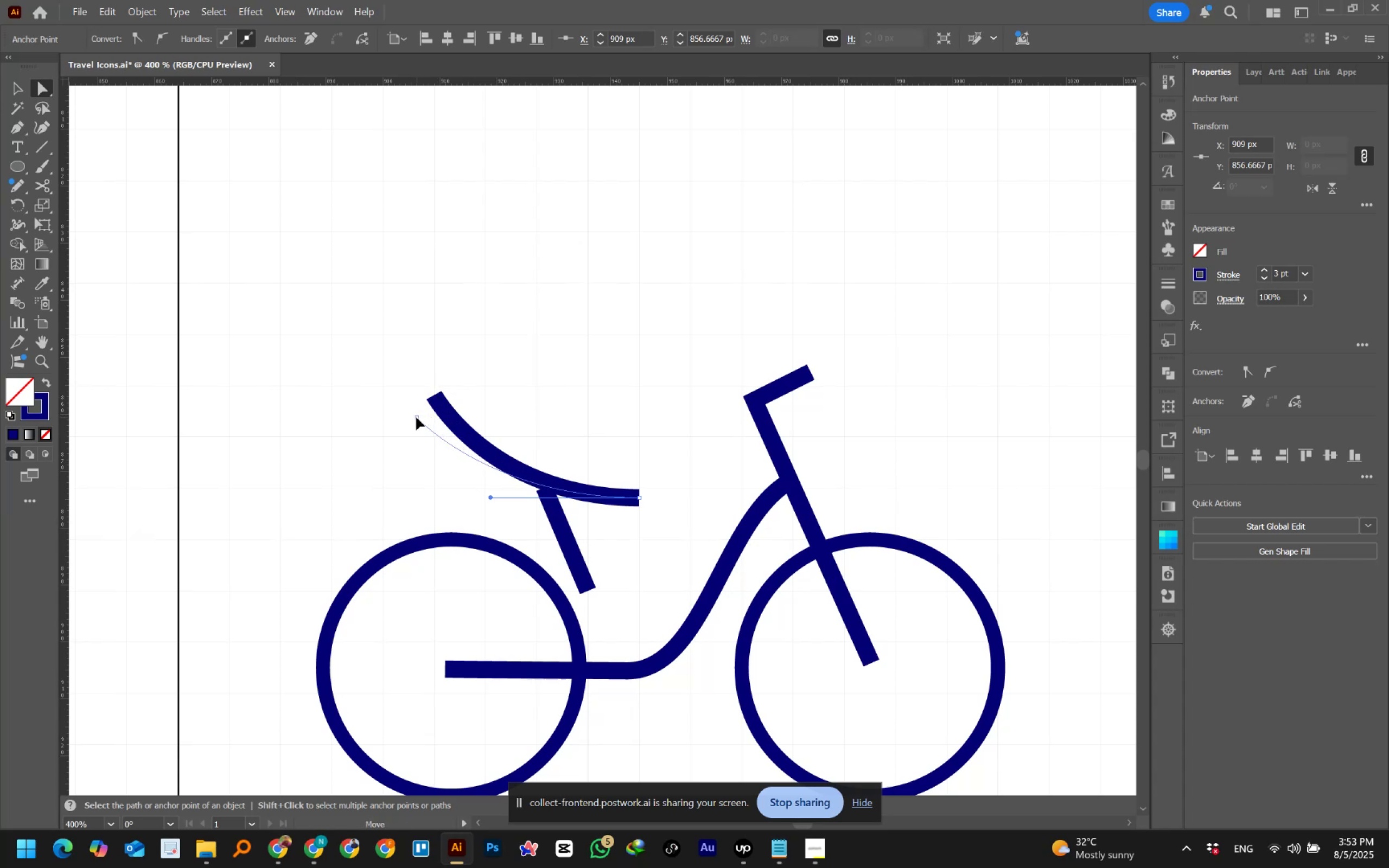 
left_click([417, 418])
 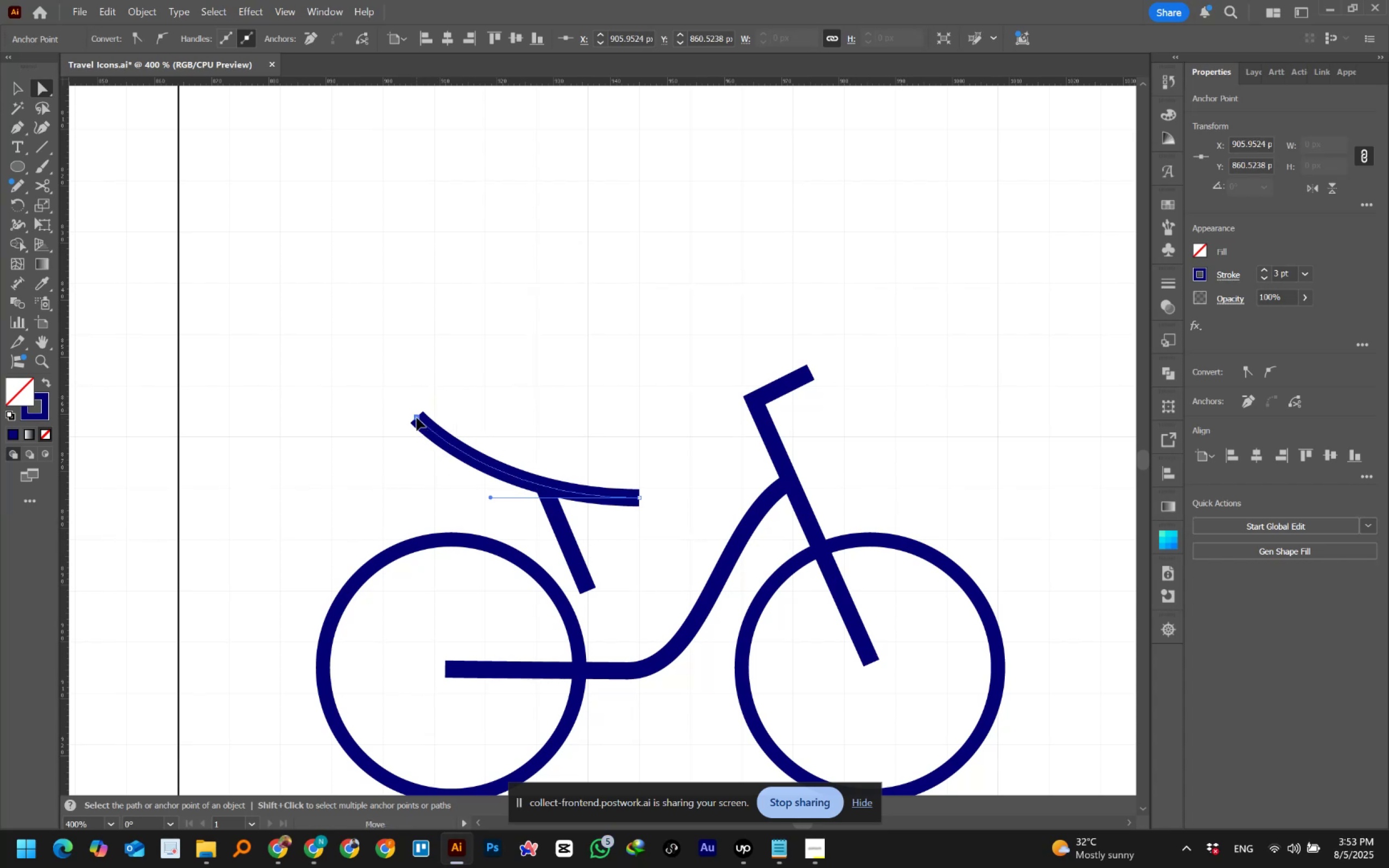 
left_click_drag(start_coordinate=[417, 418], to_coordinate=[472, 456])
 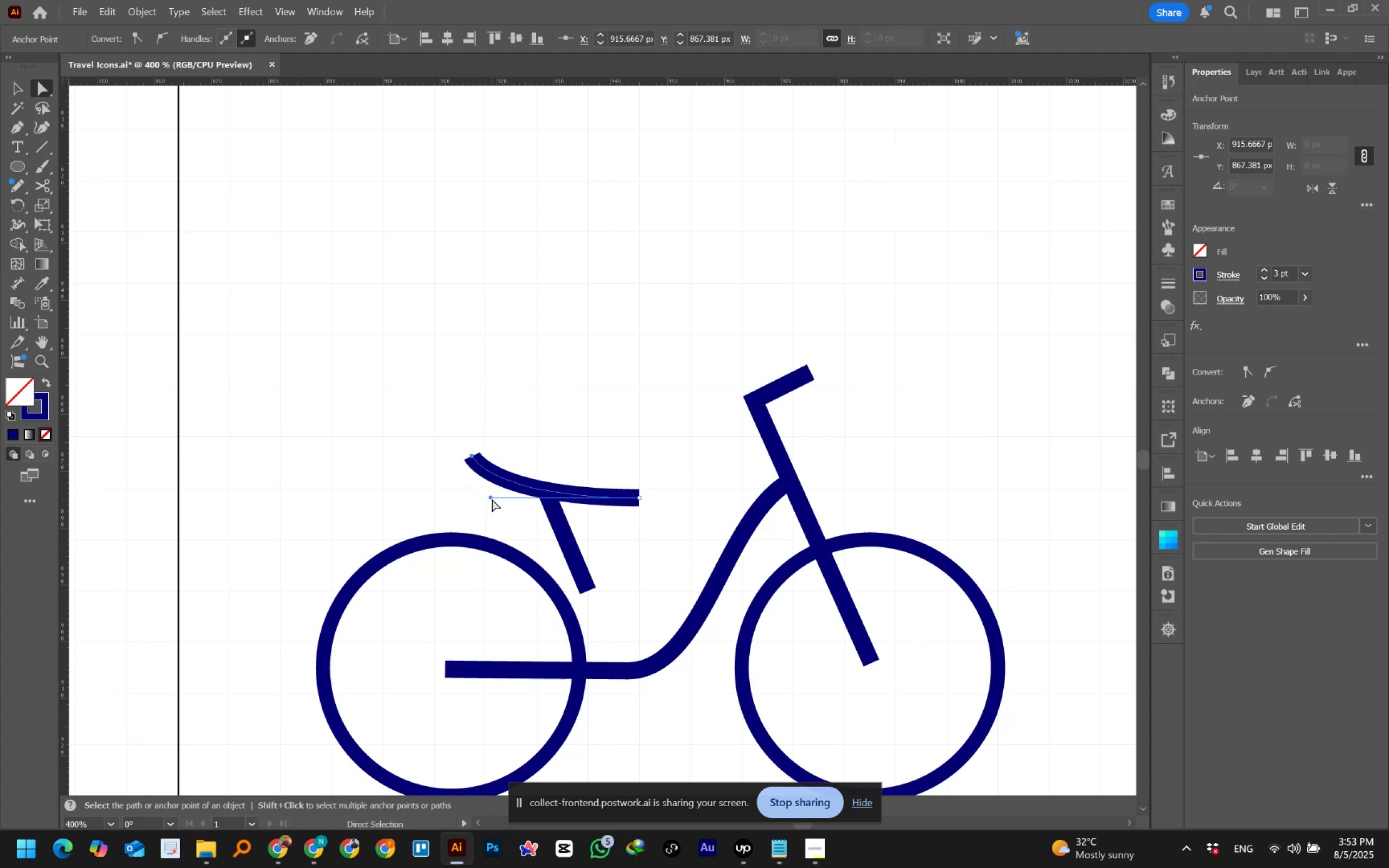 
left_click_drag(start_coordinate=[490, 497], to_coordinate=[544, 510])
 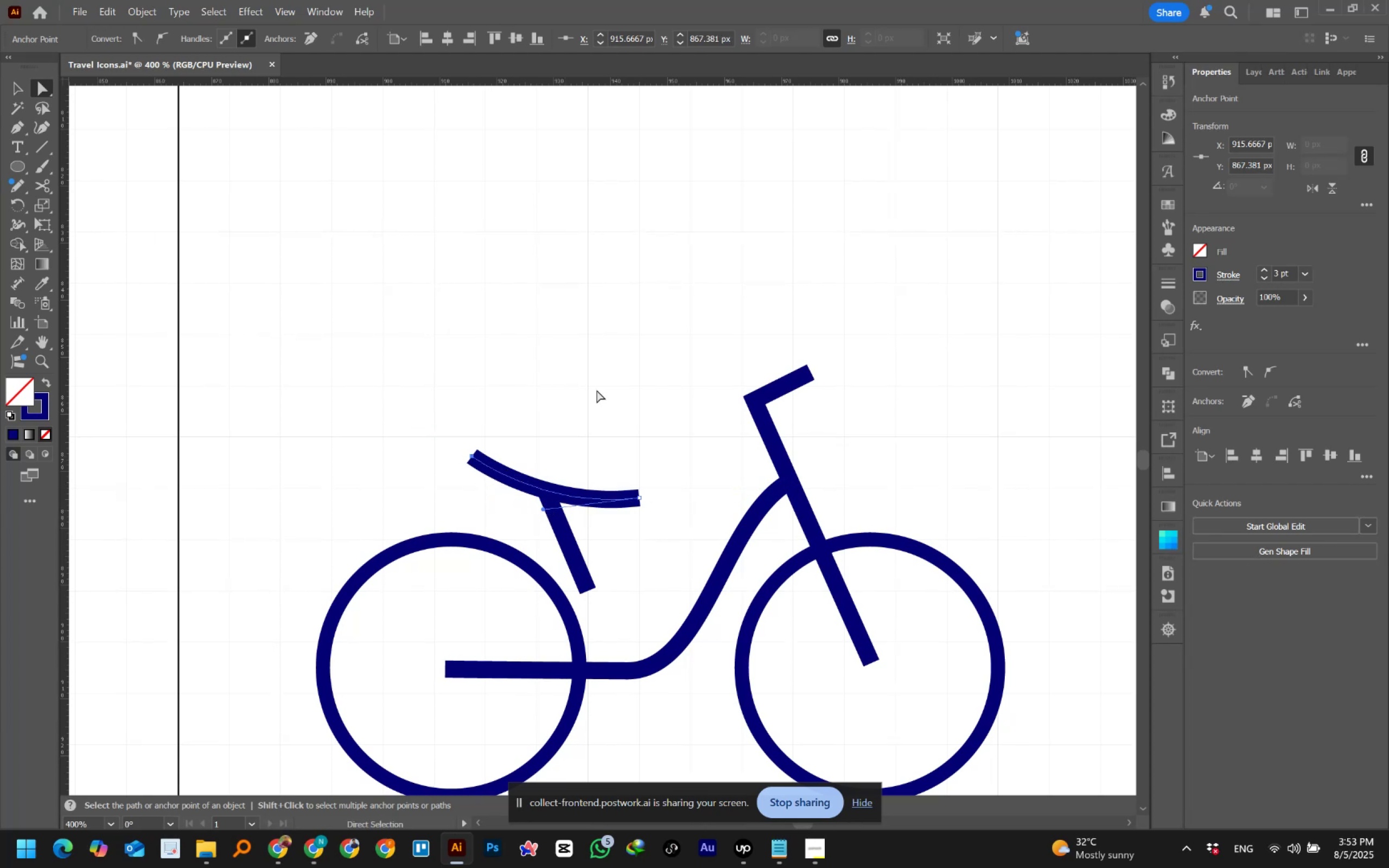 
left_click([596, 379])
 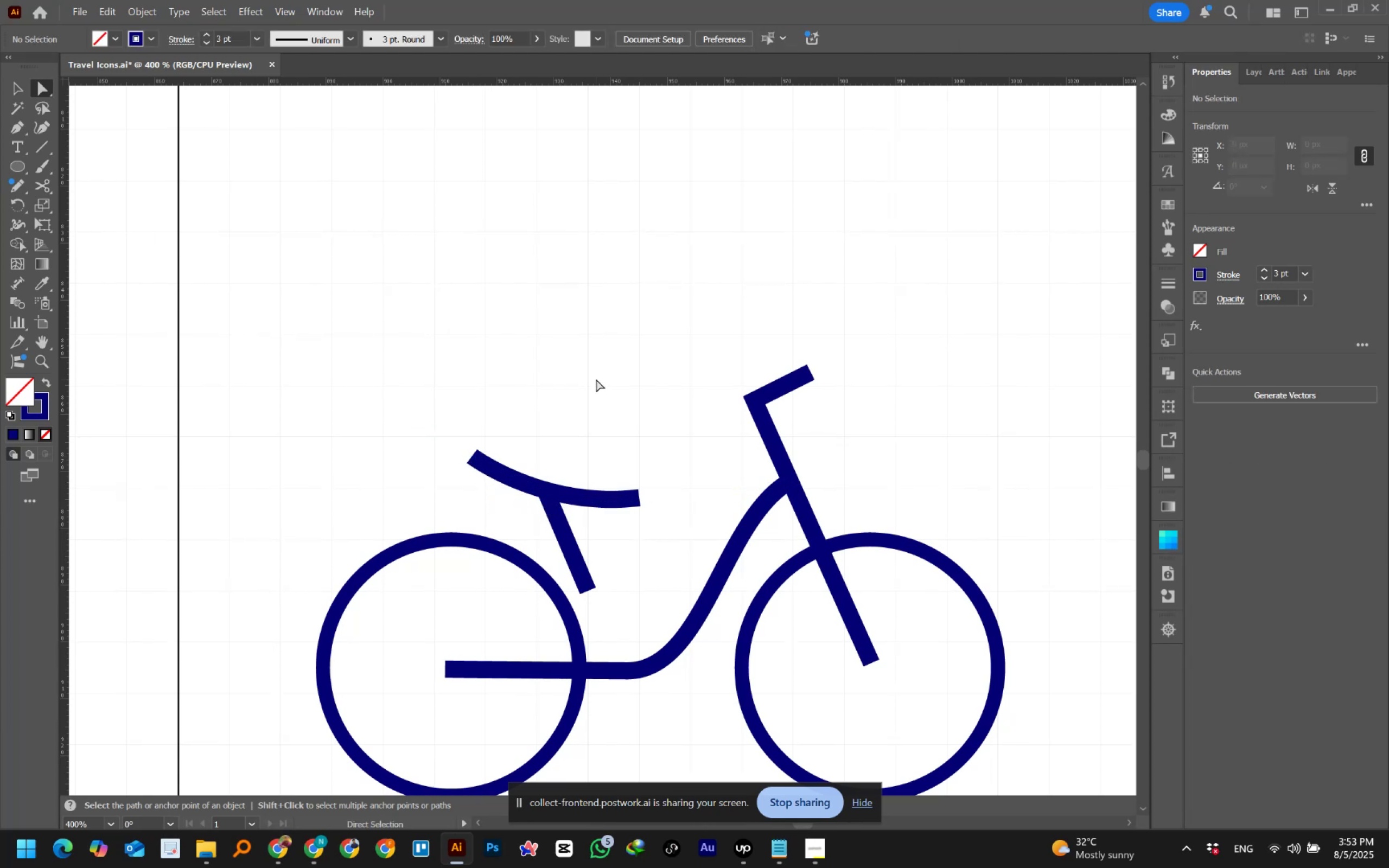 
hold_key(key=AltLeft, duration=1.22)
scroll: coordinate [596, 379], scroll_direction: down, amount: 3.0
 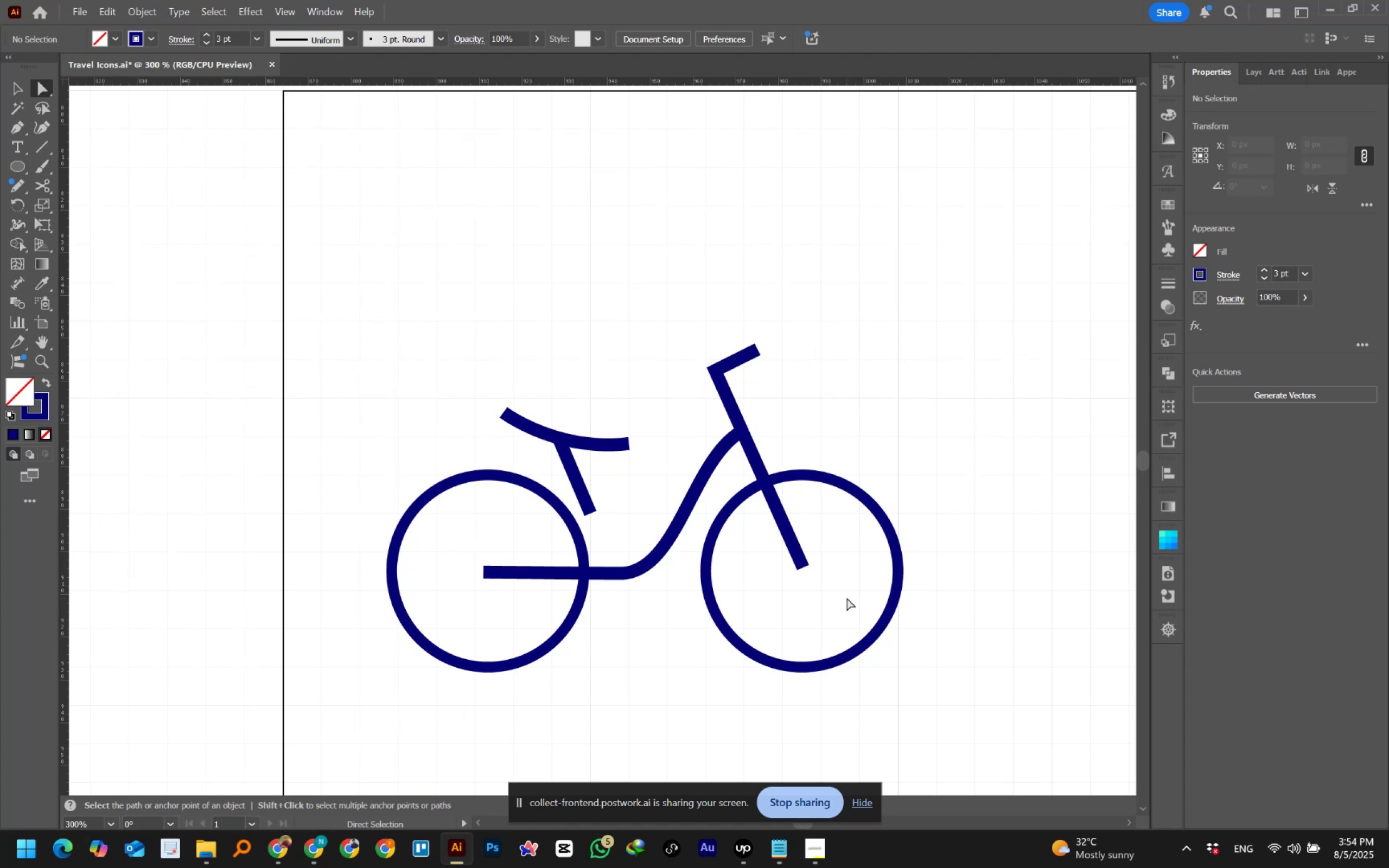 
wait(85.02)
 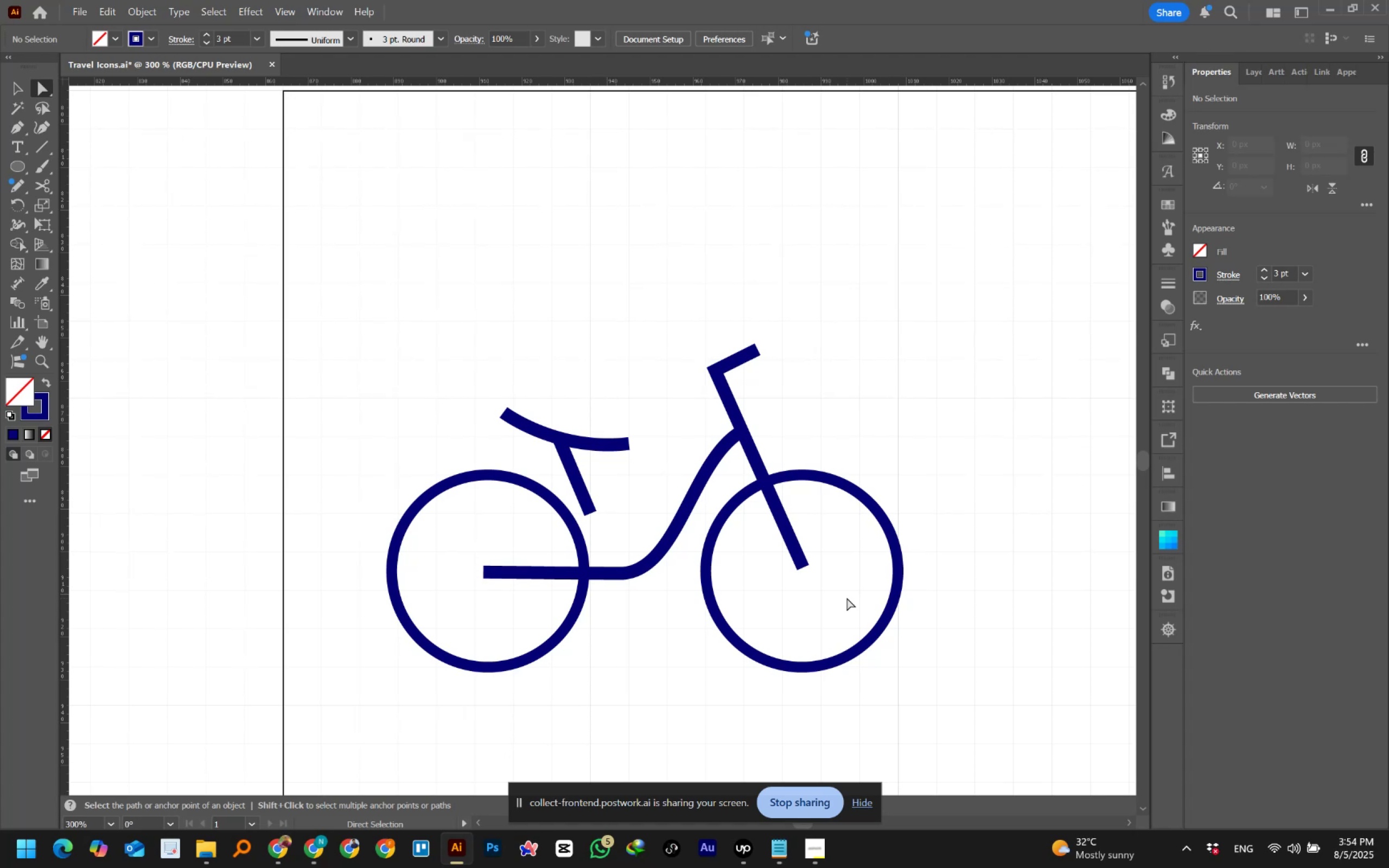 
left_click([17, 80])
 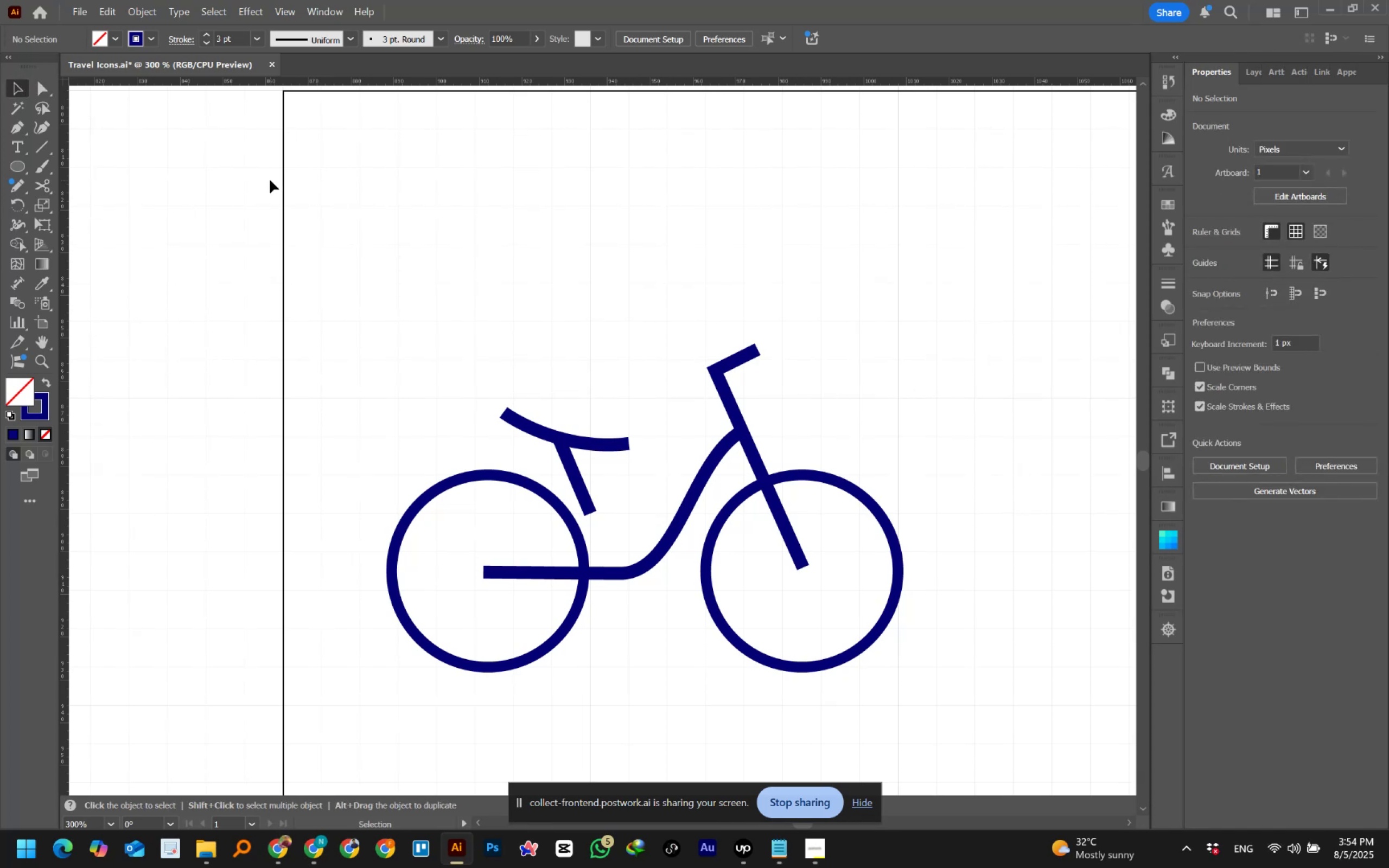 
wait(12.97)
 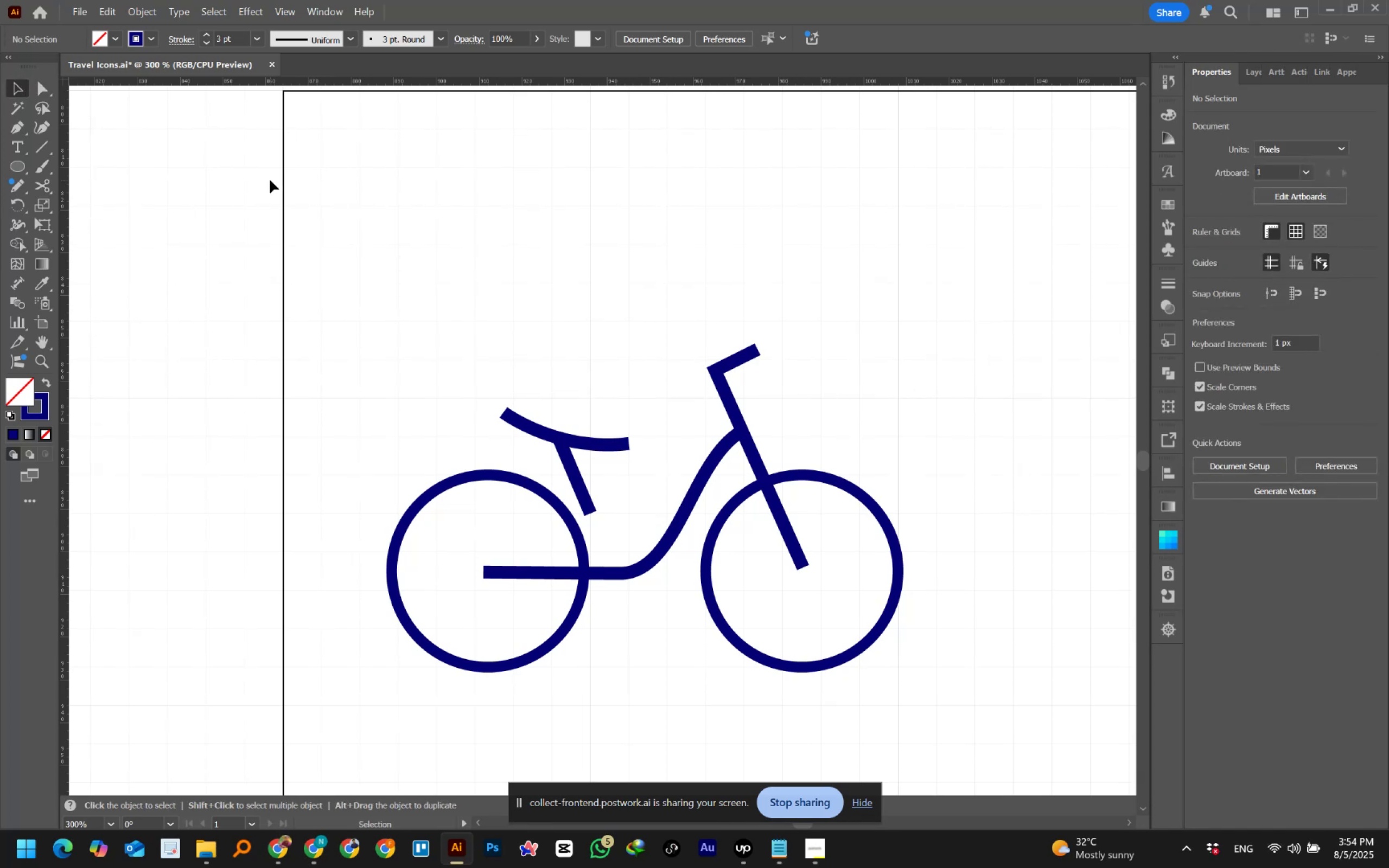 
left_click_drag(start_coordinate=[319, 280], to_coordinate=[978, 737])
 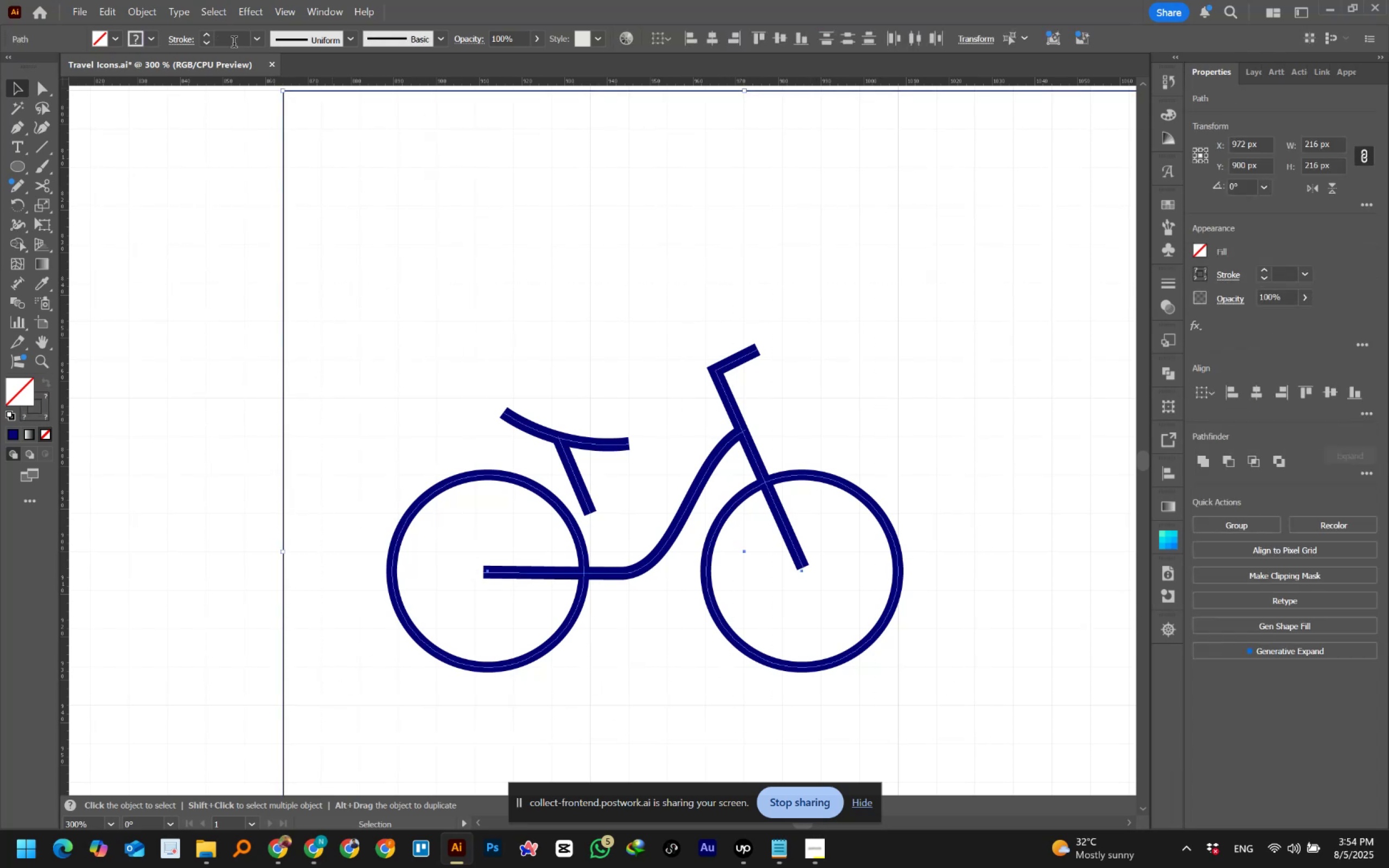 
left_click([220, 39])
 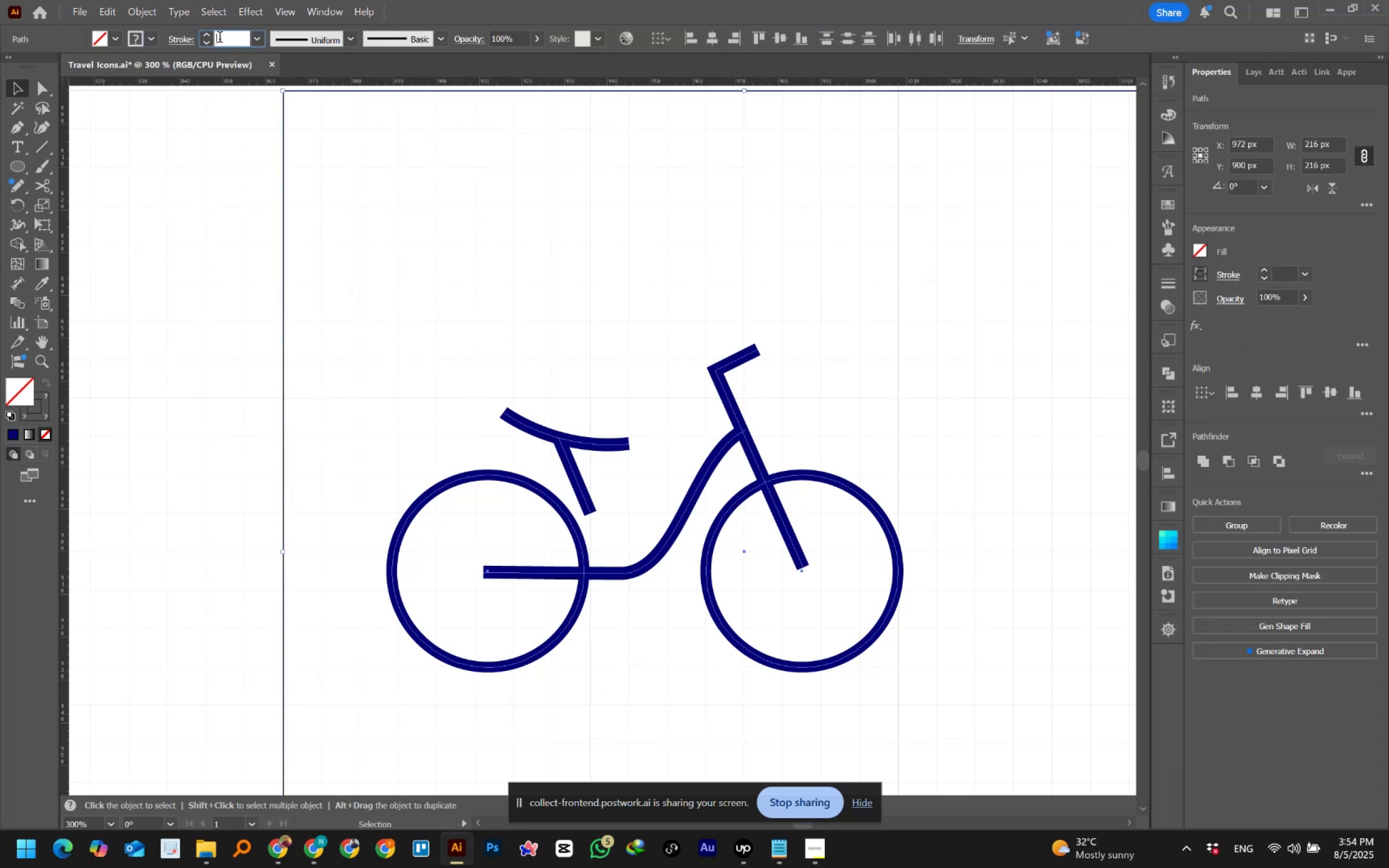 
key(Numpad8)
 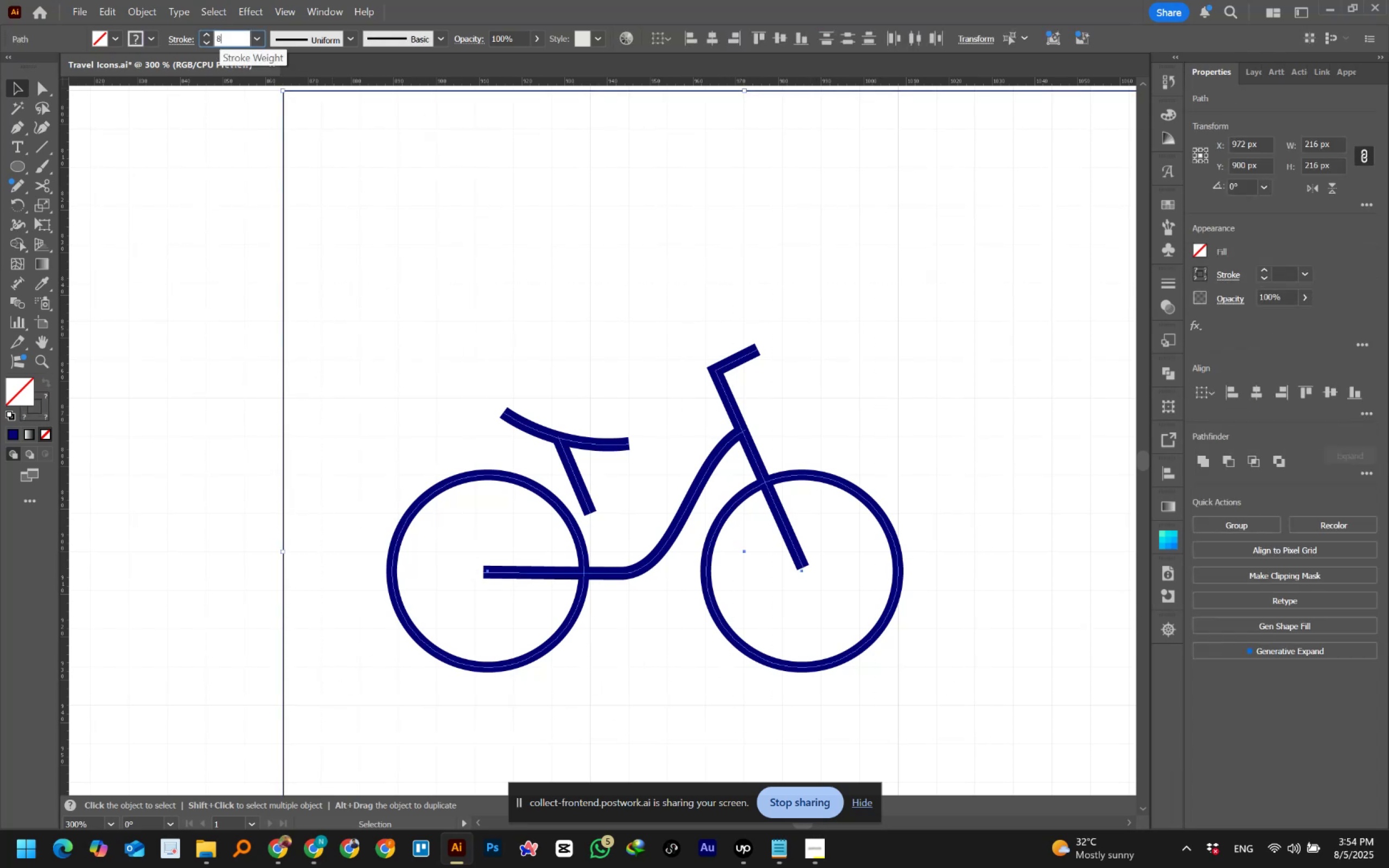 
key(NumpadEnter)
 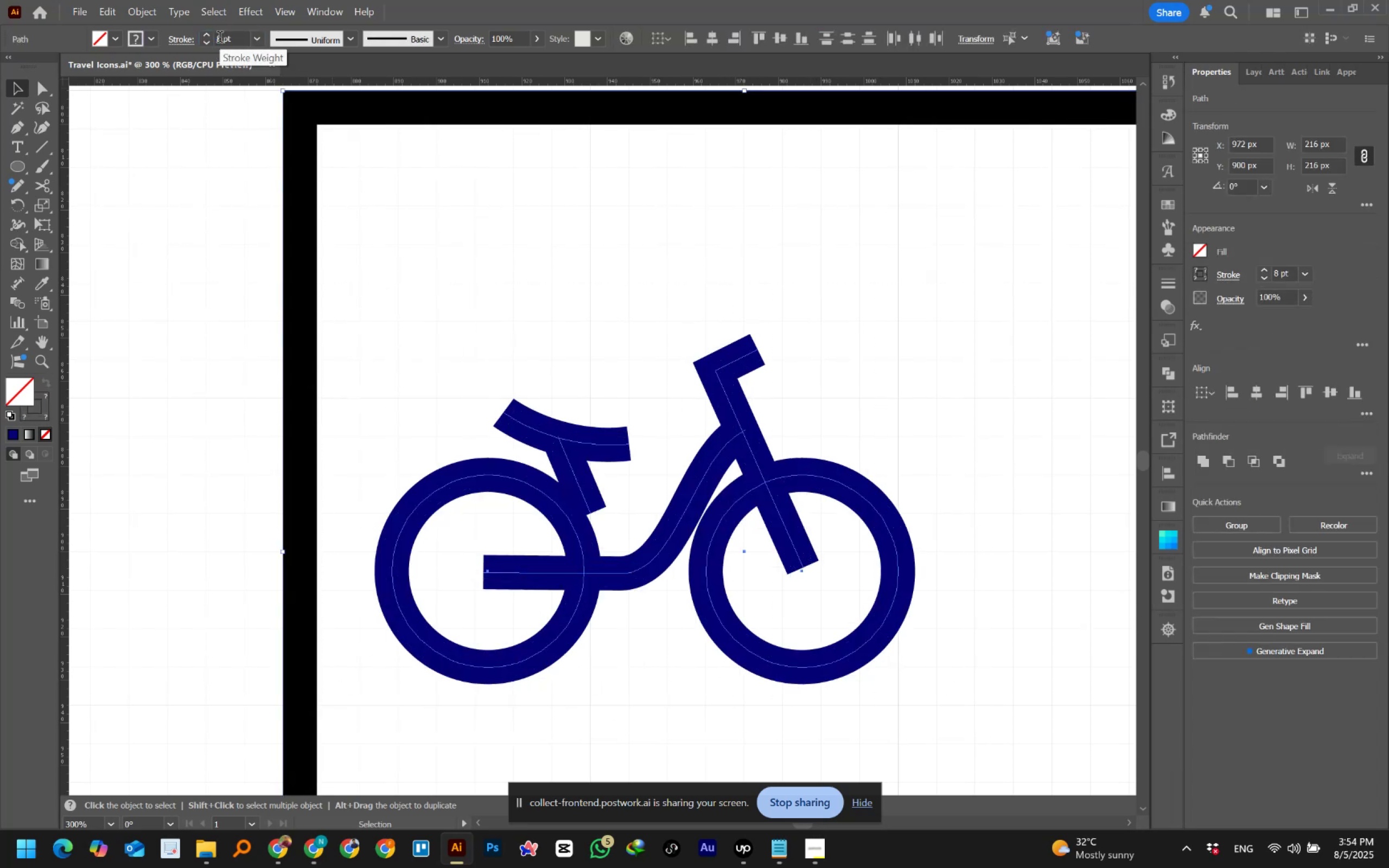 
hold_key(key=AltLeft, duration=0.89)
scroll: coordinate [381, 312], scroll_direction: down, amount: 3.0
 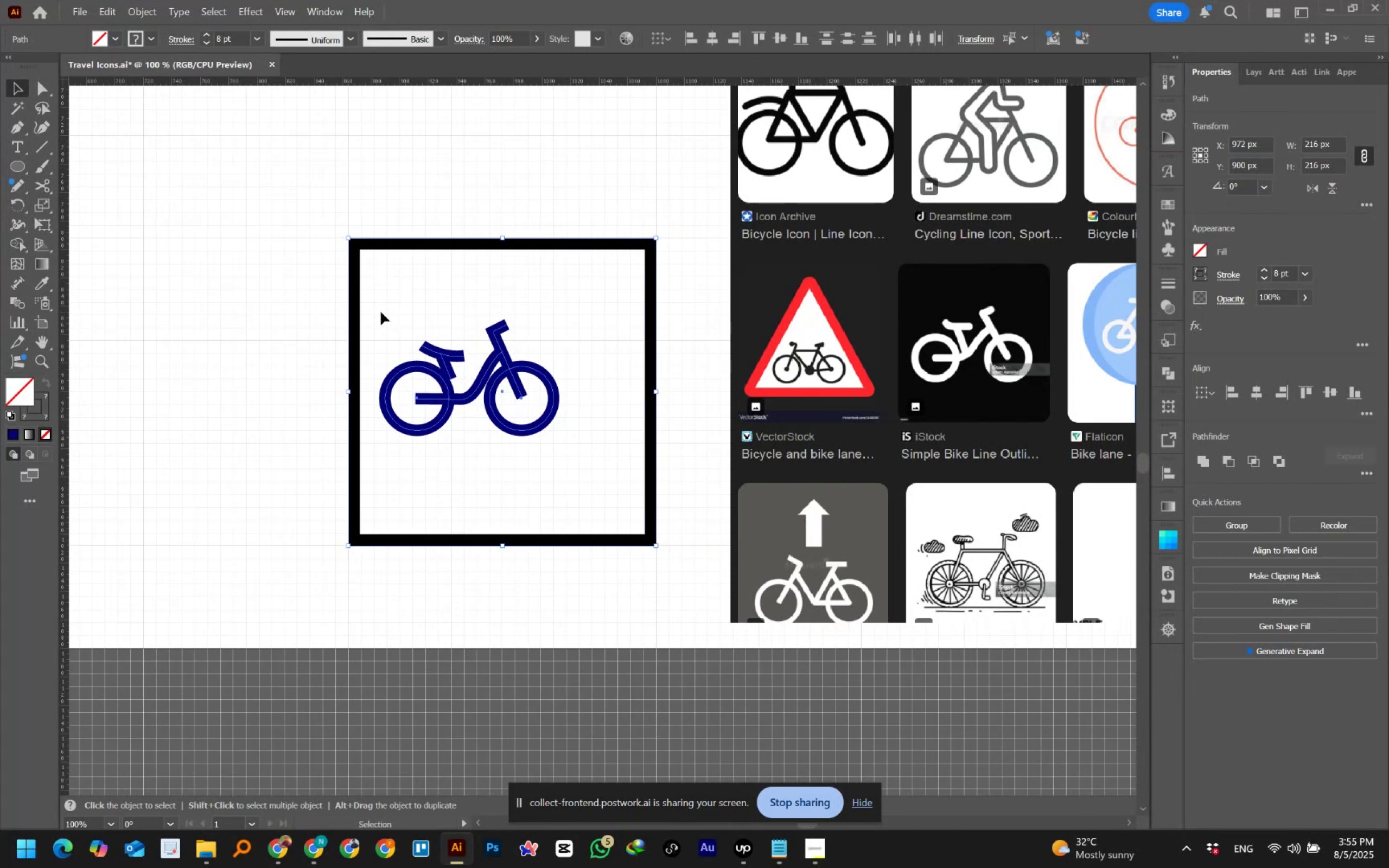 
wait(5.17)
 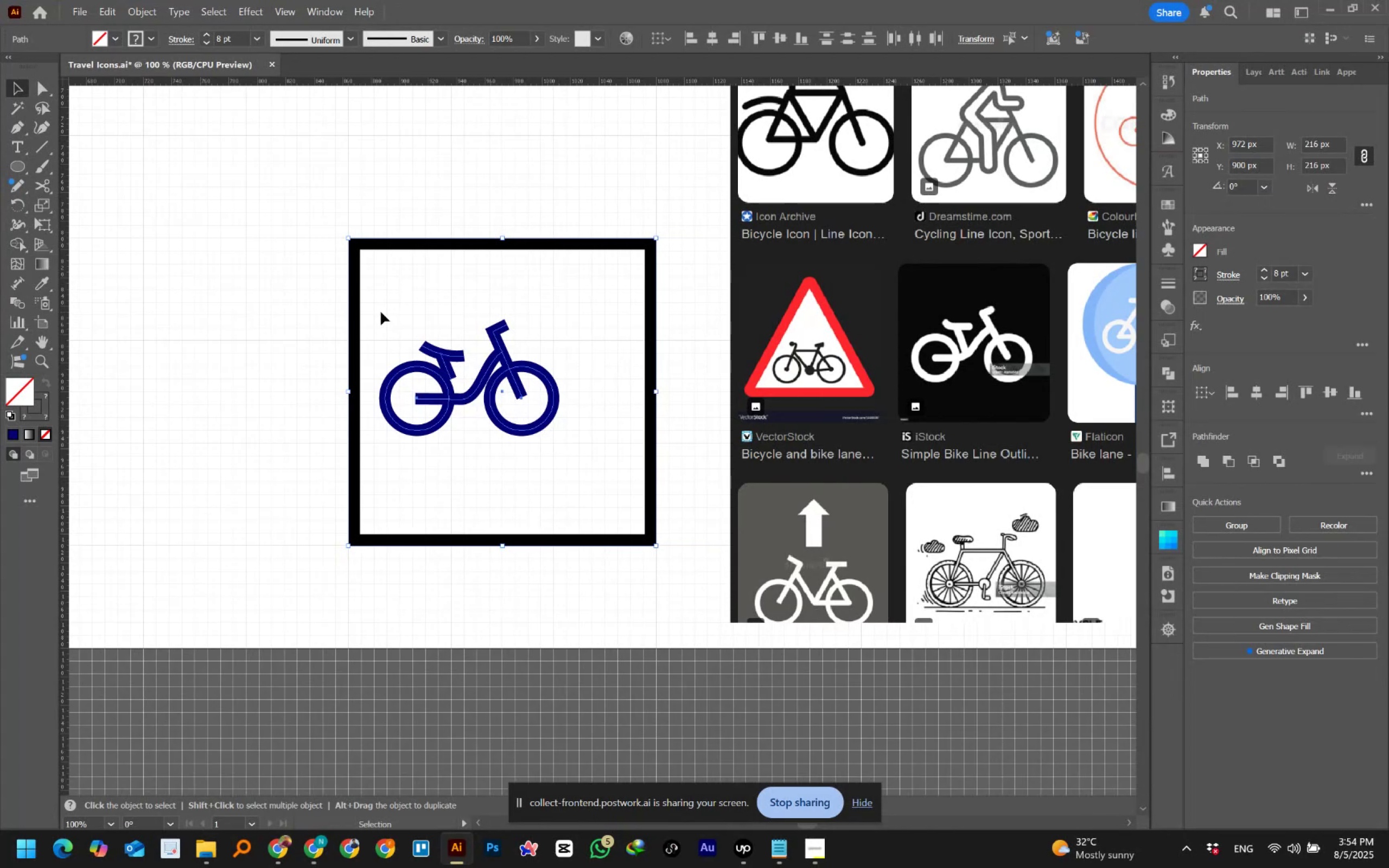 
hold_key(key=ShiftLeft, duration=1.32)
left_click_drag(start_coordinate=[341, 212], to_coordinate=[412, 258])
 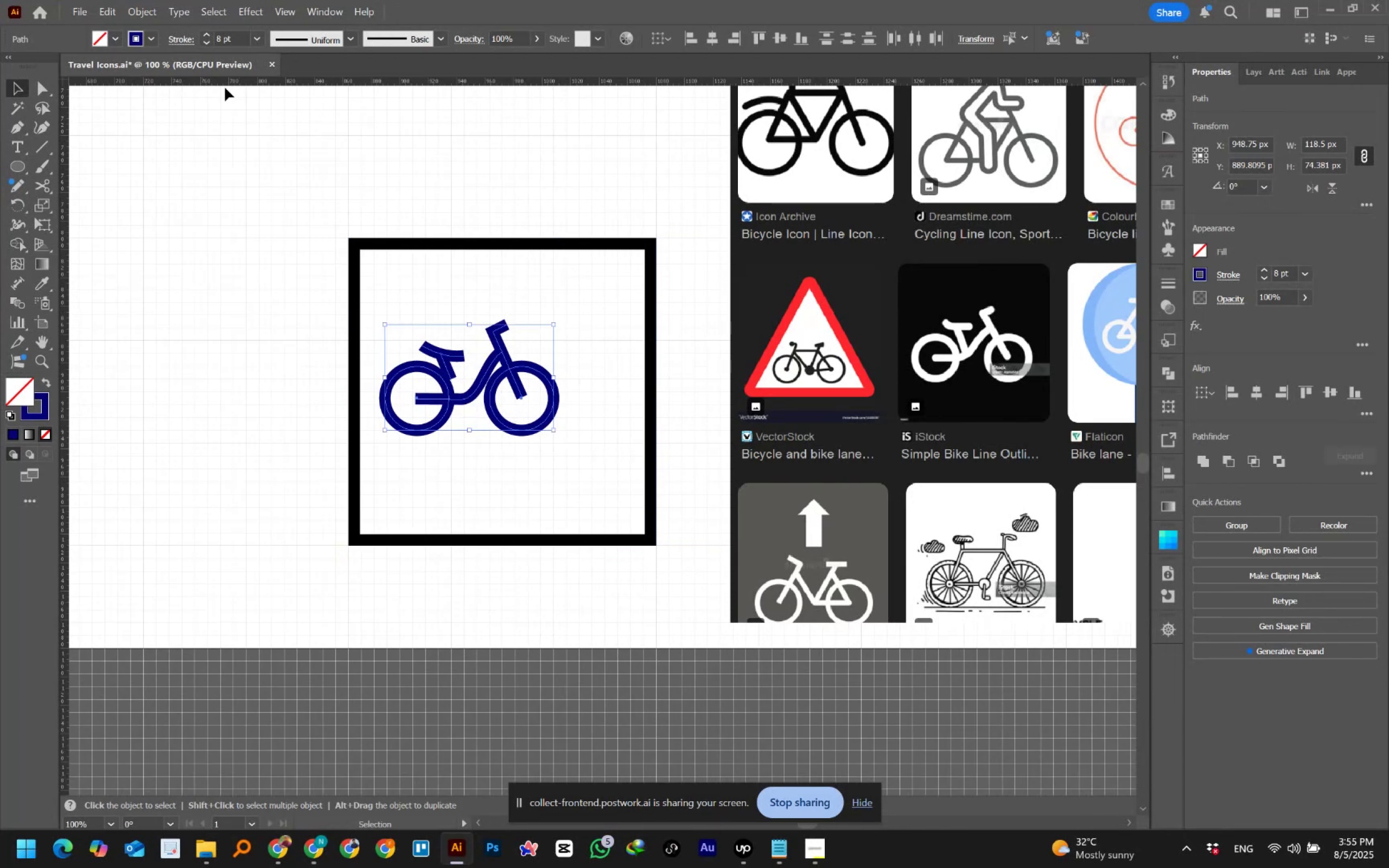 
key(Control+Z)
 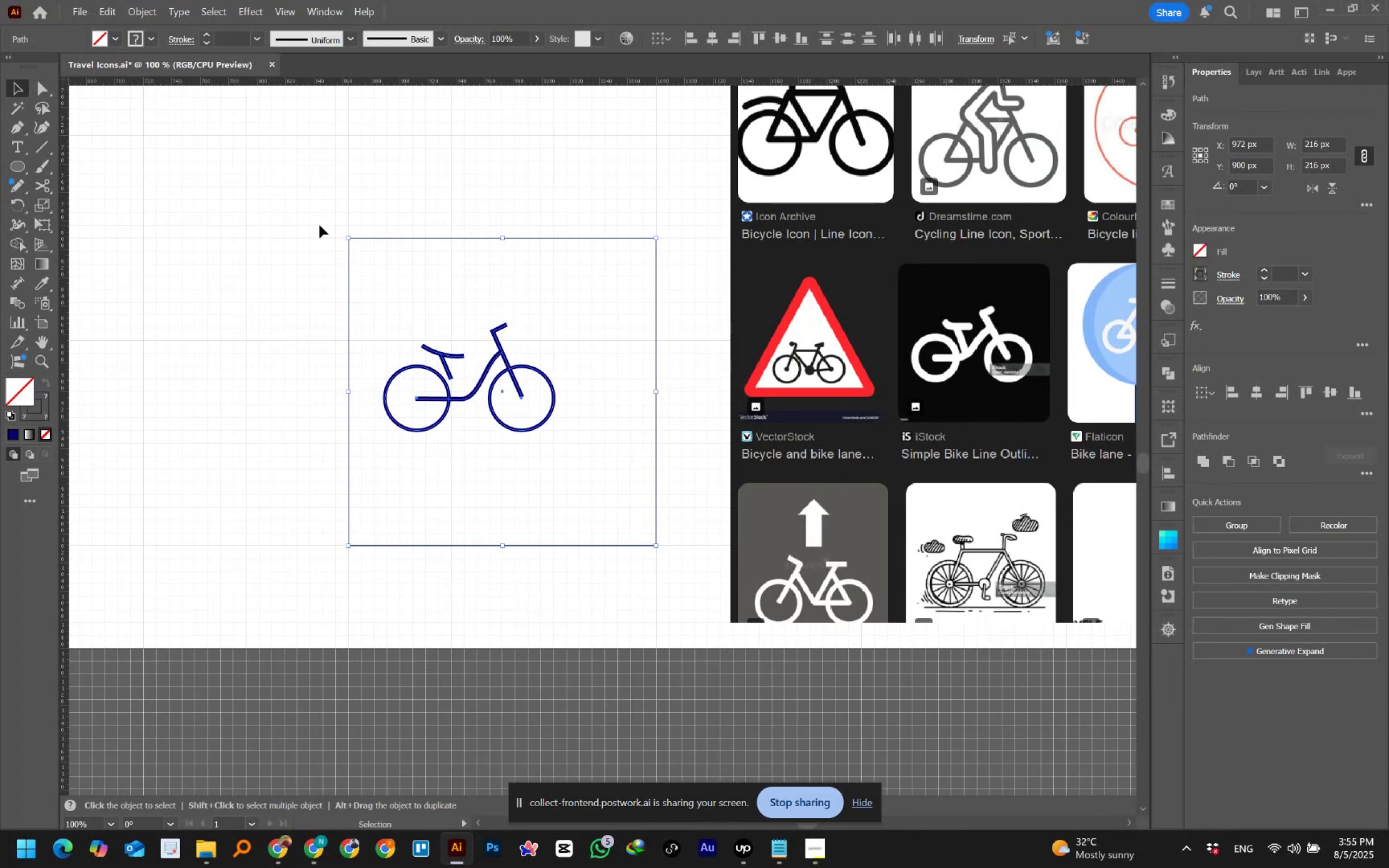 
hold_key(key=AltLeft, duration=1.04)
scroll: coordinate [348, 283], scroll_direction: down, amount: 1.0
 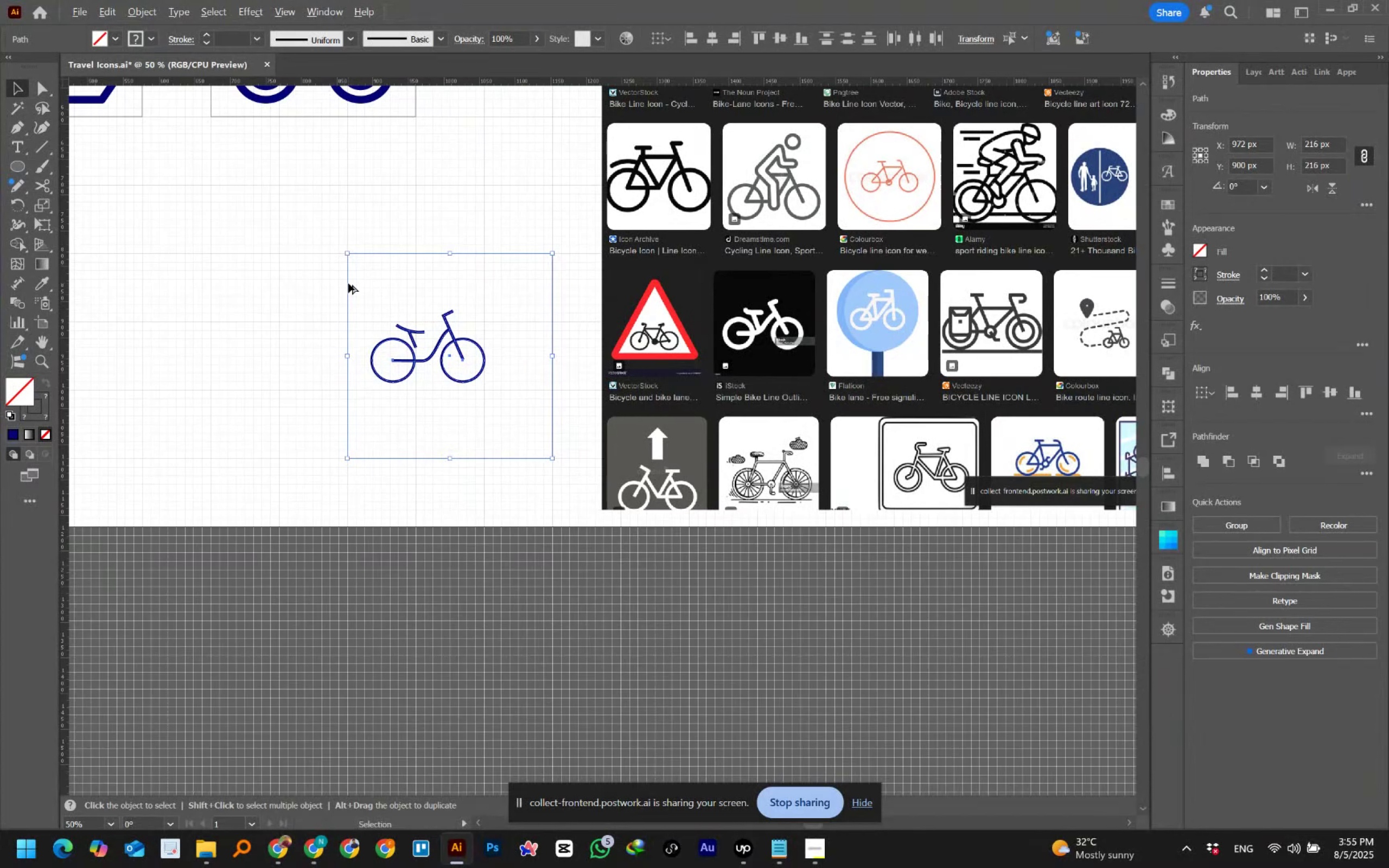 
hold_key(key=Space, duration=1.44)
 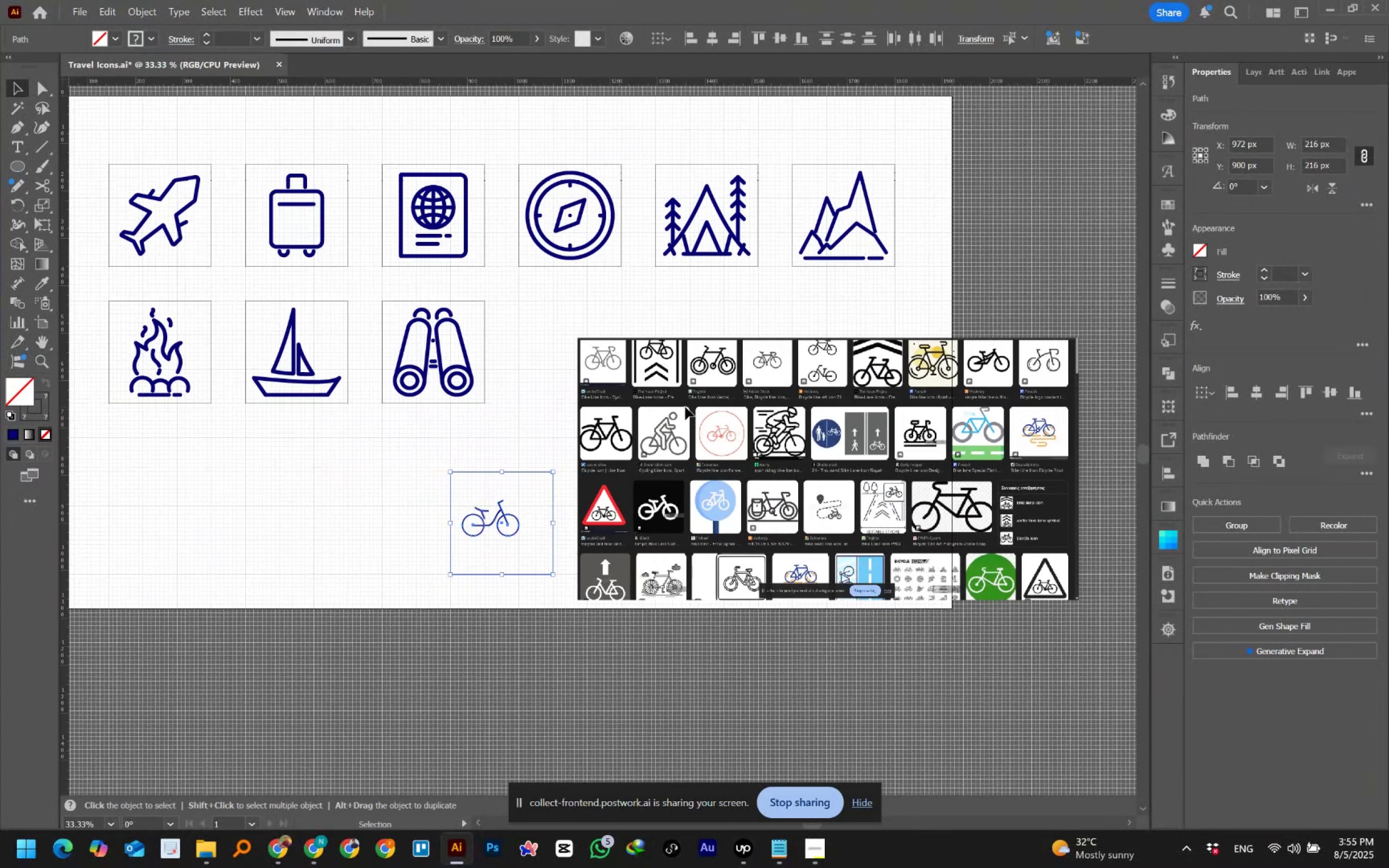 
left_click_drag(start_coordinate=[345, 262], to_coordinate=[448, 466])
 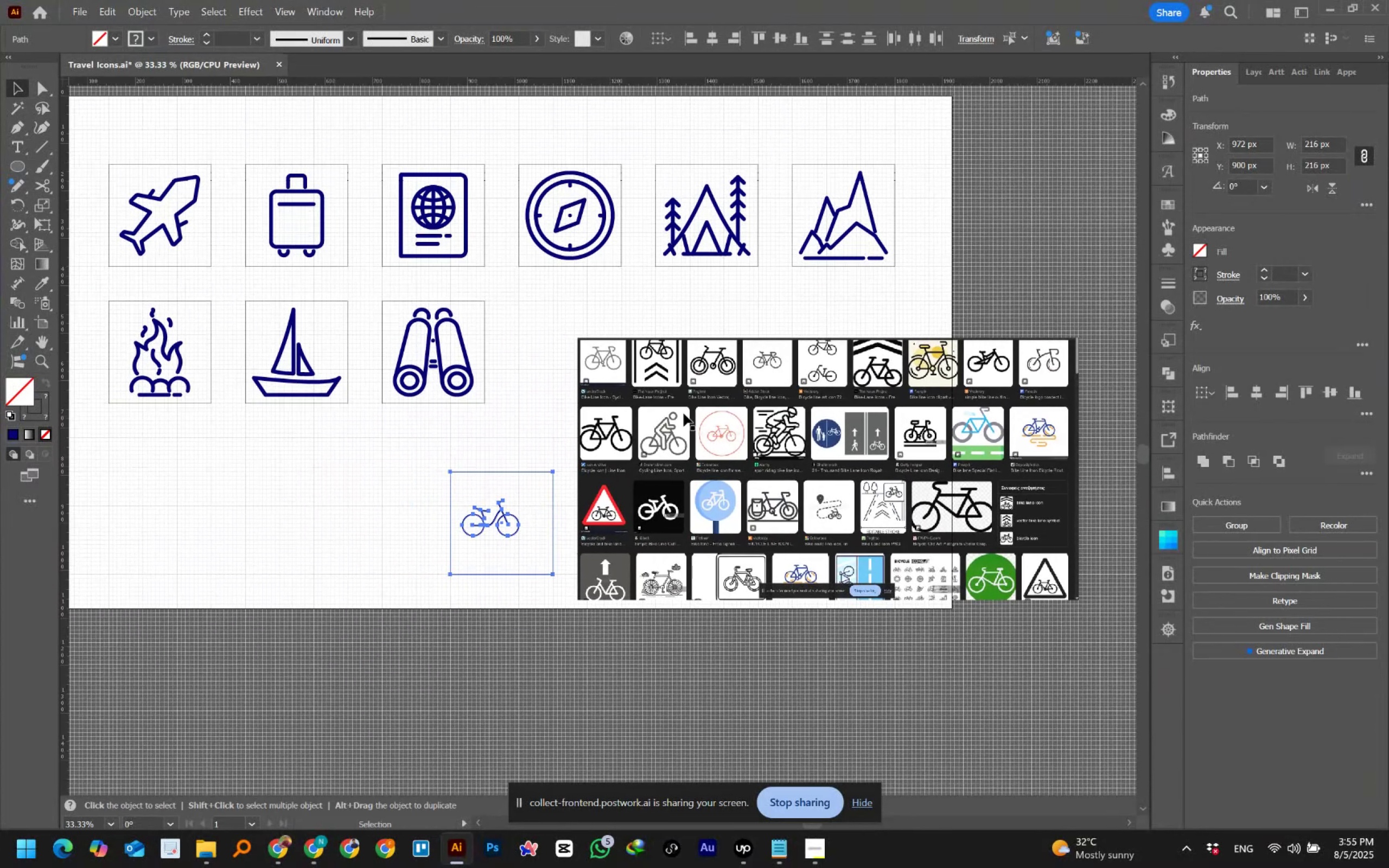 
left_click_drag(start_coordinate=[685, 407], to_coordinate=[797, 470])
 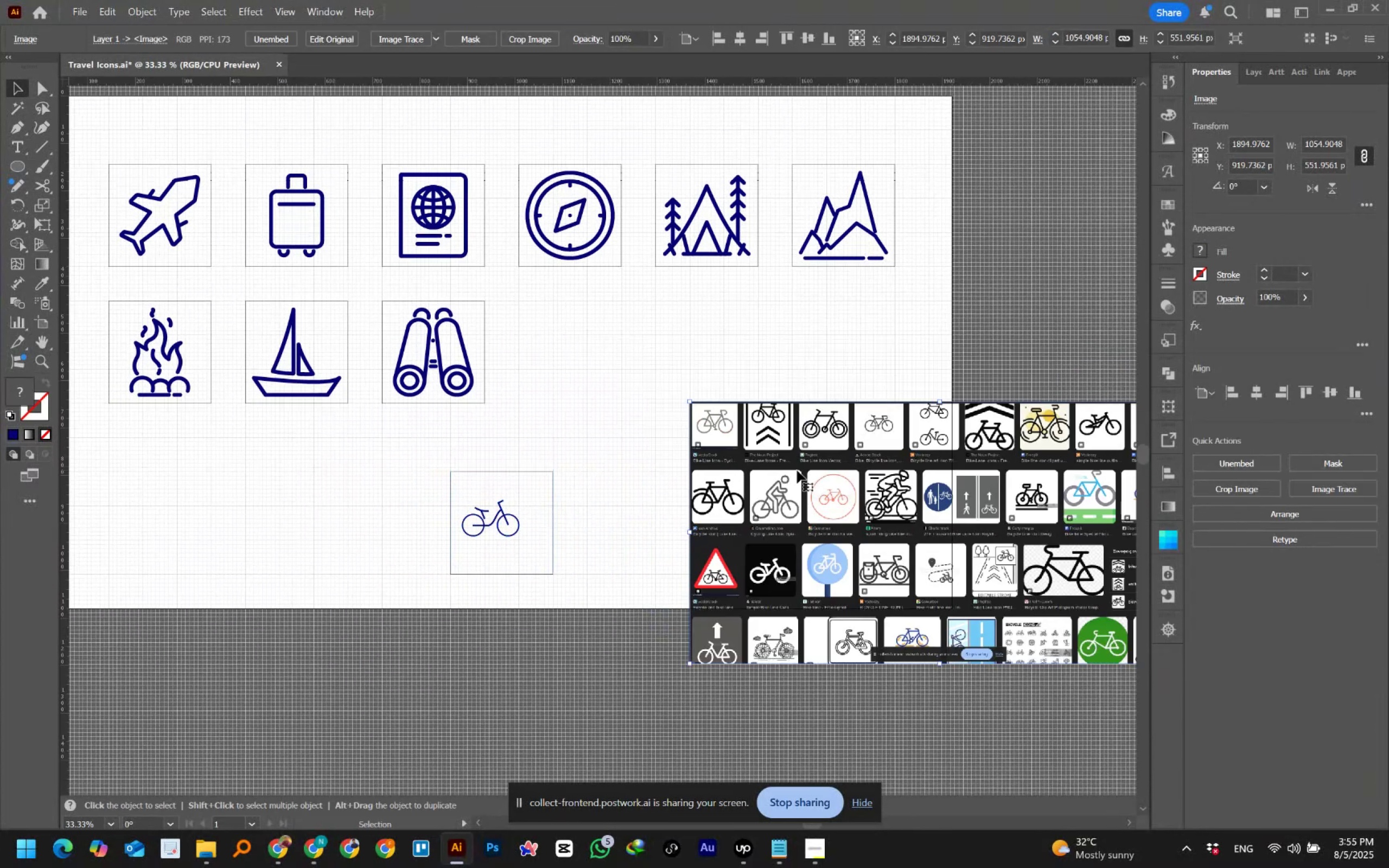 
key(Delete)
 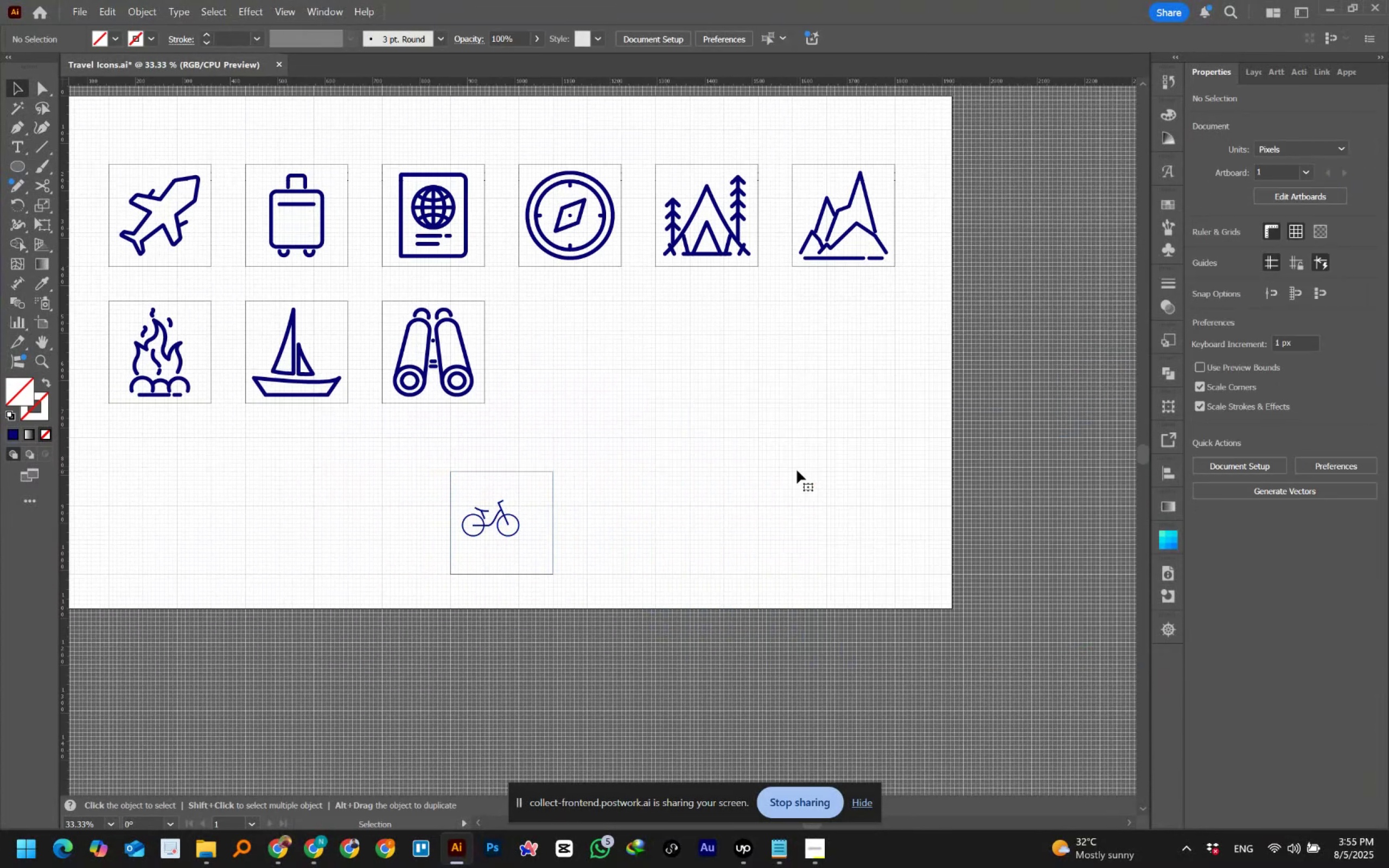 
wait(8.17)
 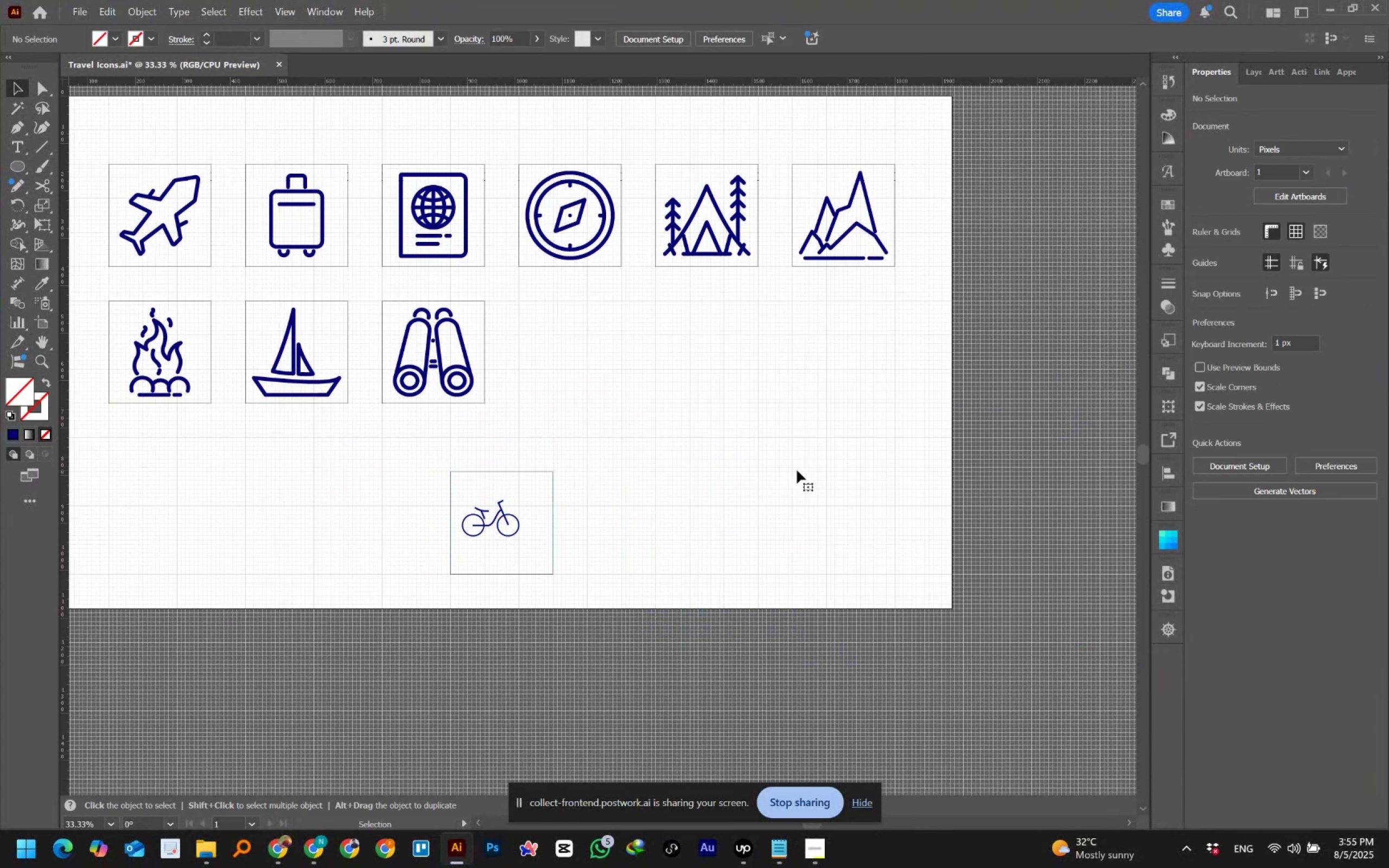 
left_click_drag(start_coordinate=[391, 462], to_coordinate=[539, 555])
 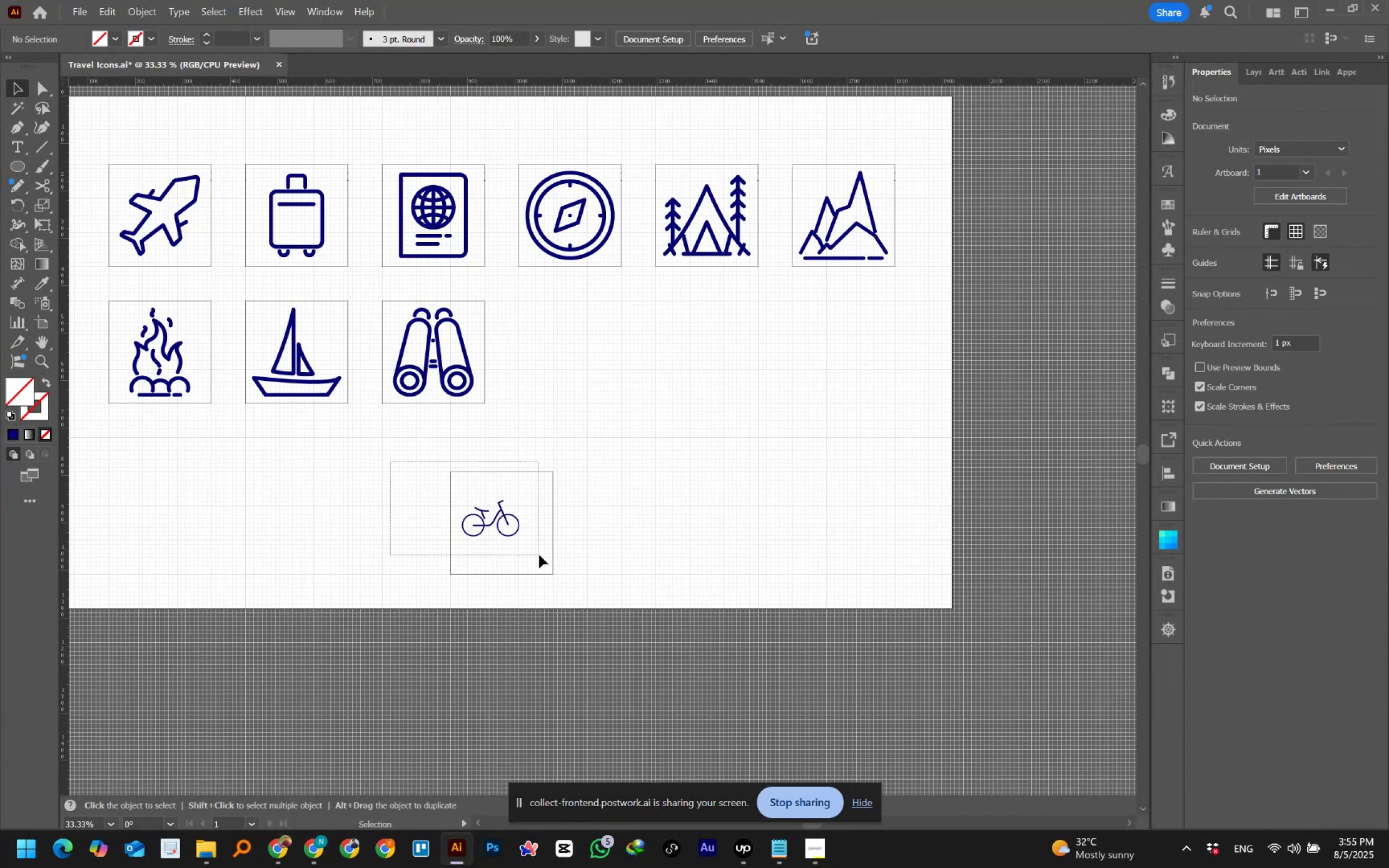 
left_click([568, 438])
 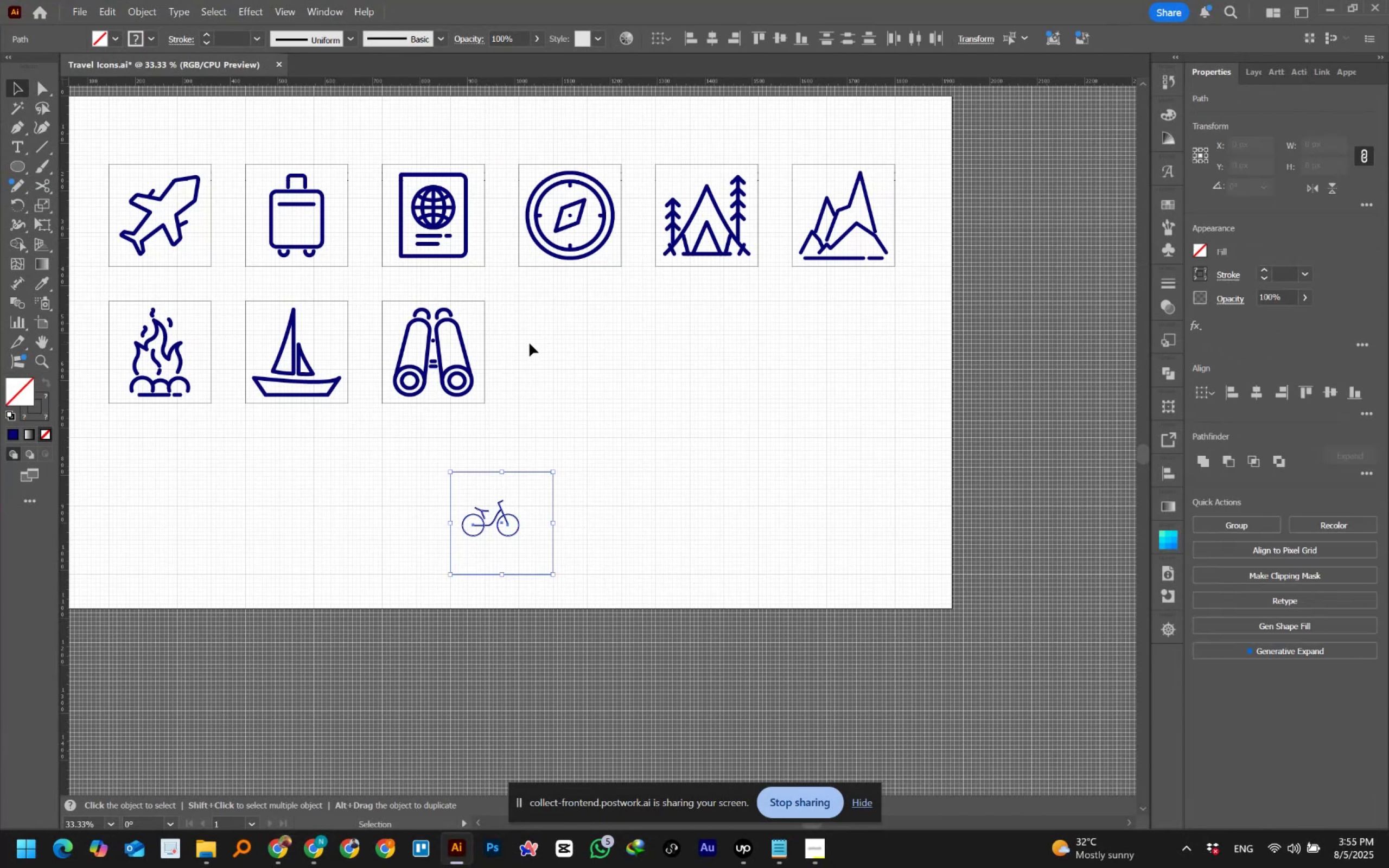 
left_click_drag(start_coordinate=[526, 309], to_coordinate=[484, 334])
 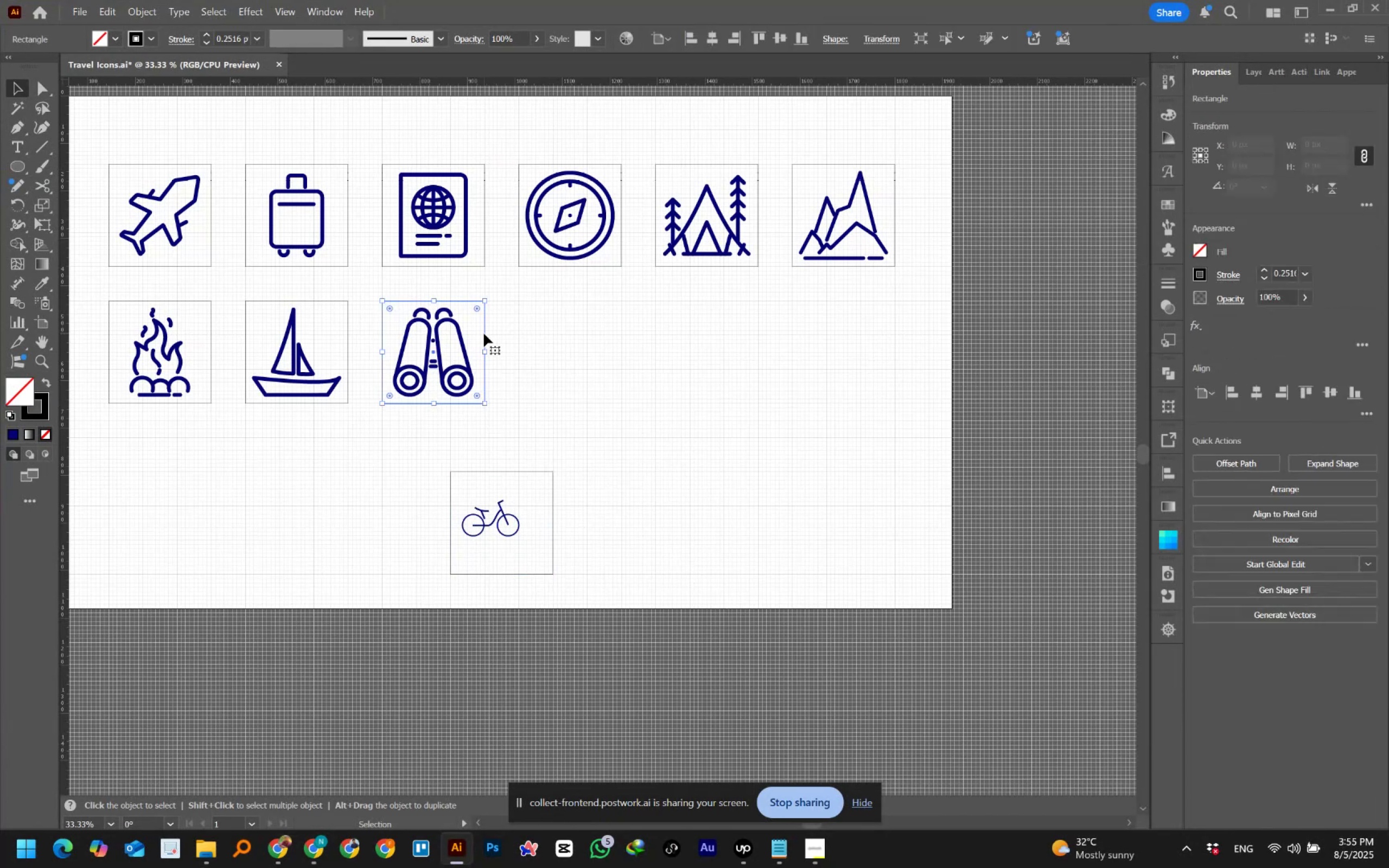 
hold_key(key=AltLeft, duration=3.75)
left_click_drag(start_coordinate=[484, 334], to_coordinate=[623, 334])
 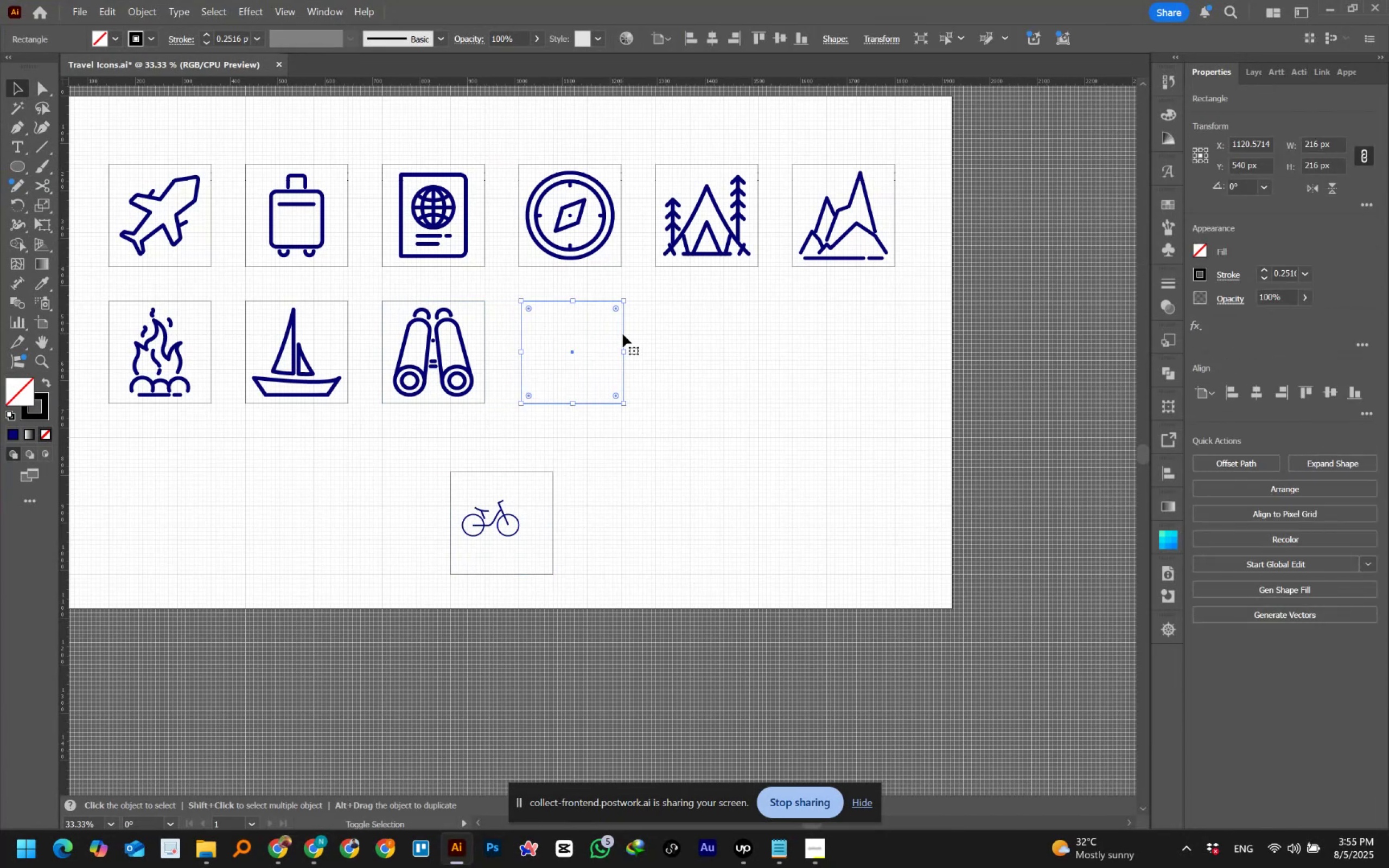 
hold_key(key=ShiftLeft, duration=1.53)
 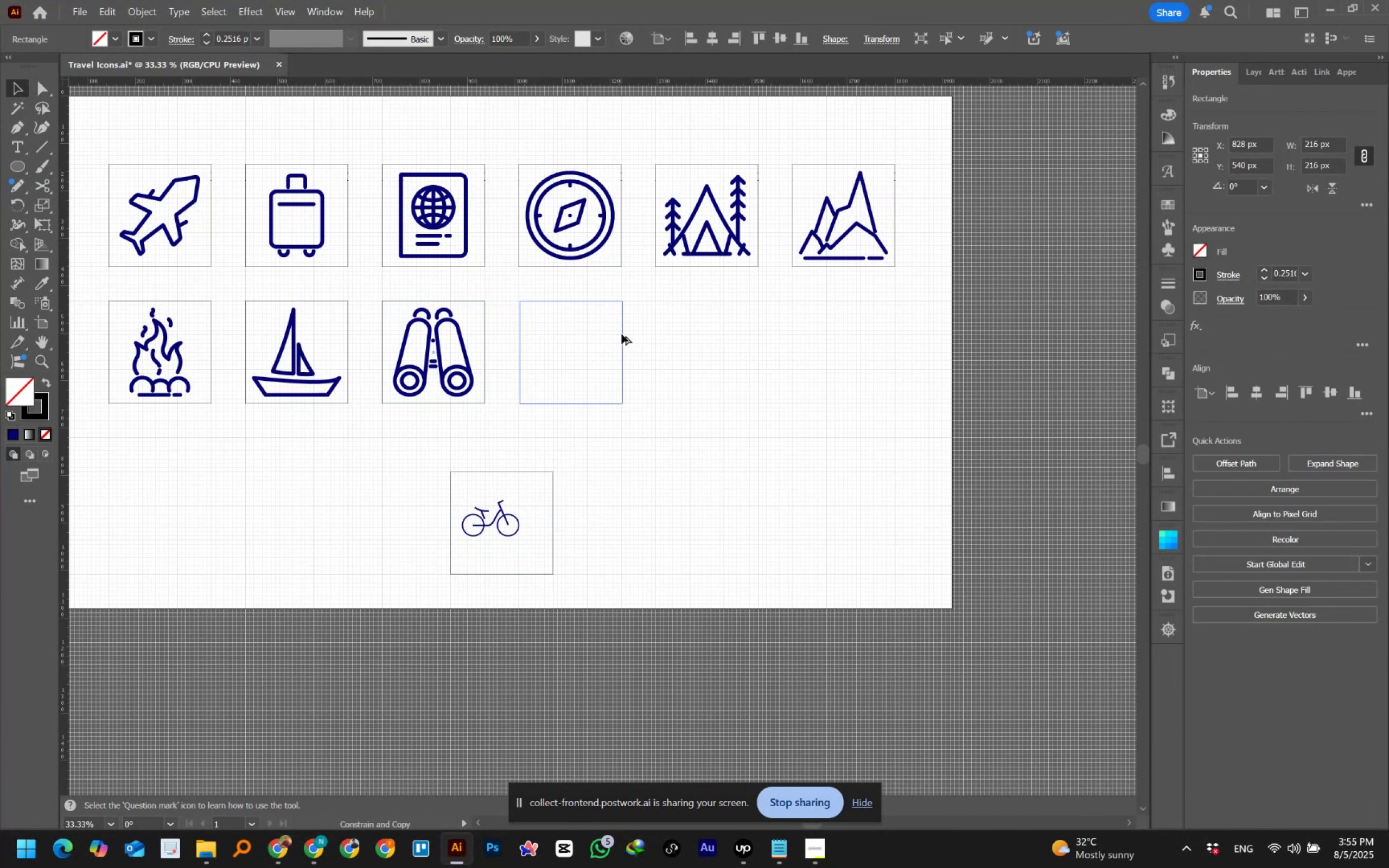 
hold_key(key=ShiftLeft, duration=1.51)
 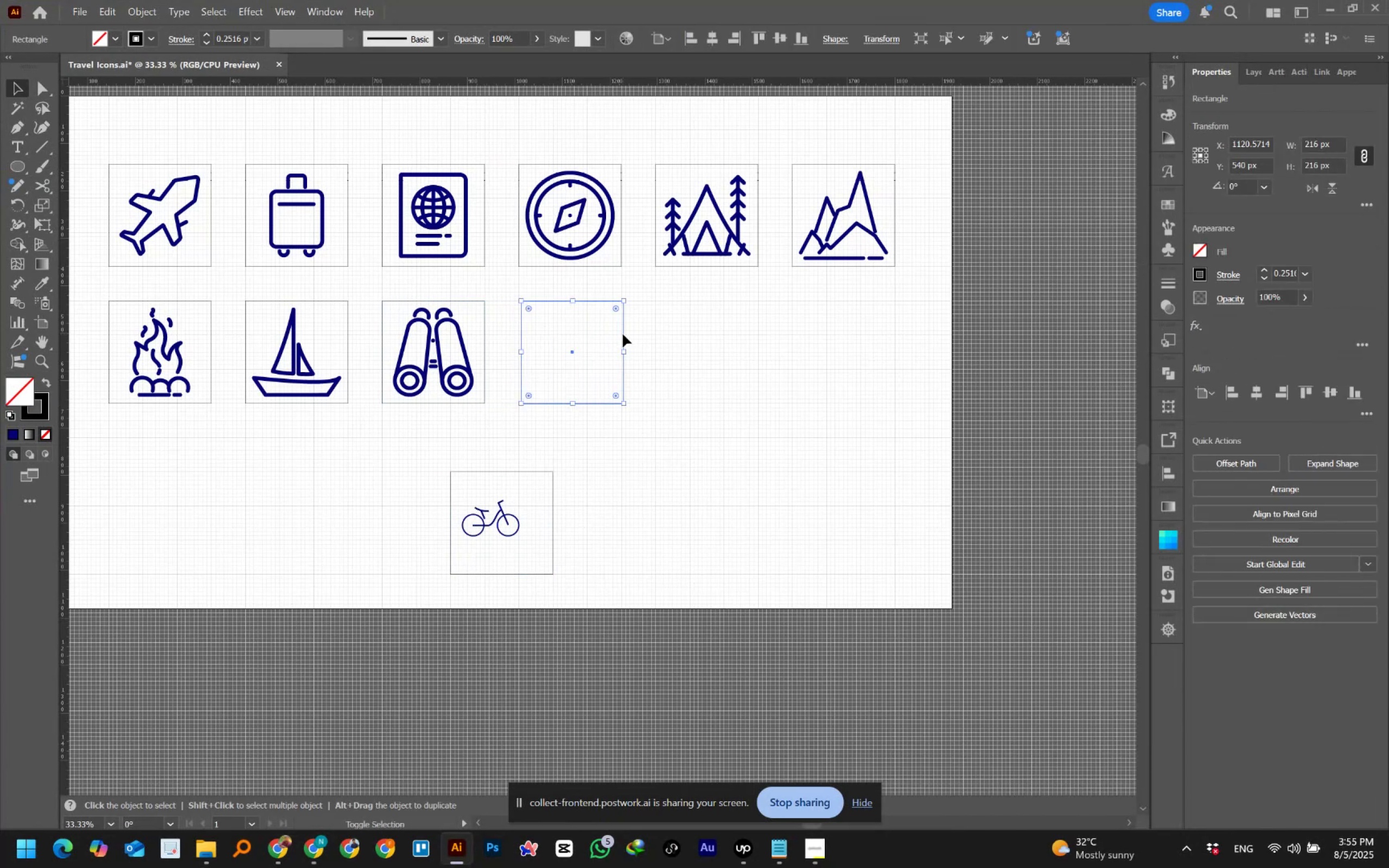 
key(Control+Z)
 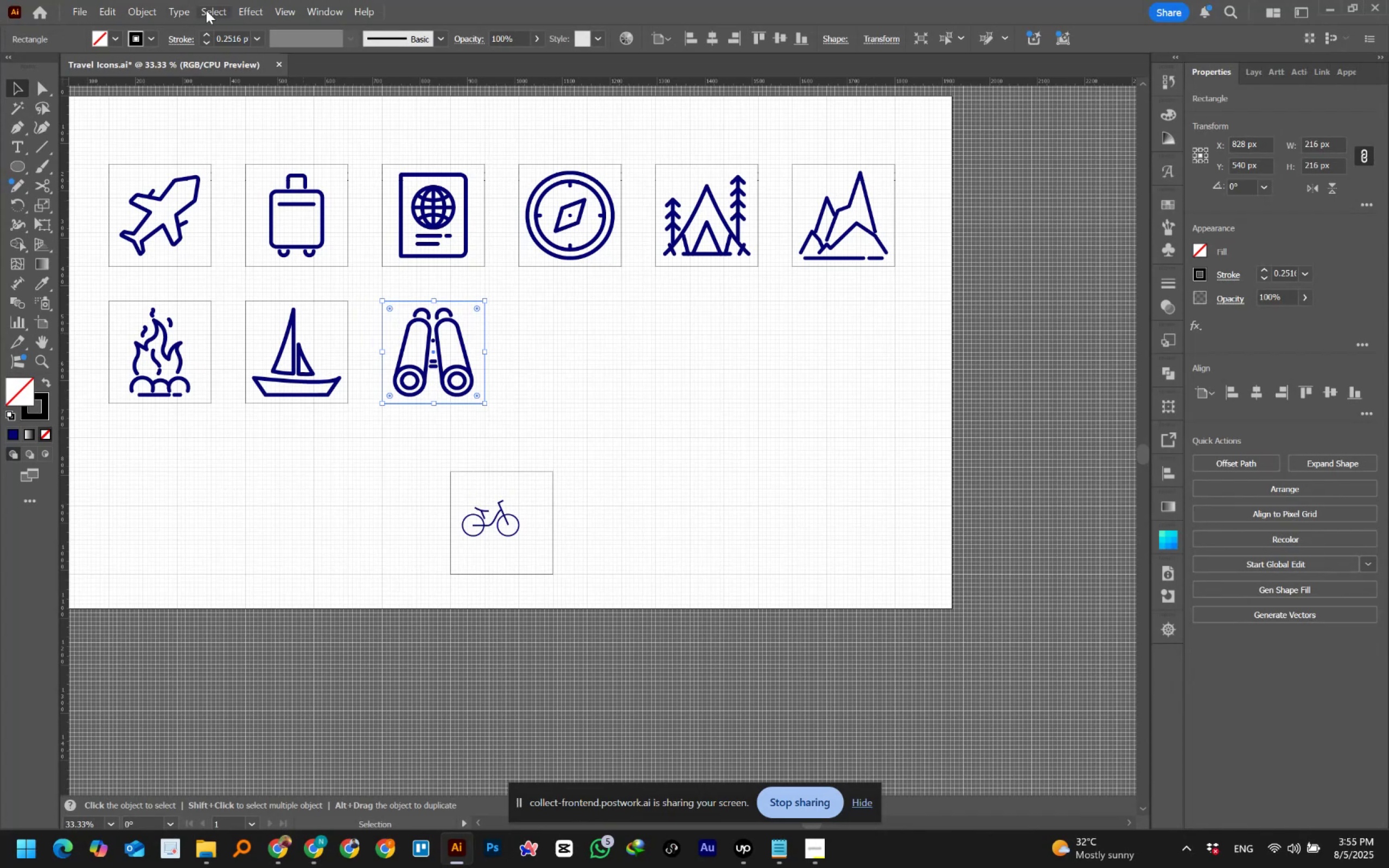 
wait(5.45)
 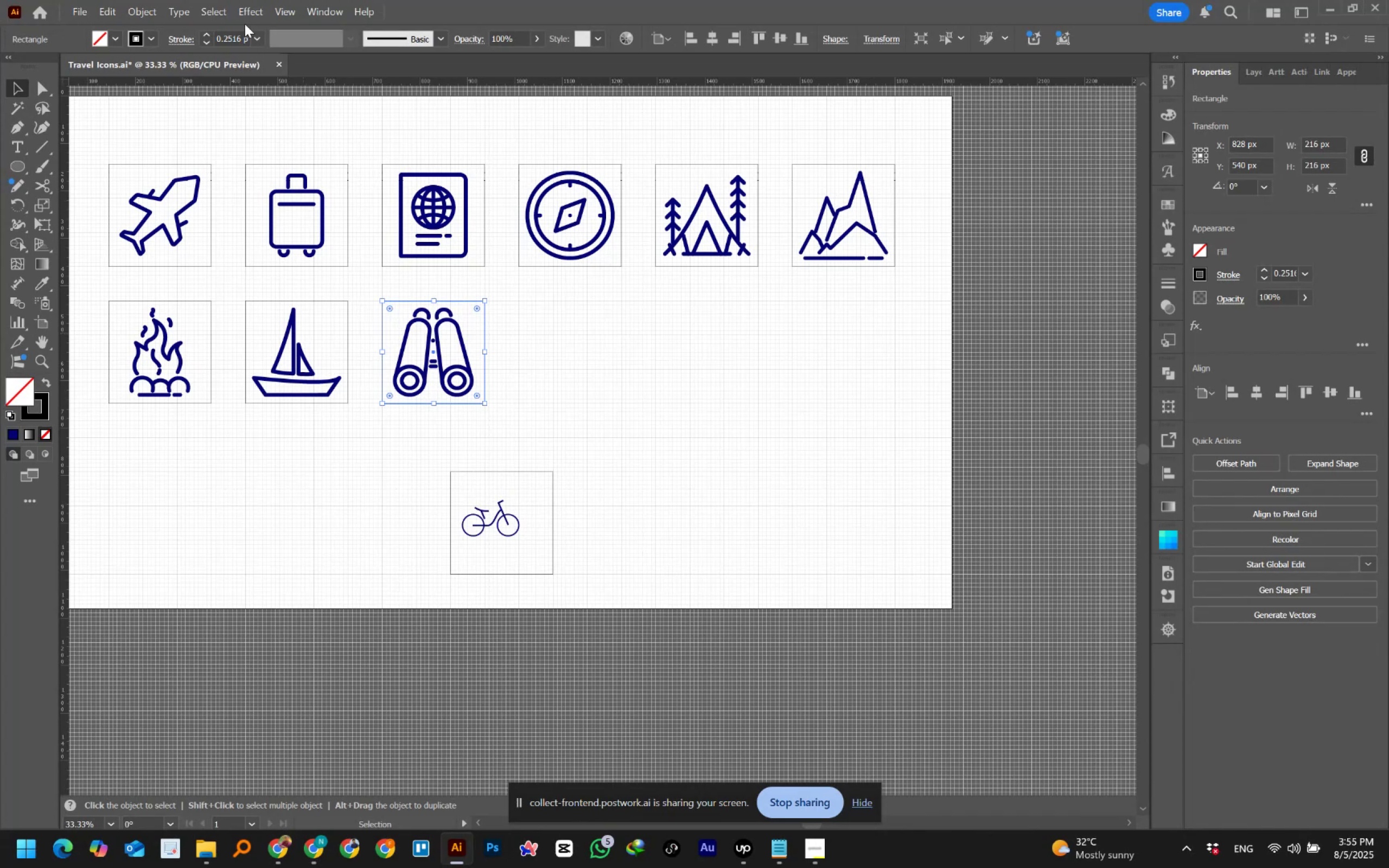 
mouse_move([207, 31])
 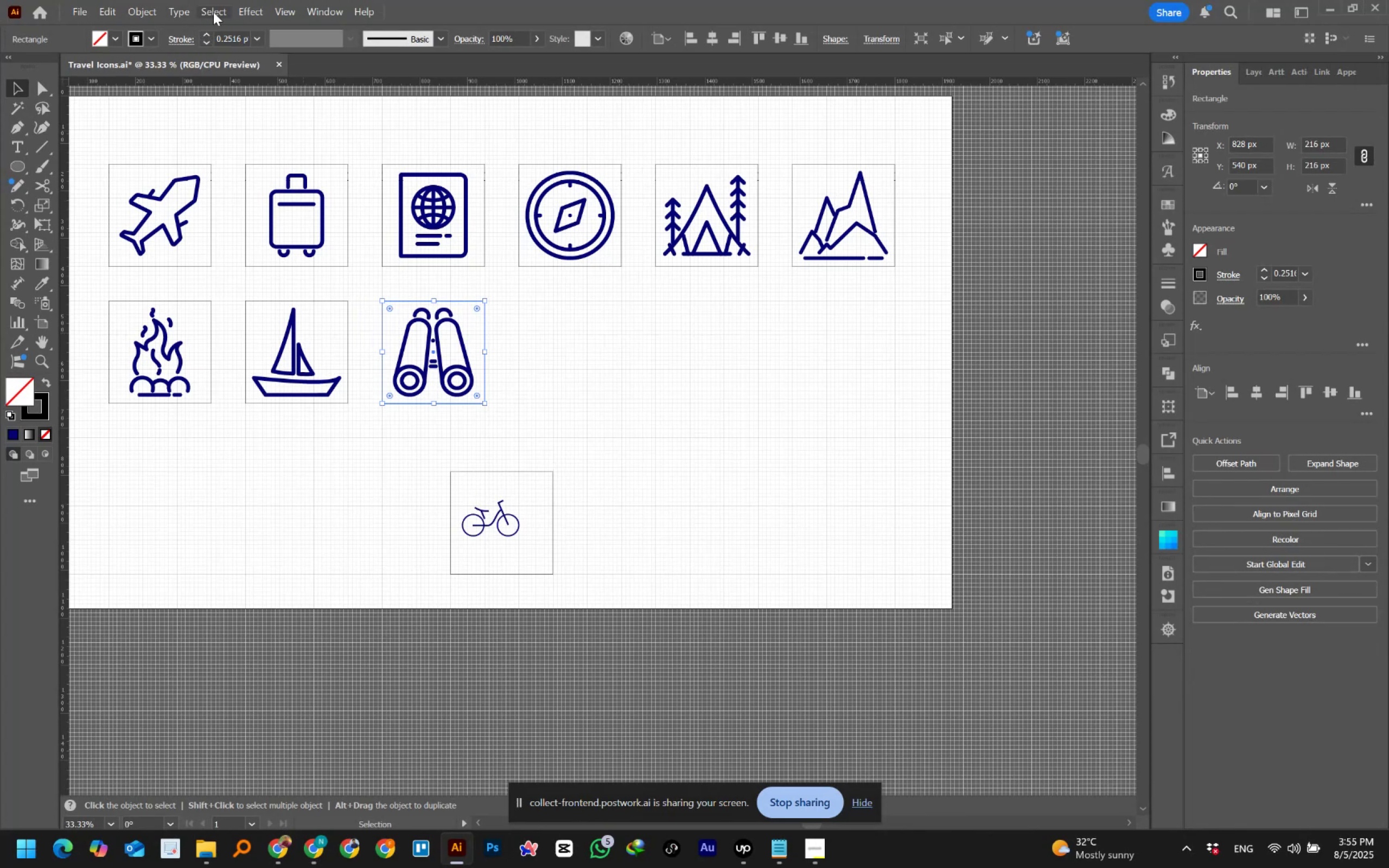 
left_click([213, 12])
 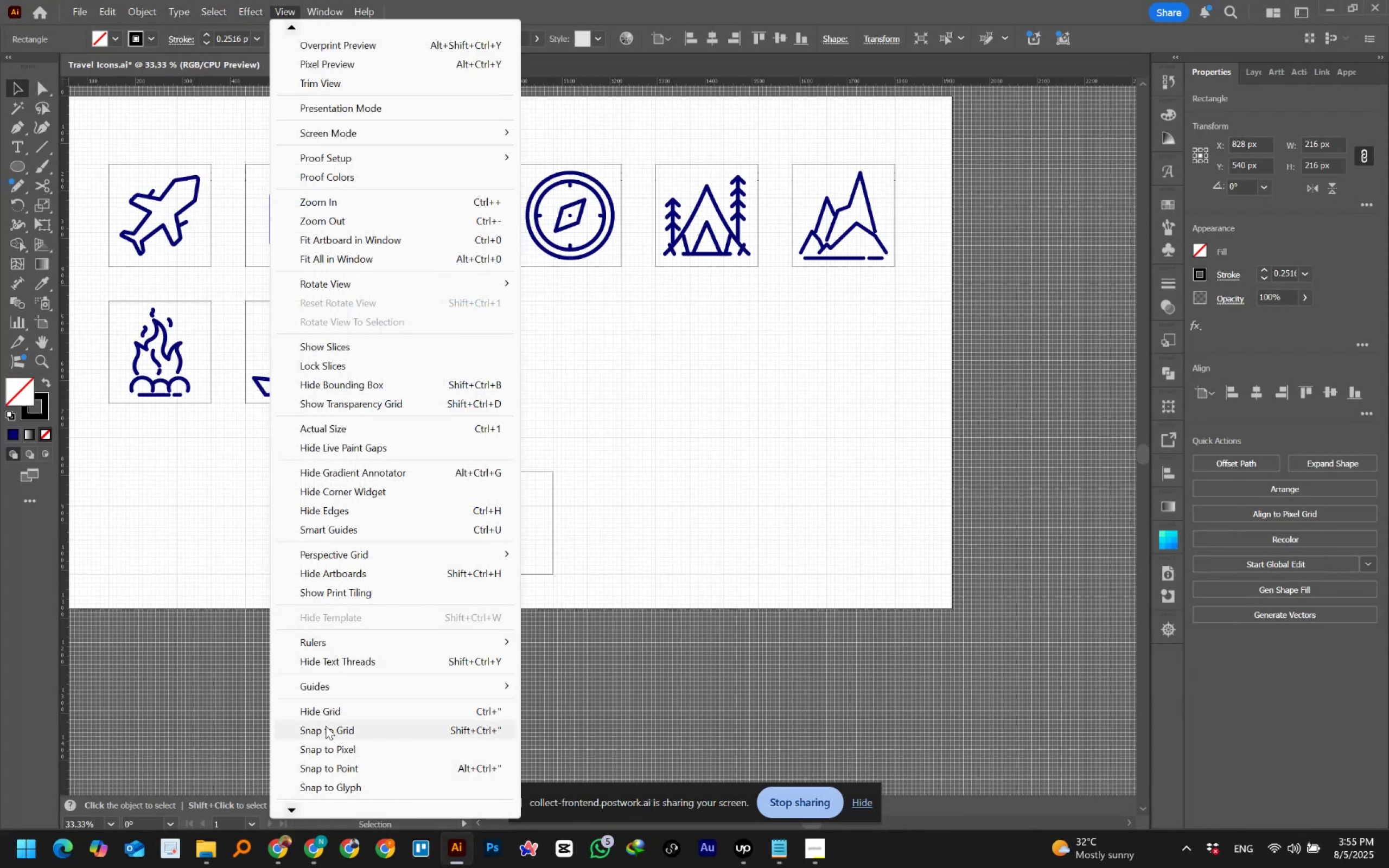 
left_click([328, 727])
 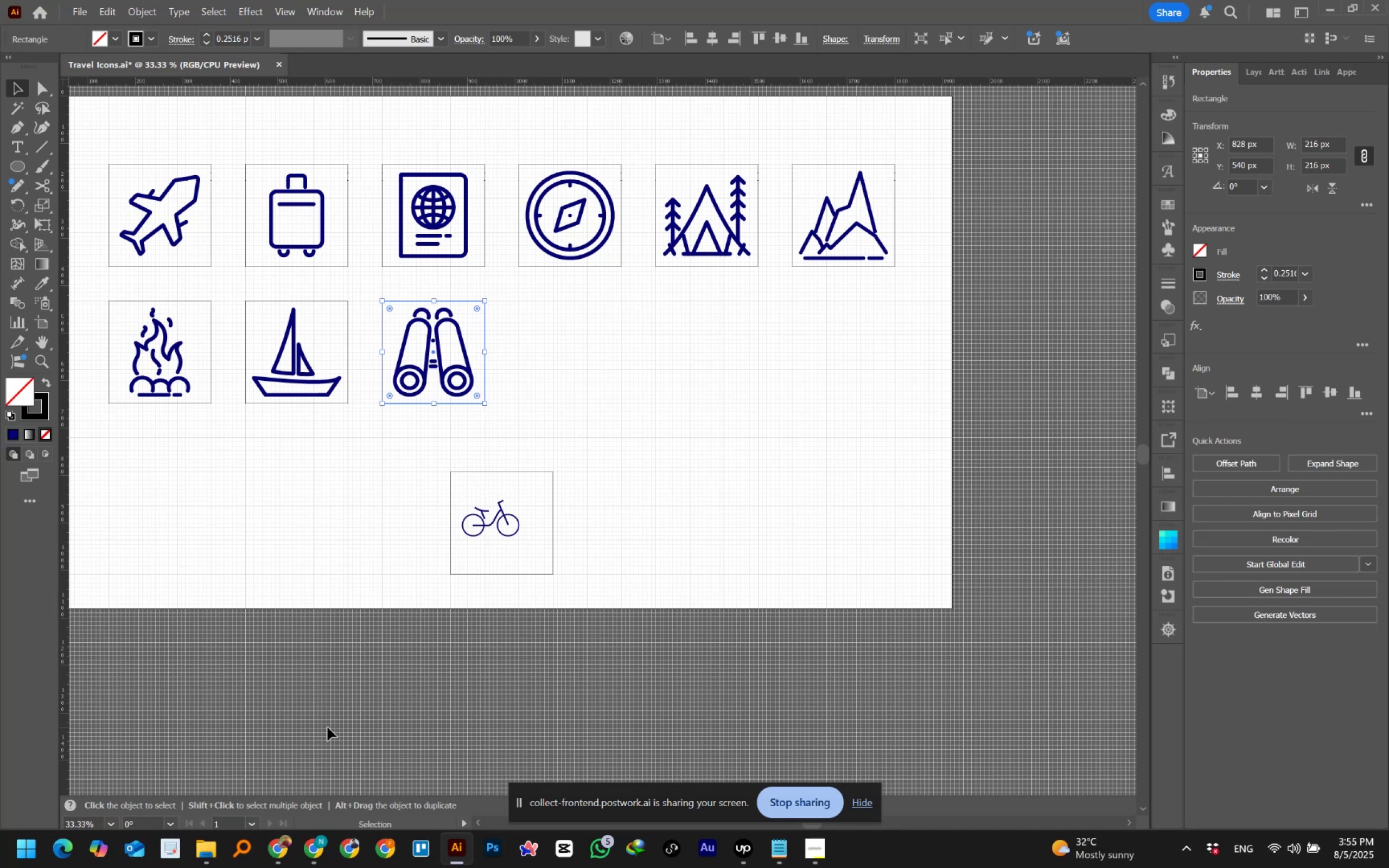 
wait(24.8)
 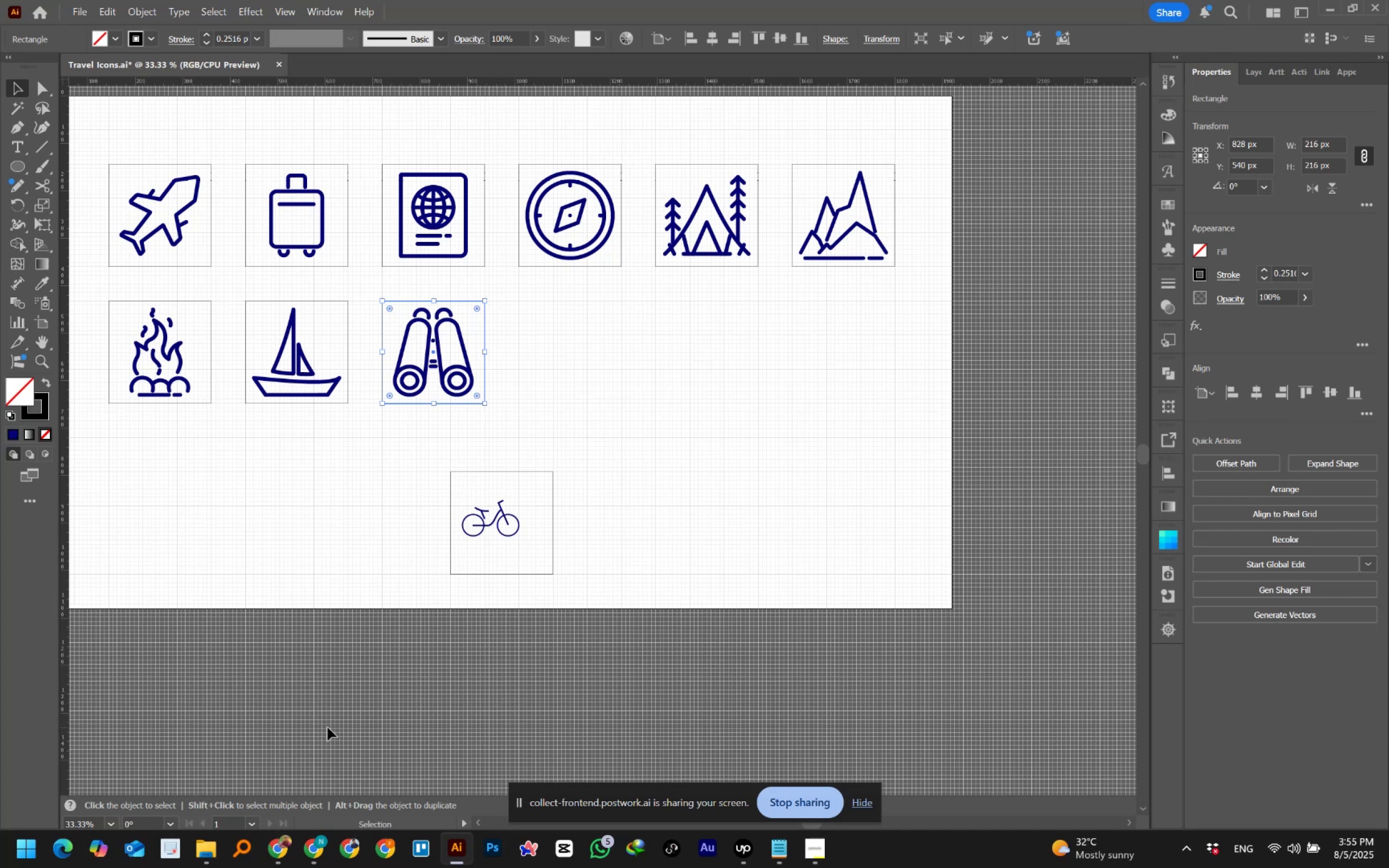 
left_click_drag(start_coordinate=[426, 469], to_coordinate=[534, 556])
 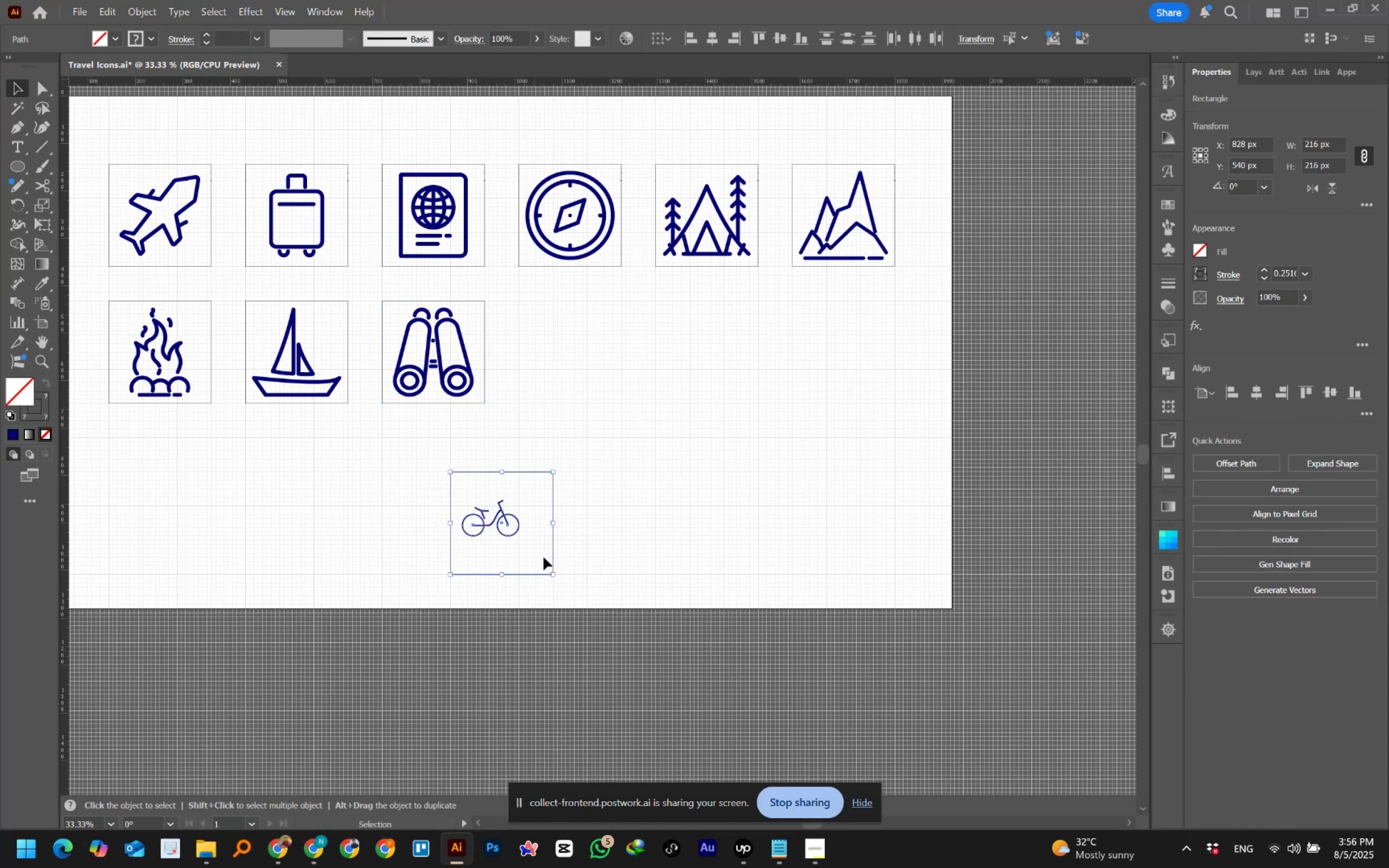 
hold_key(key=ShiftLeft, duration=1.45)
left_click_drag(start_coordinate=[575, 540], to_coordinate=[544, 577])
 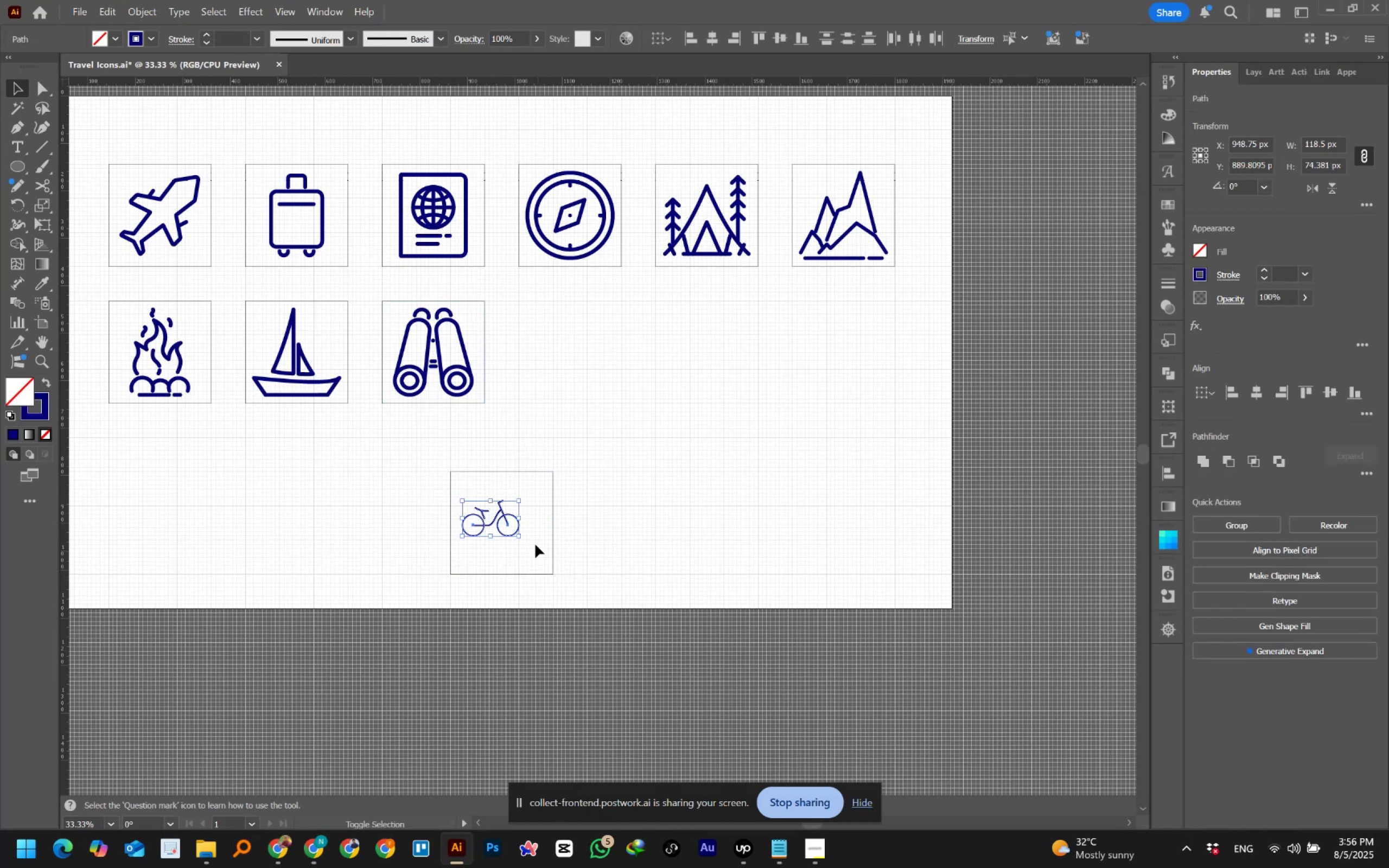 
hold_key(key=AltLeft, duration=0.56)
scroll: coordinate [516, 399], scroll_direction: up, amount: 1.0
 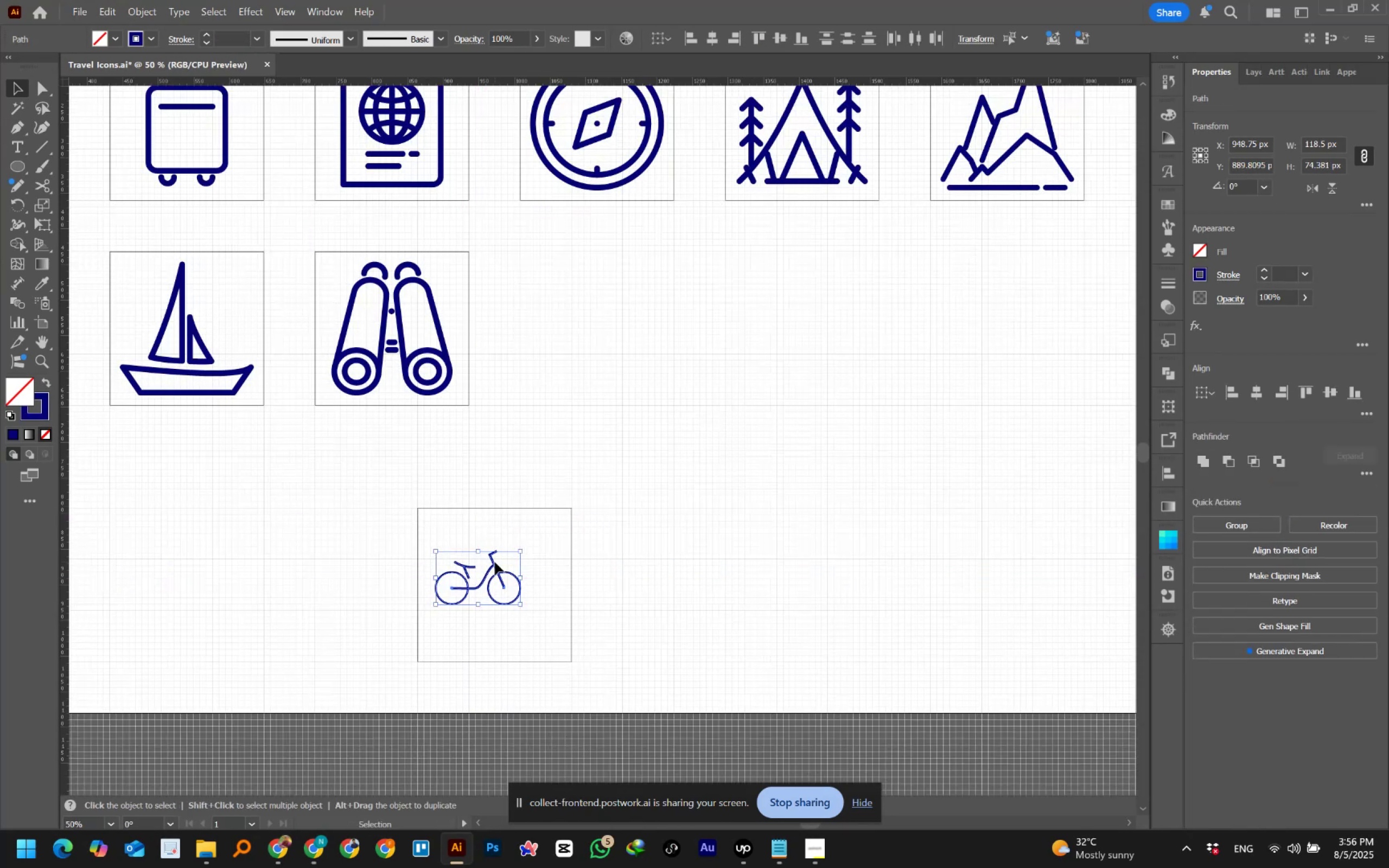 
left_click_drag(start_coordinate=[492, 562], to_coordinate=[742, 498])
 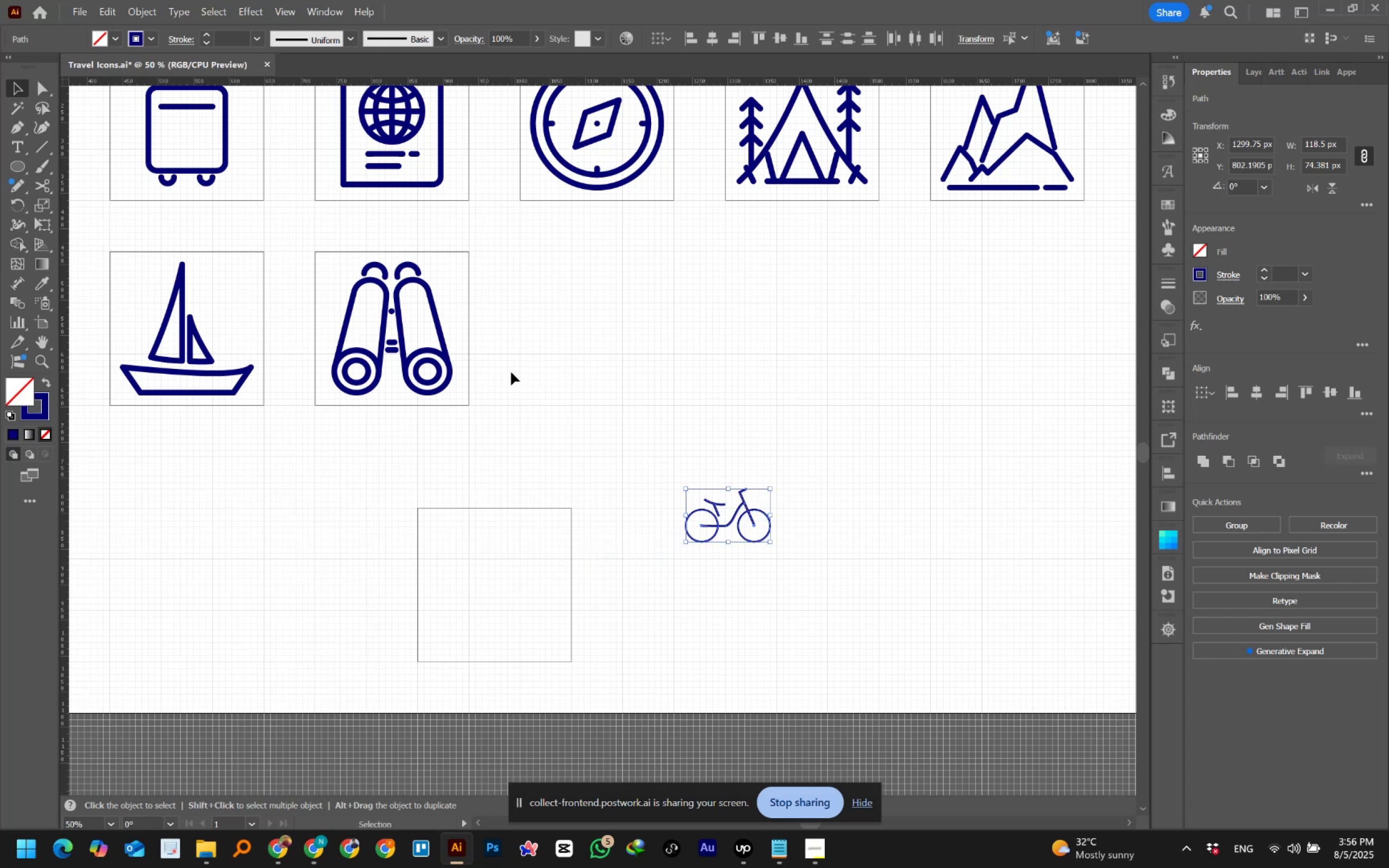 
left_click_drag(start_coordinate=[506, 317], to_coordinate=[462, 352])
 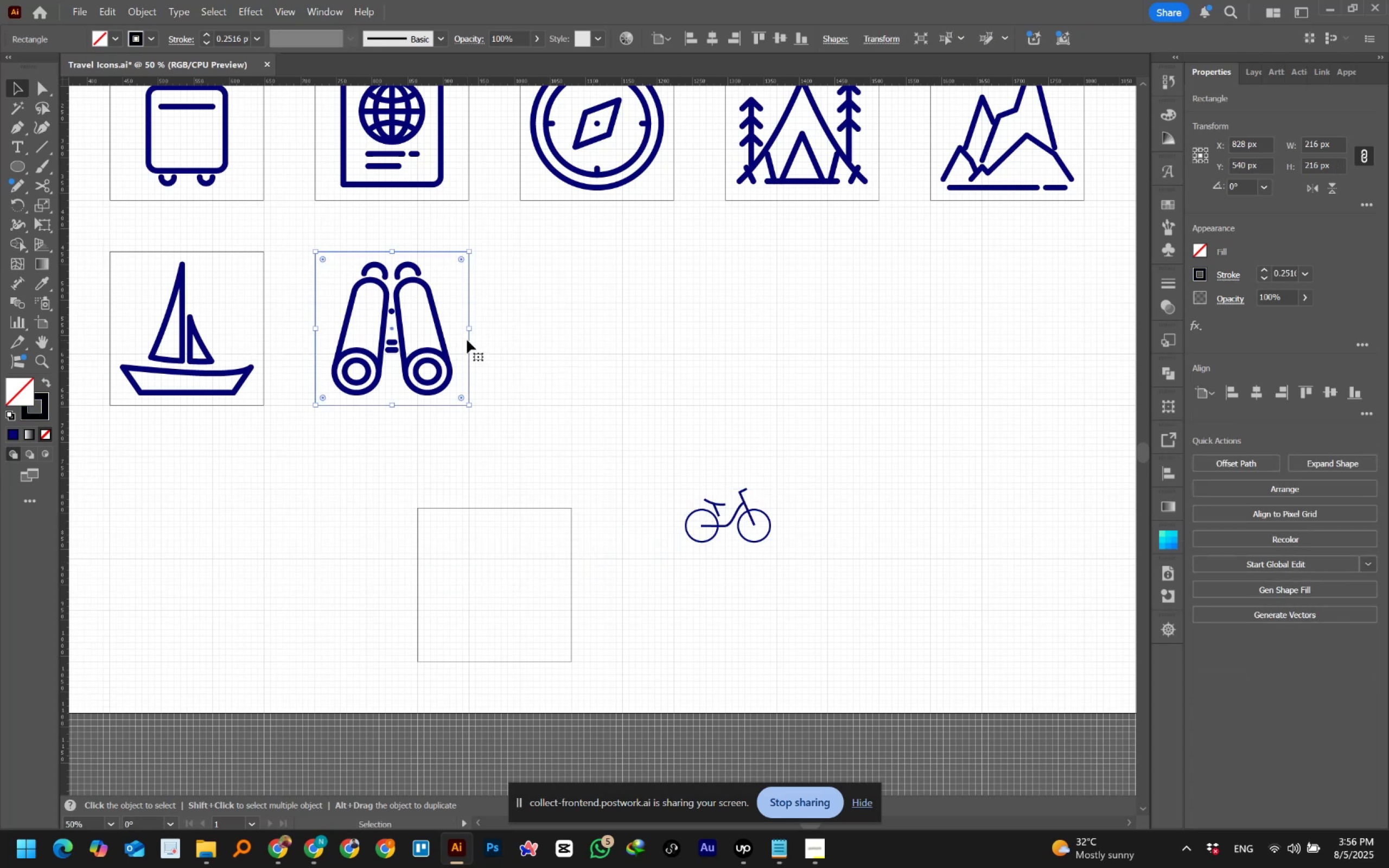 
hold_key(key=AltLeft, duration=2.6)
left_click_drag(start_coordinate=[469, 340], to_coordinate=[675, 340])
 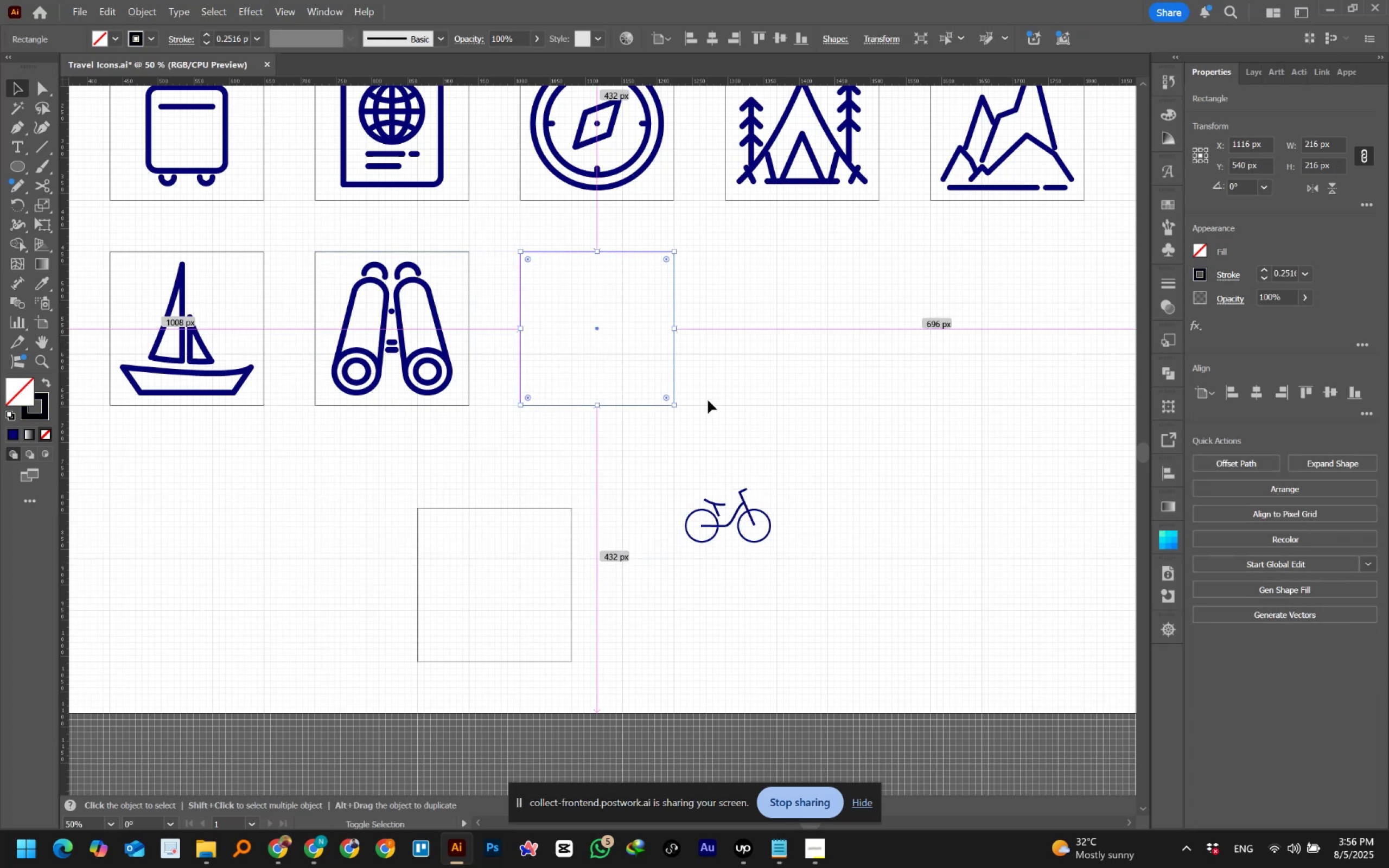 
hold_key(key=ShiftLeft, duration=1.51)
 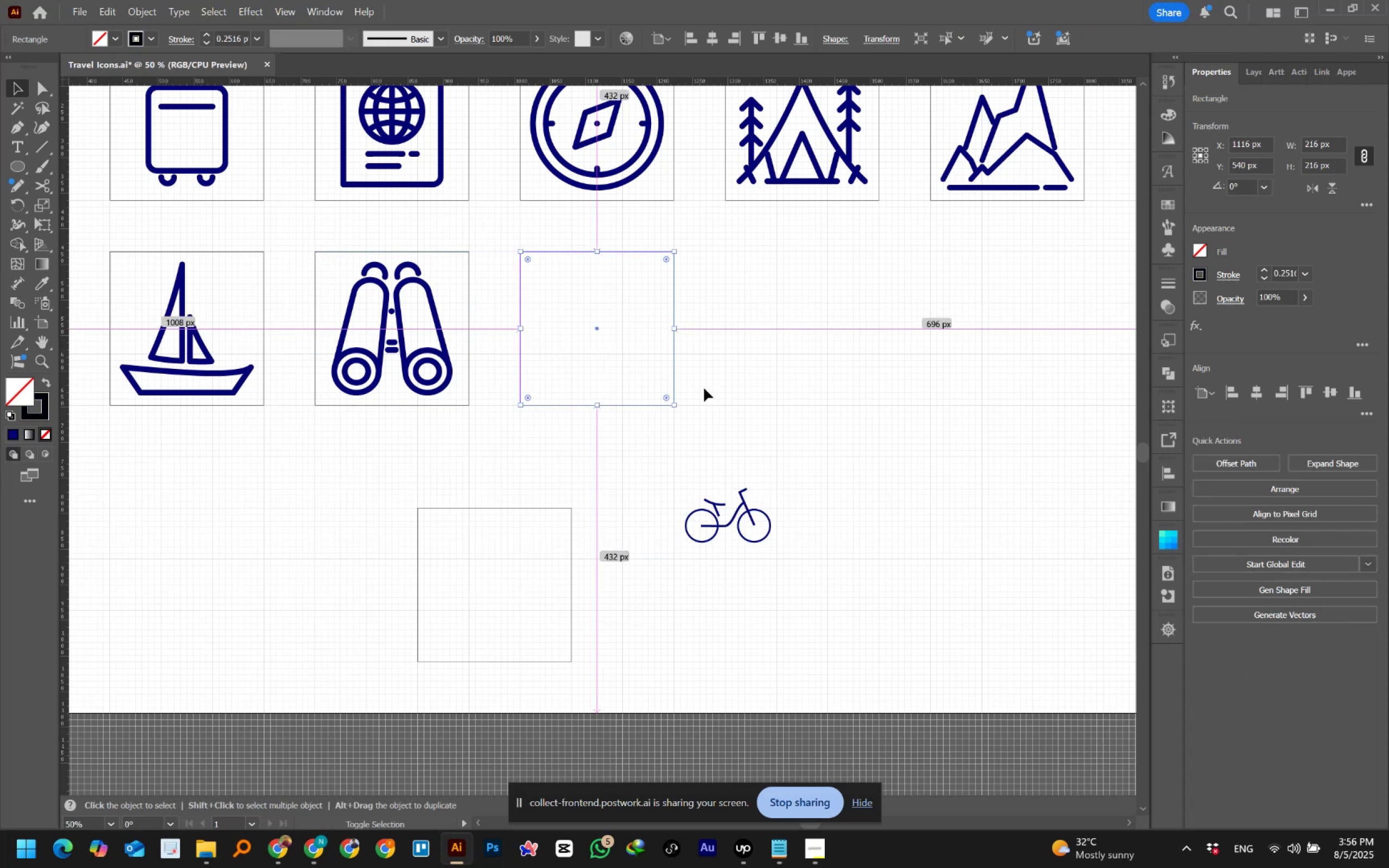 
hold_key(key=ShiftLeft, duration=0.57)
 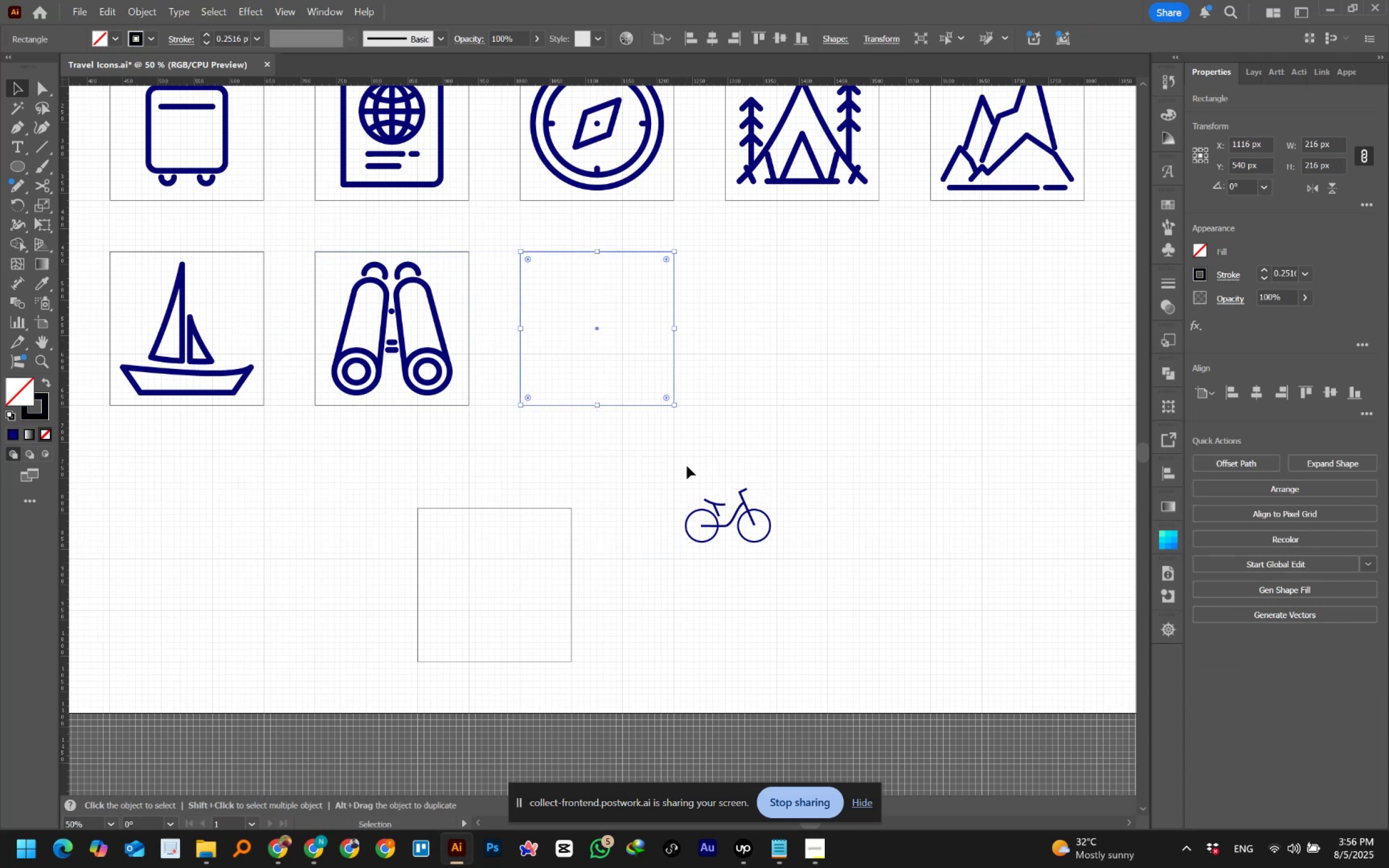 
left_click_drag(start_coordinate=[668, 461], to_coordinate=[792, 584])
 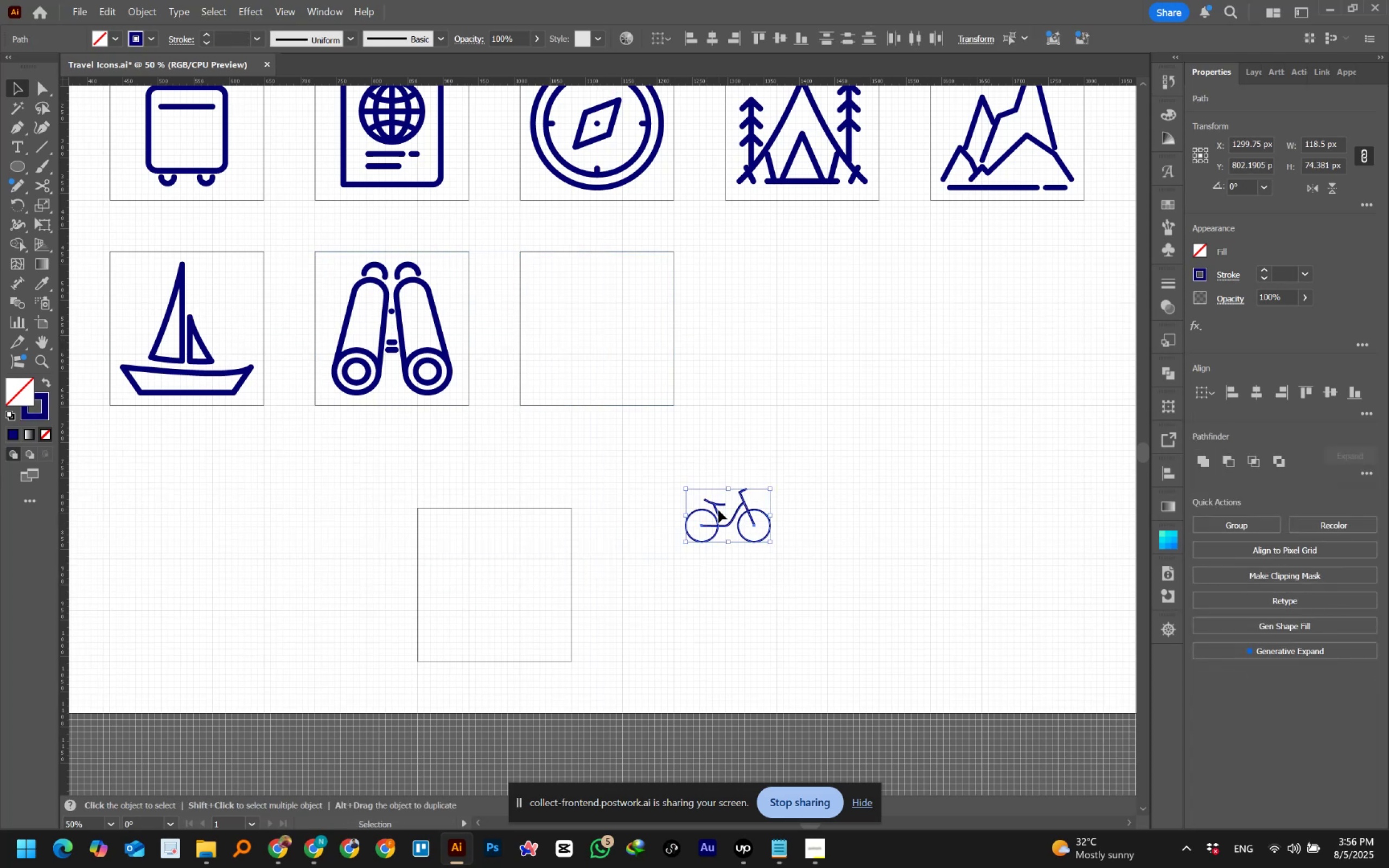 
left_click_drag(start_coordinate=[716, 506], to_coordinate=[590, 324])
 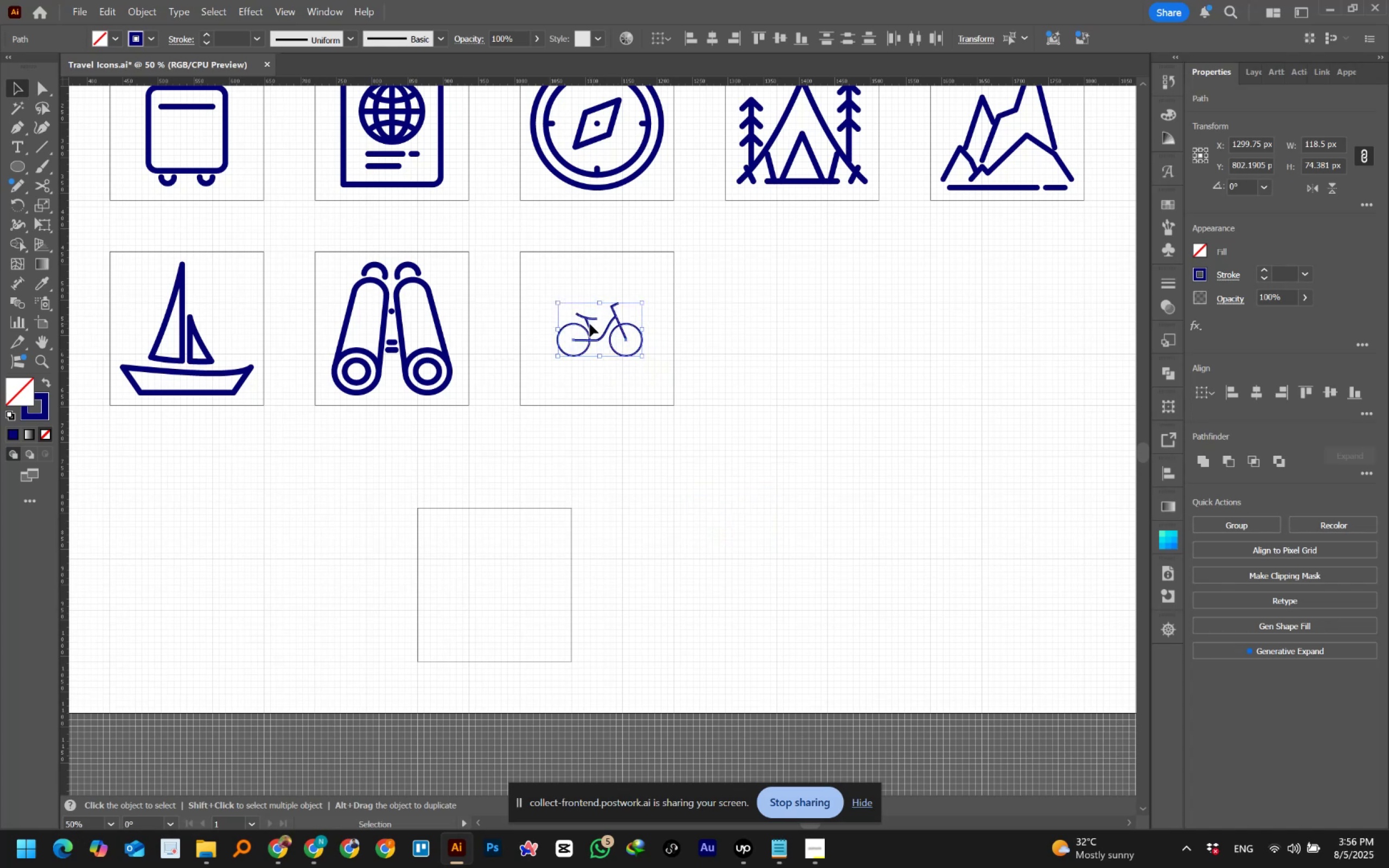 
key(Control+G)
 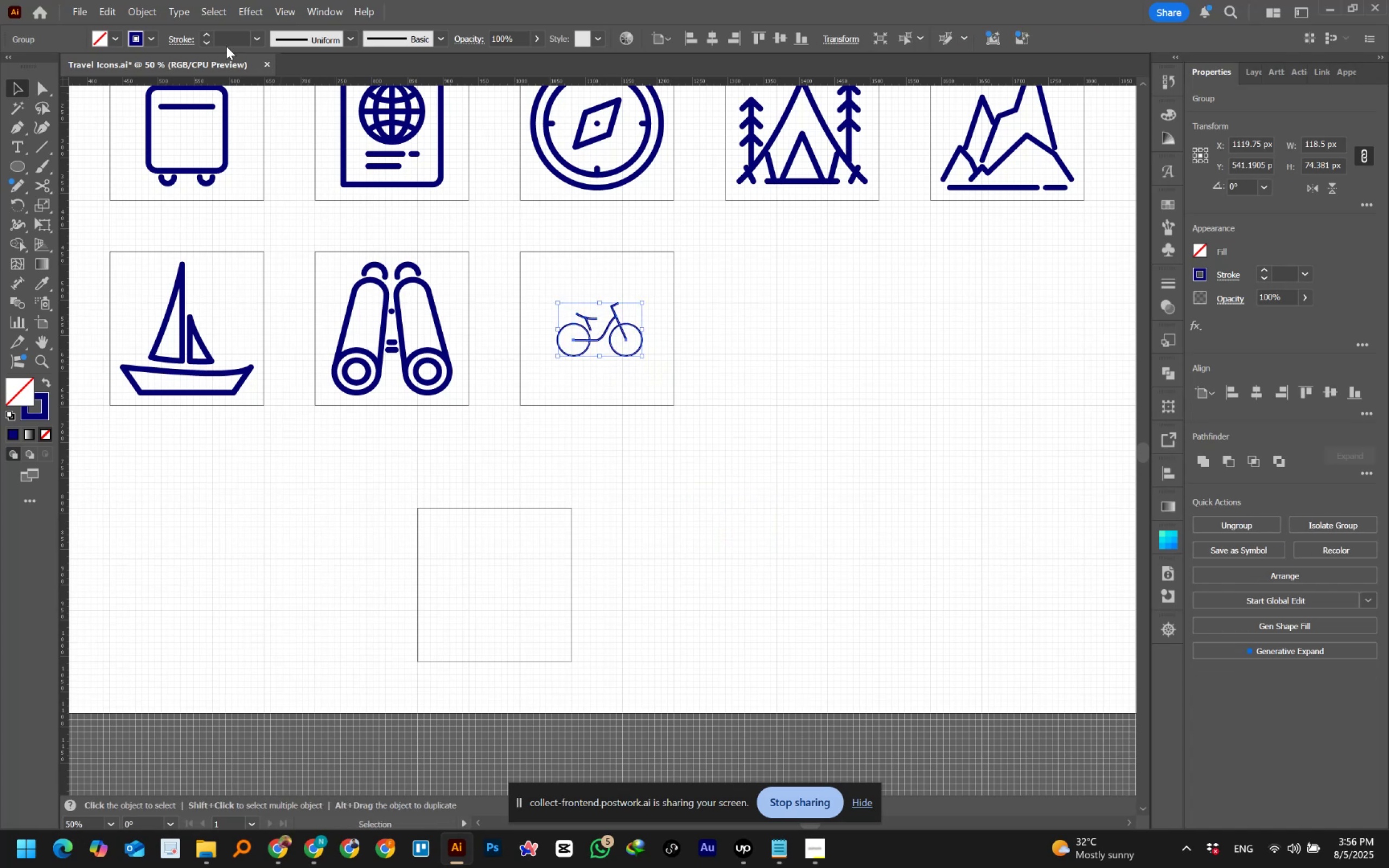 
hold_key(key=ShiftLeft, duration=1.12)
left_click([209, 32])
 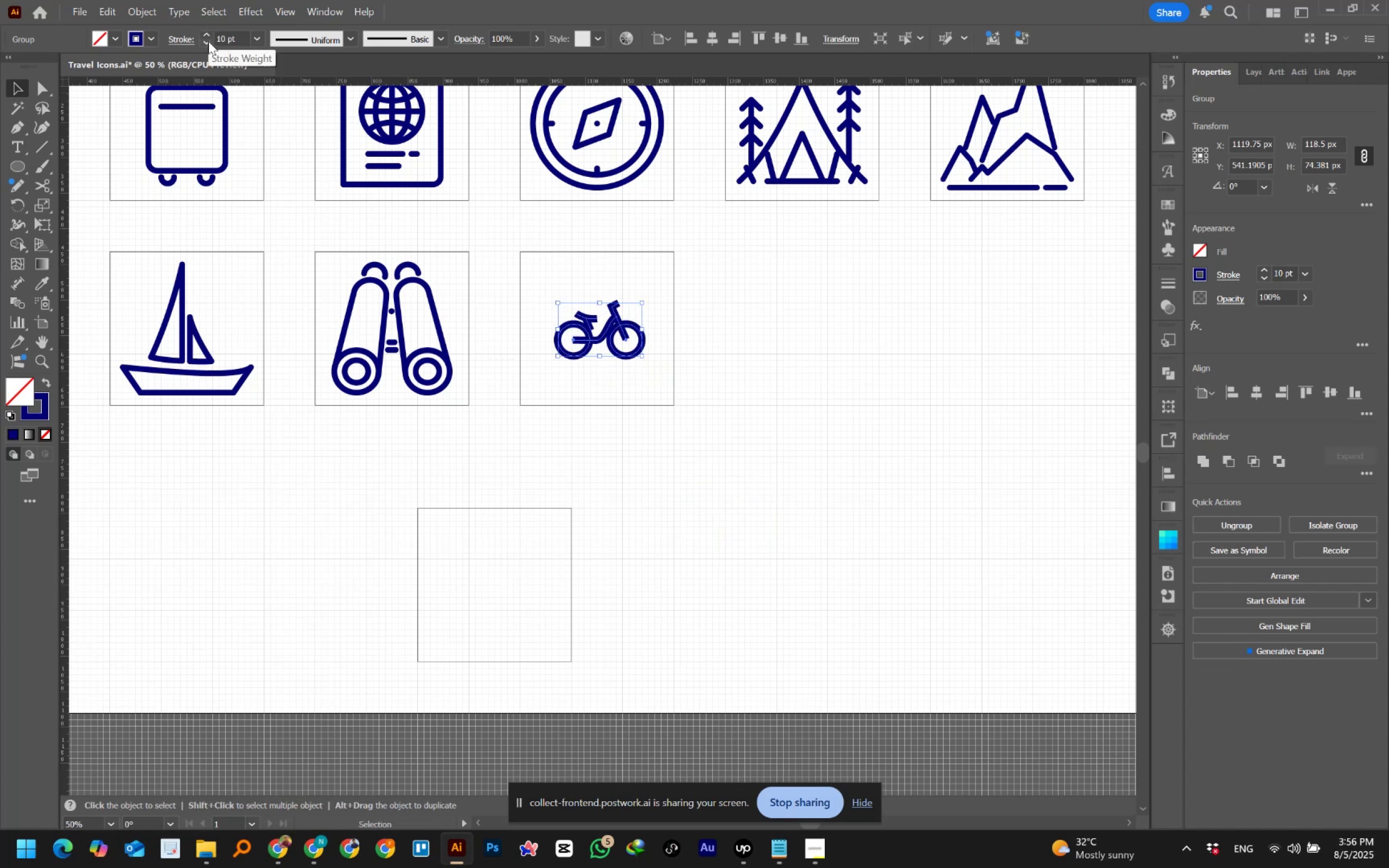 
double_click([208, 41])
 